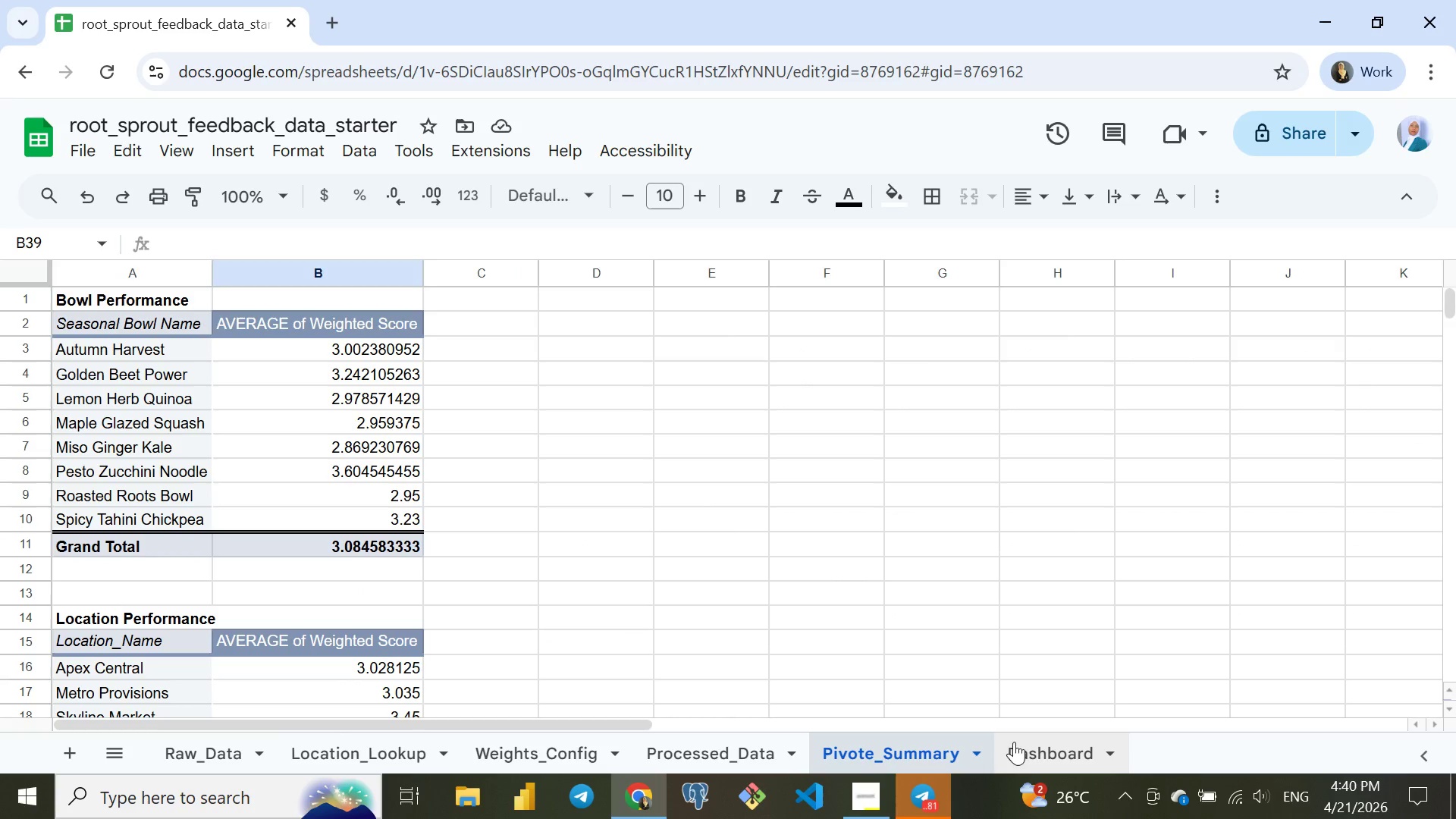 
left_click([1025, 746])
 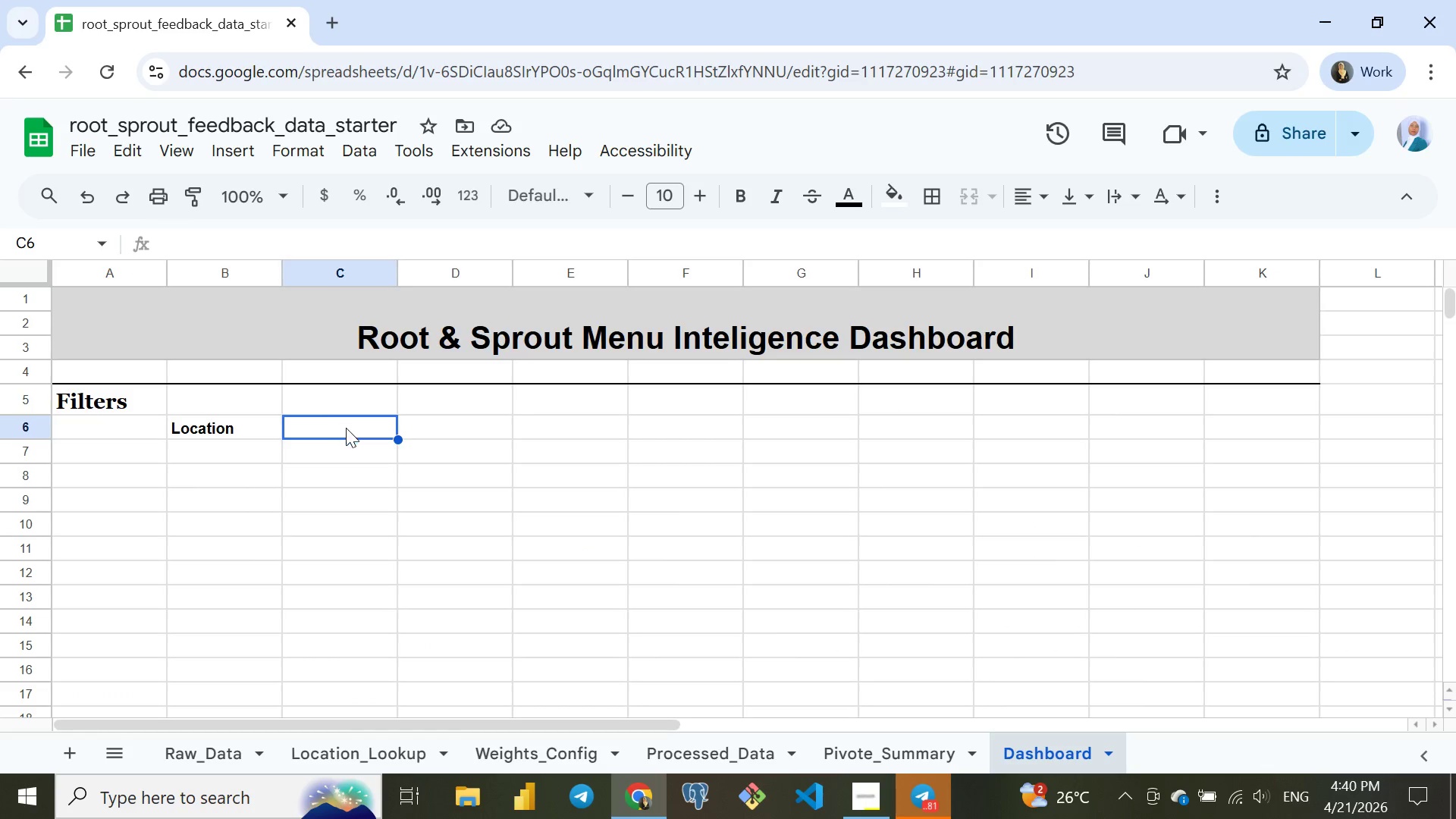 
key(Control+V)
 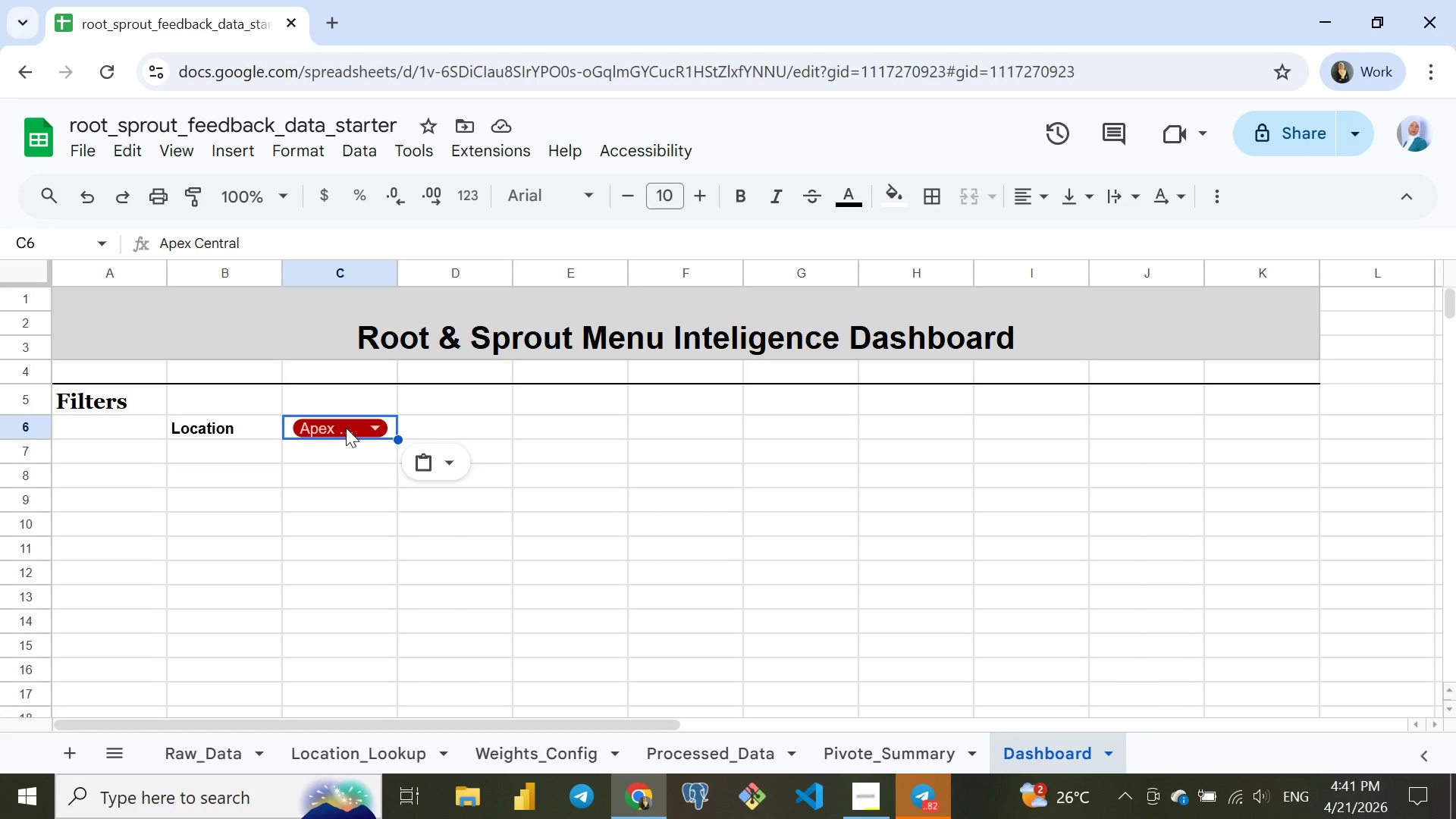 
wait(70.09)
 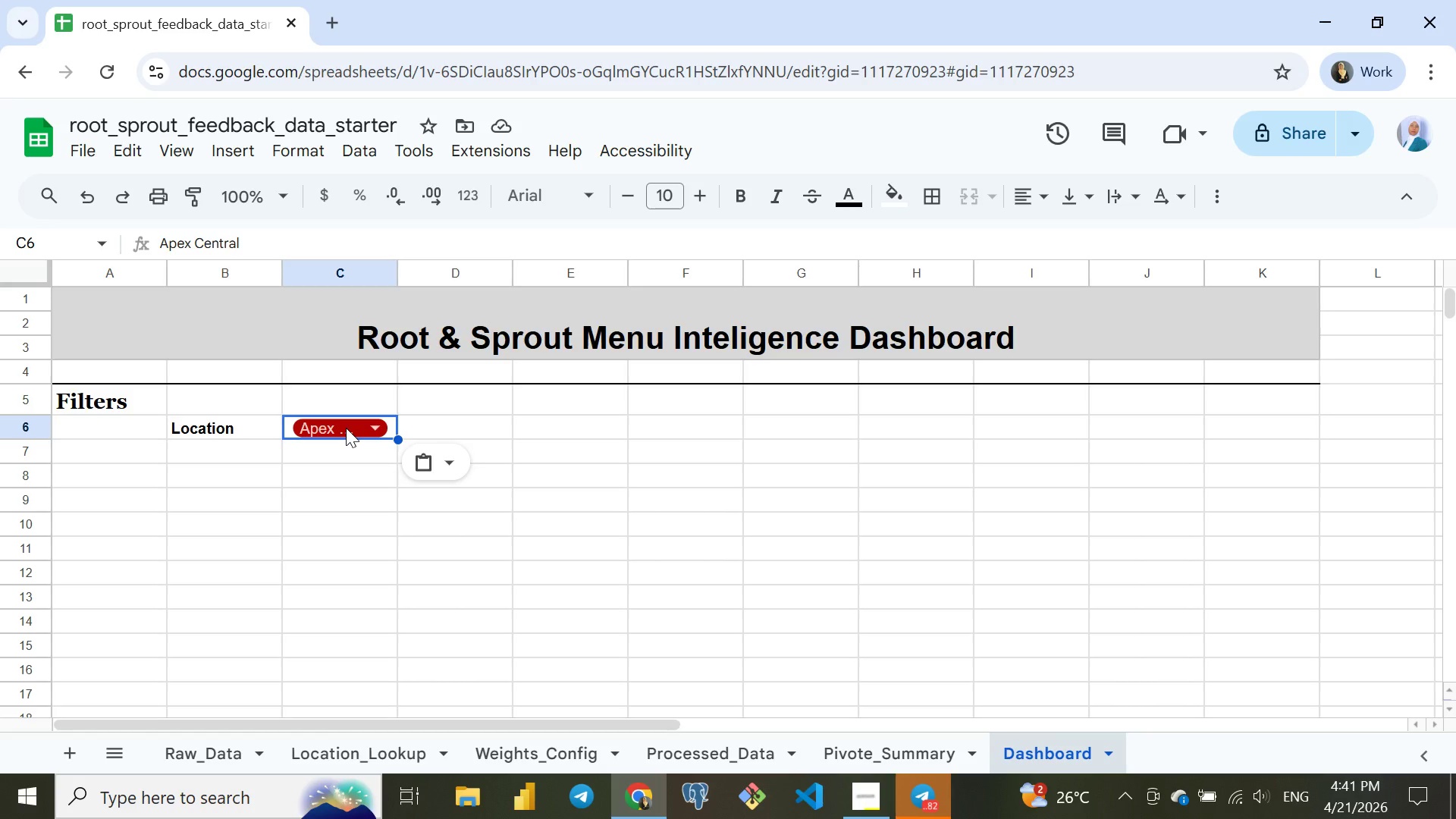 
left_click([199, 756])
 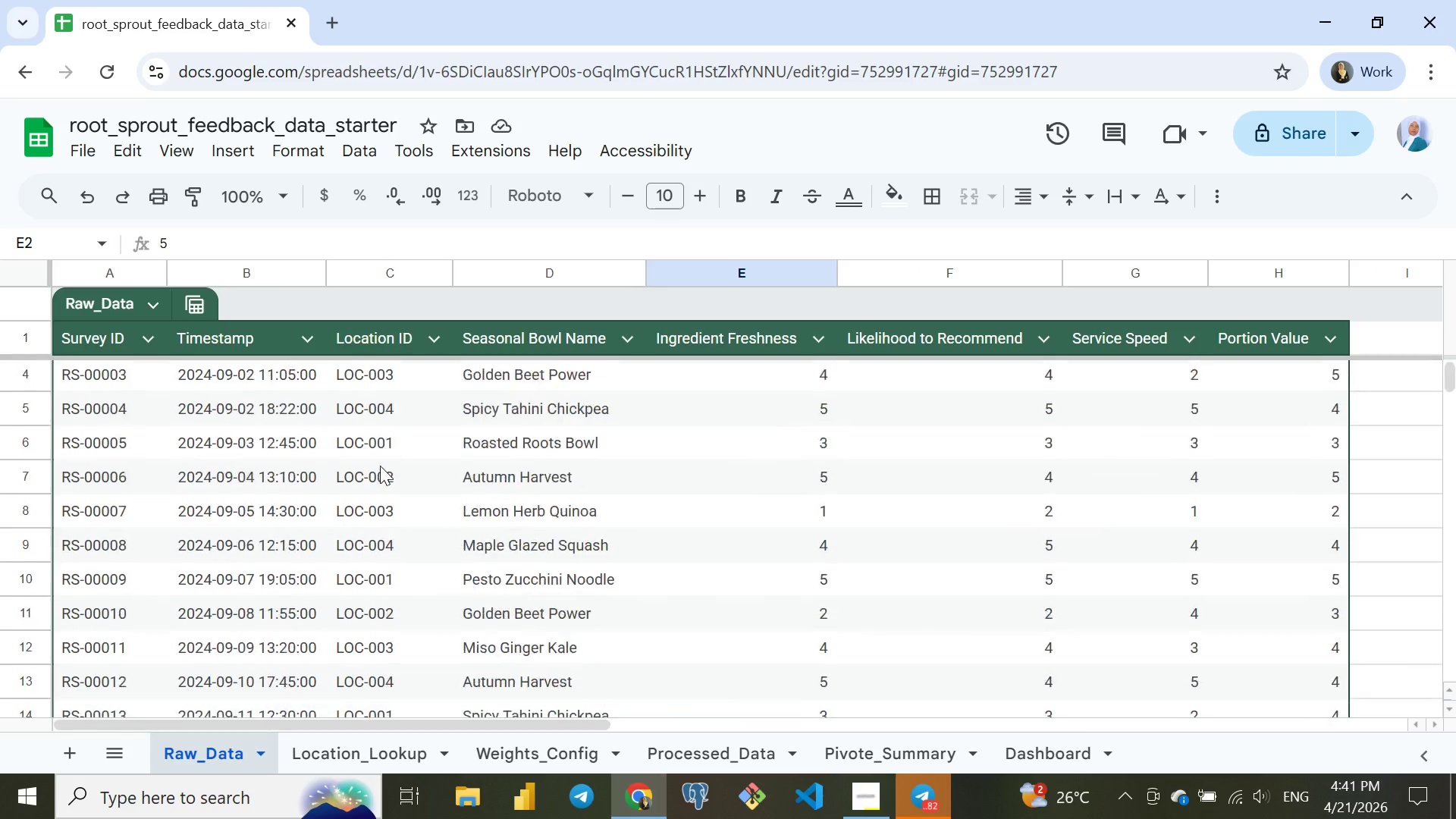 
wait(10.25)
 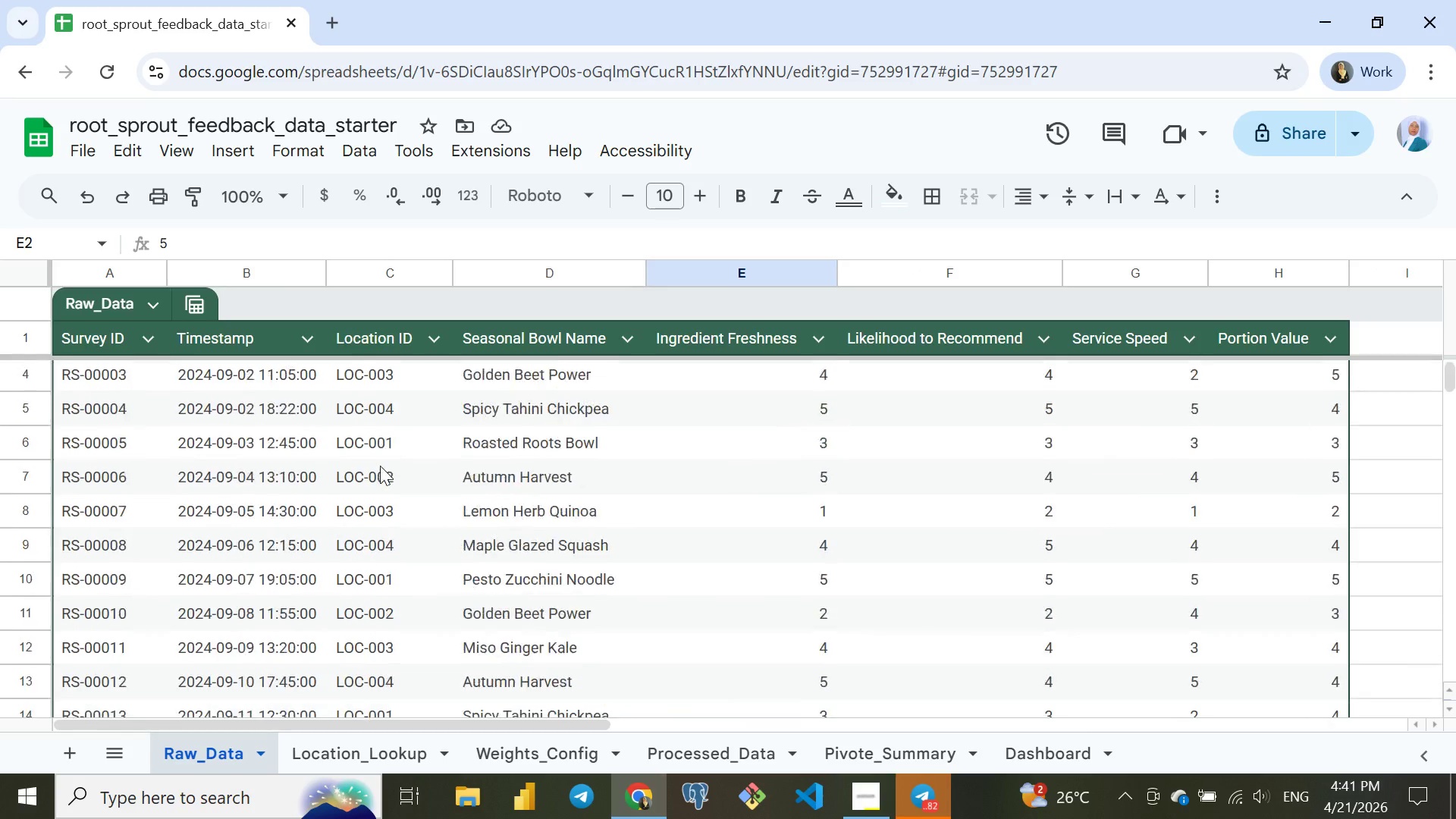 
left_click([350, 748])
 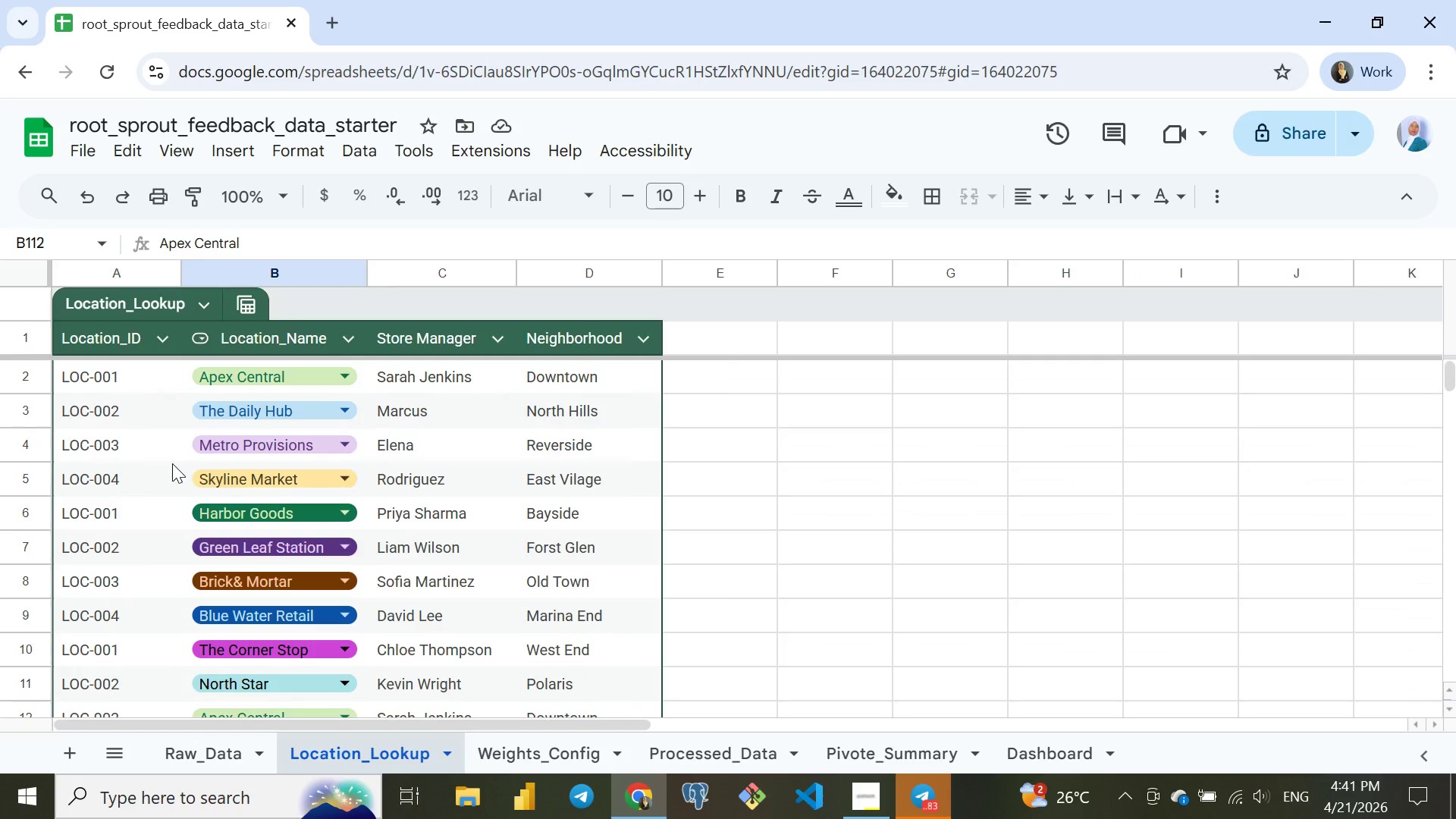 
left_click([104, 374])
 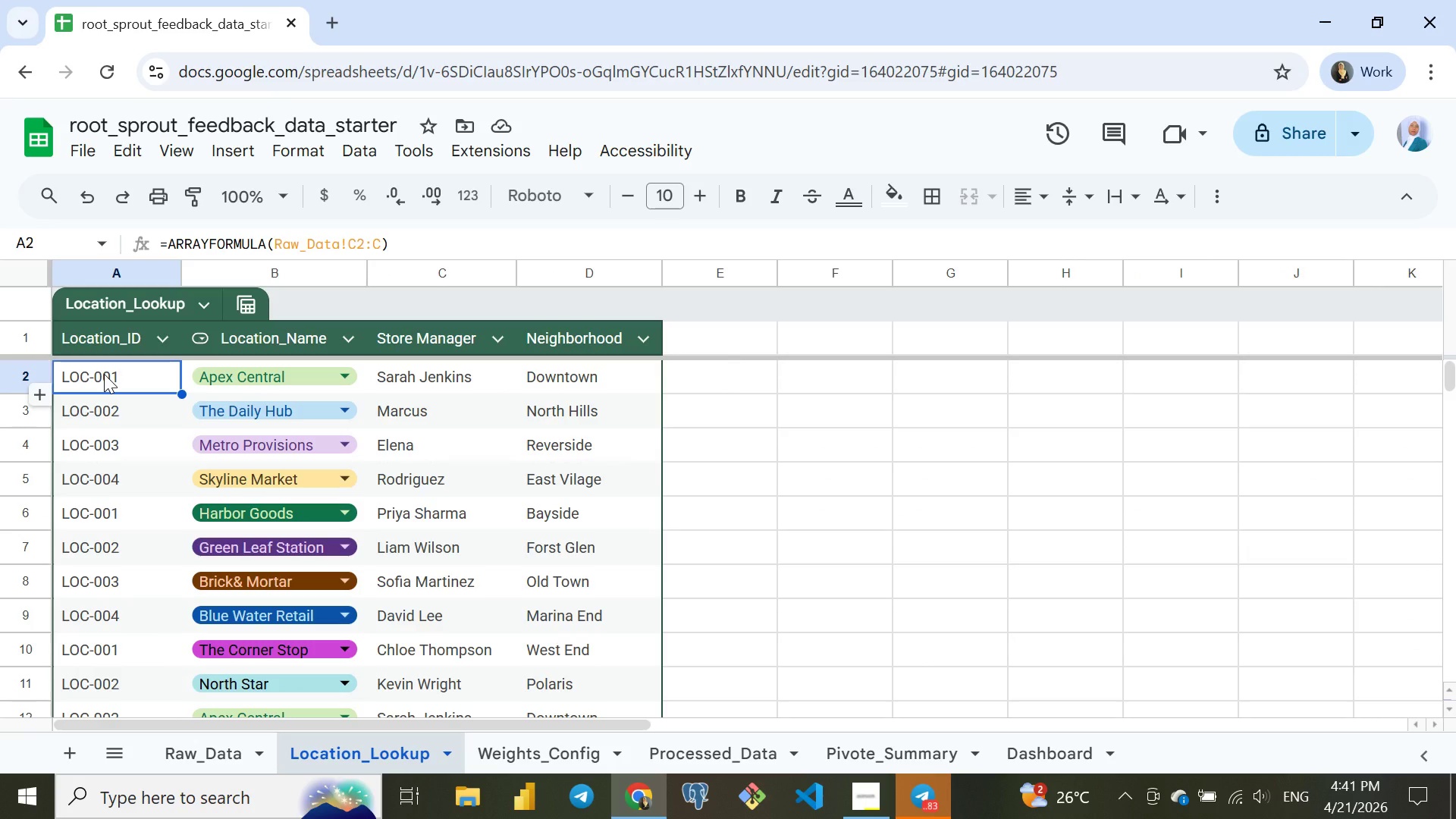 
key(Equal)
 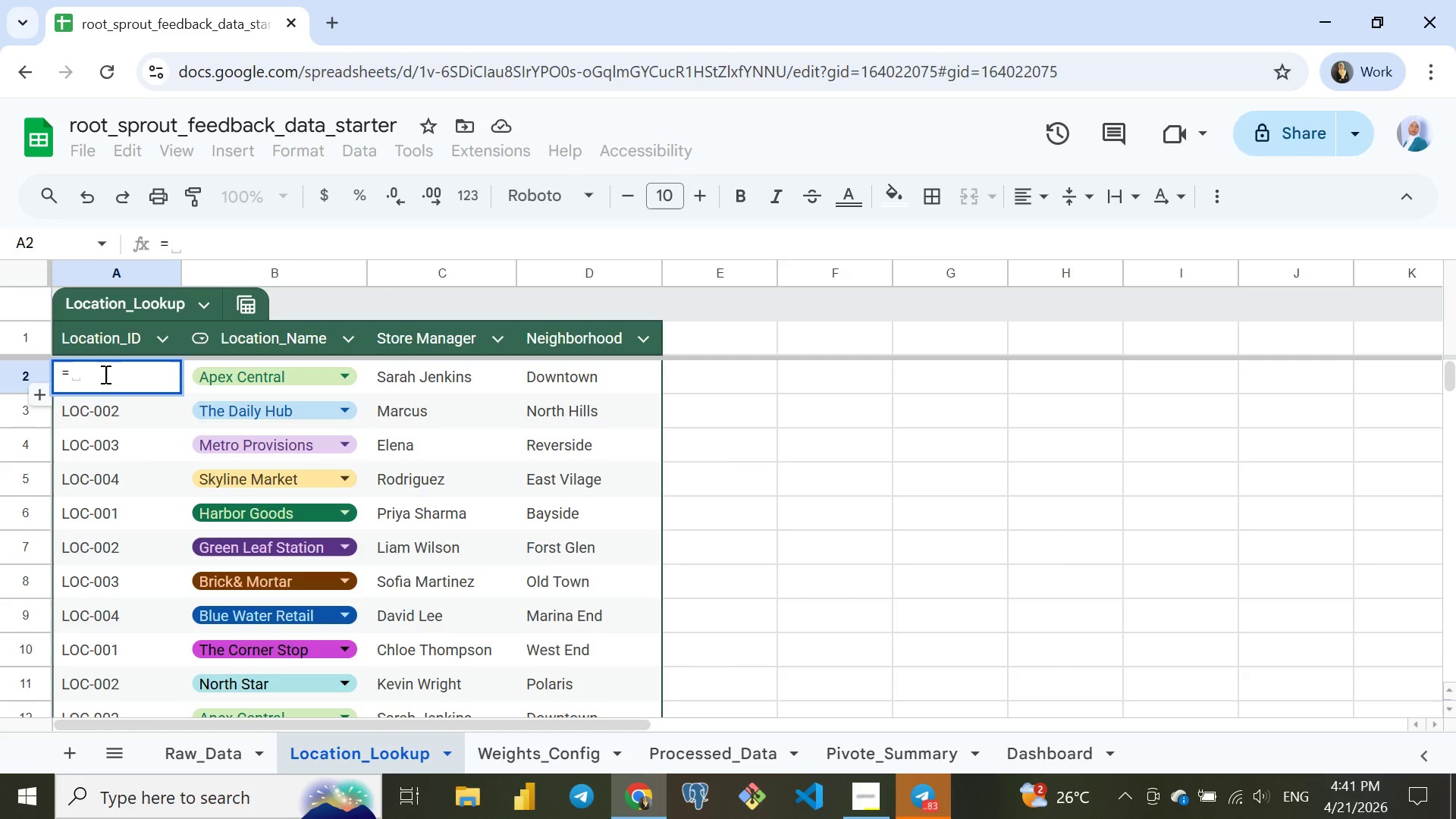 
key(Backspace)
 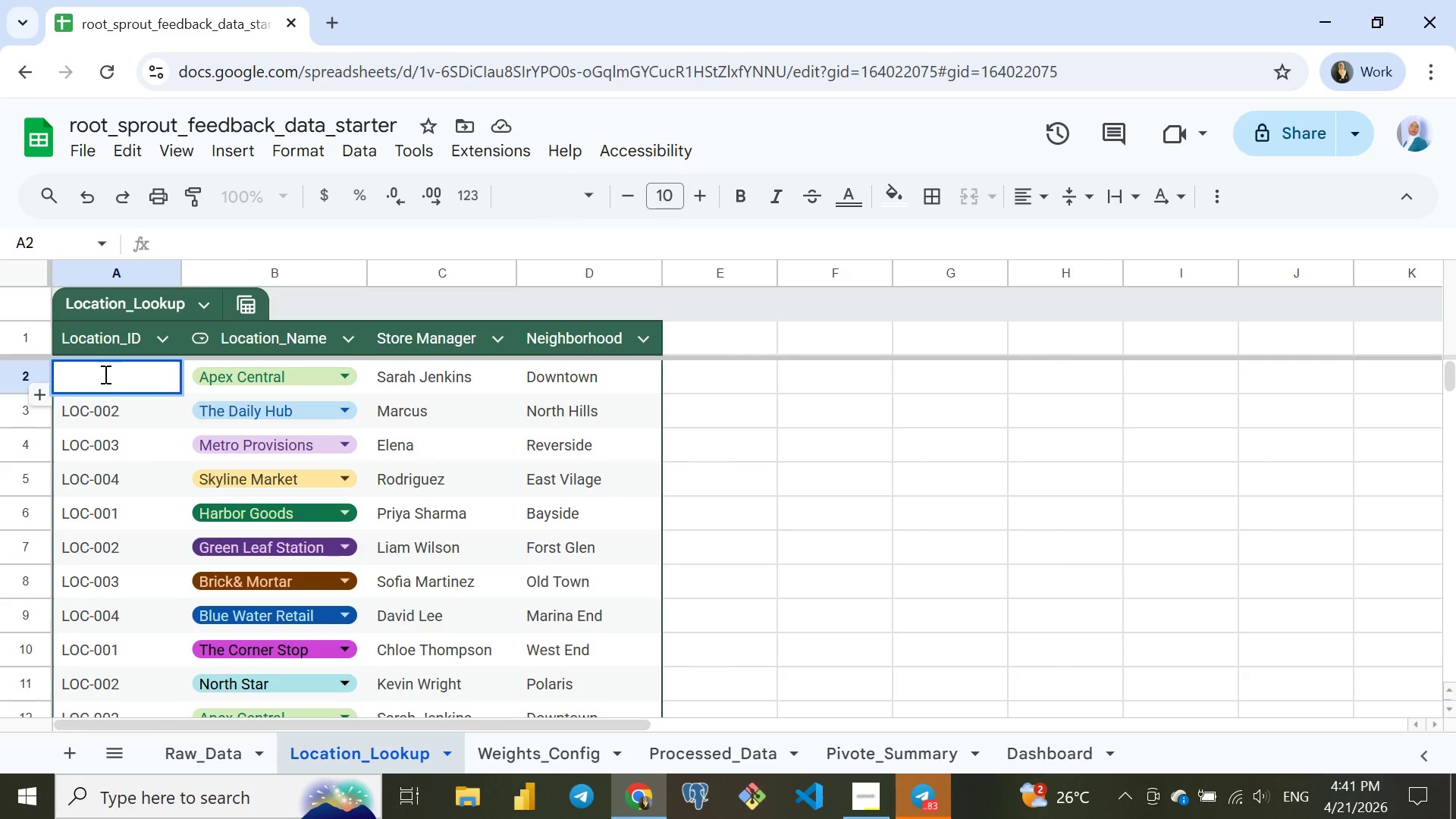 
key(Enter)
 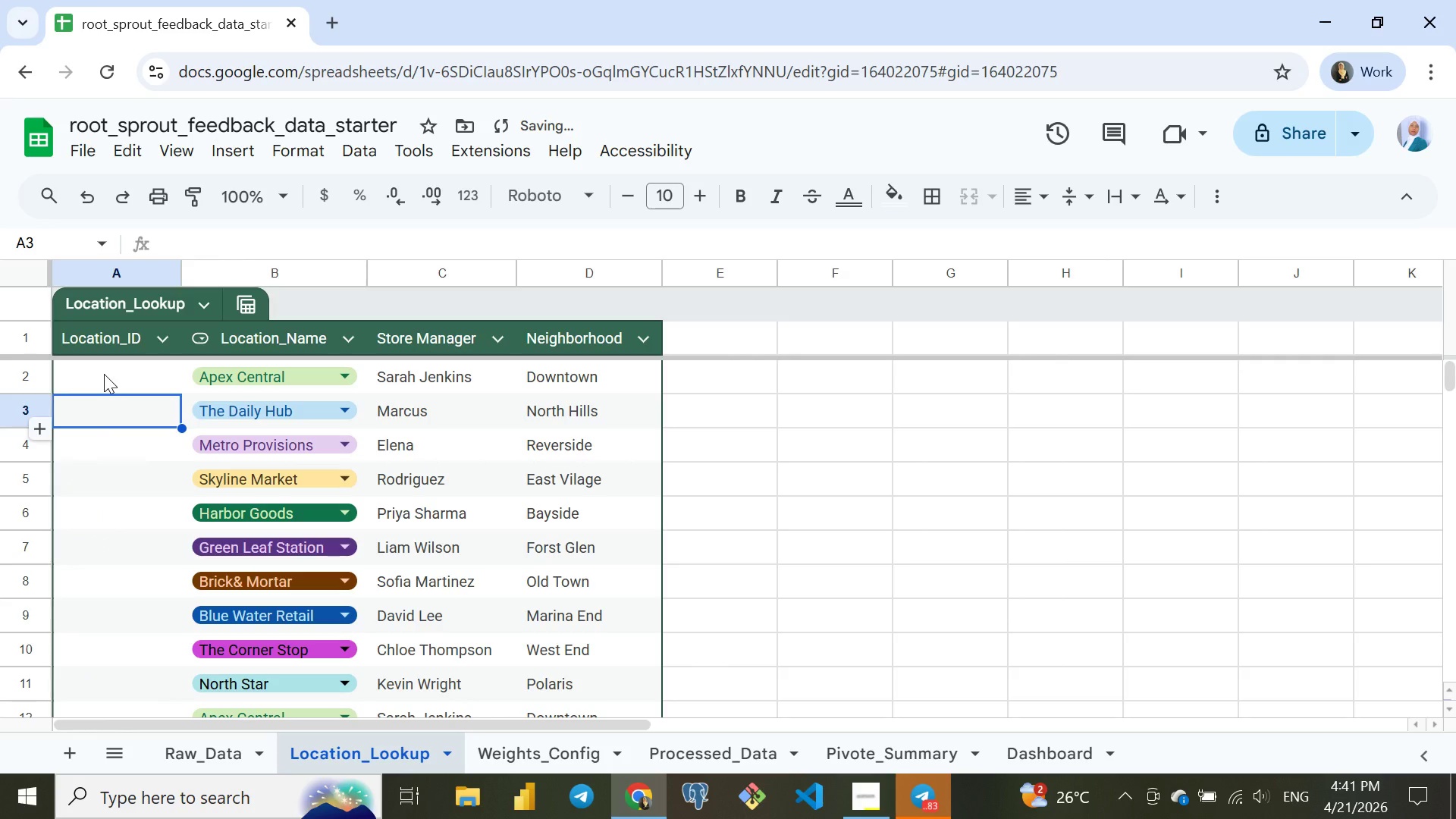 
left_click([104, 374])
 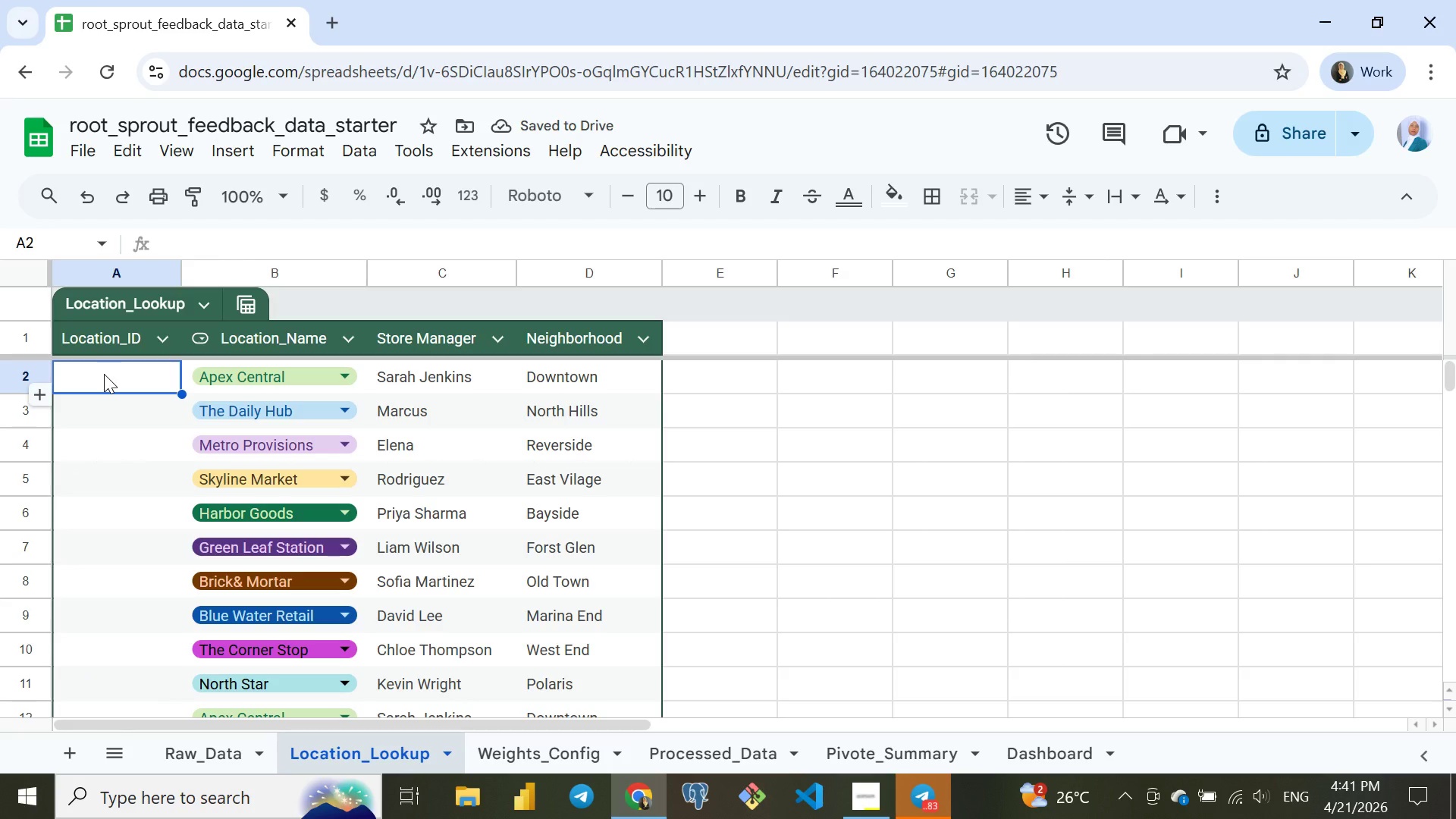 
type(=uni)
 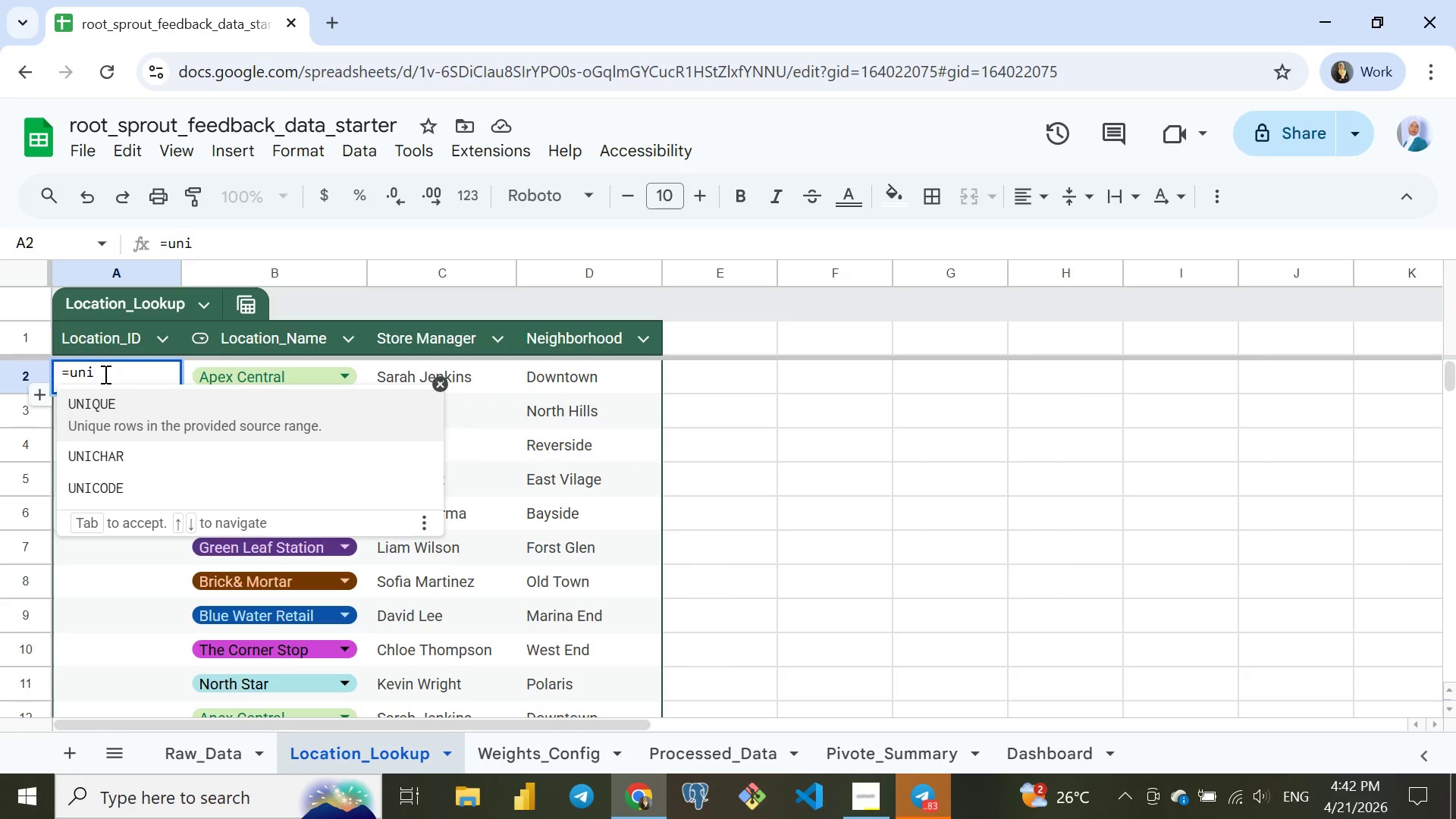 
key(Enter)
 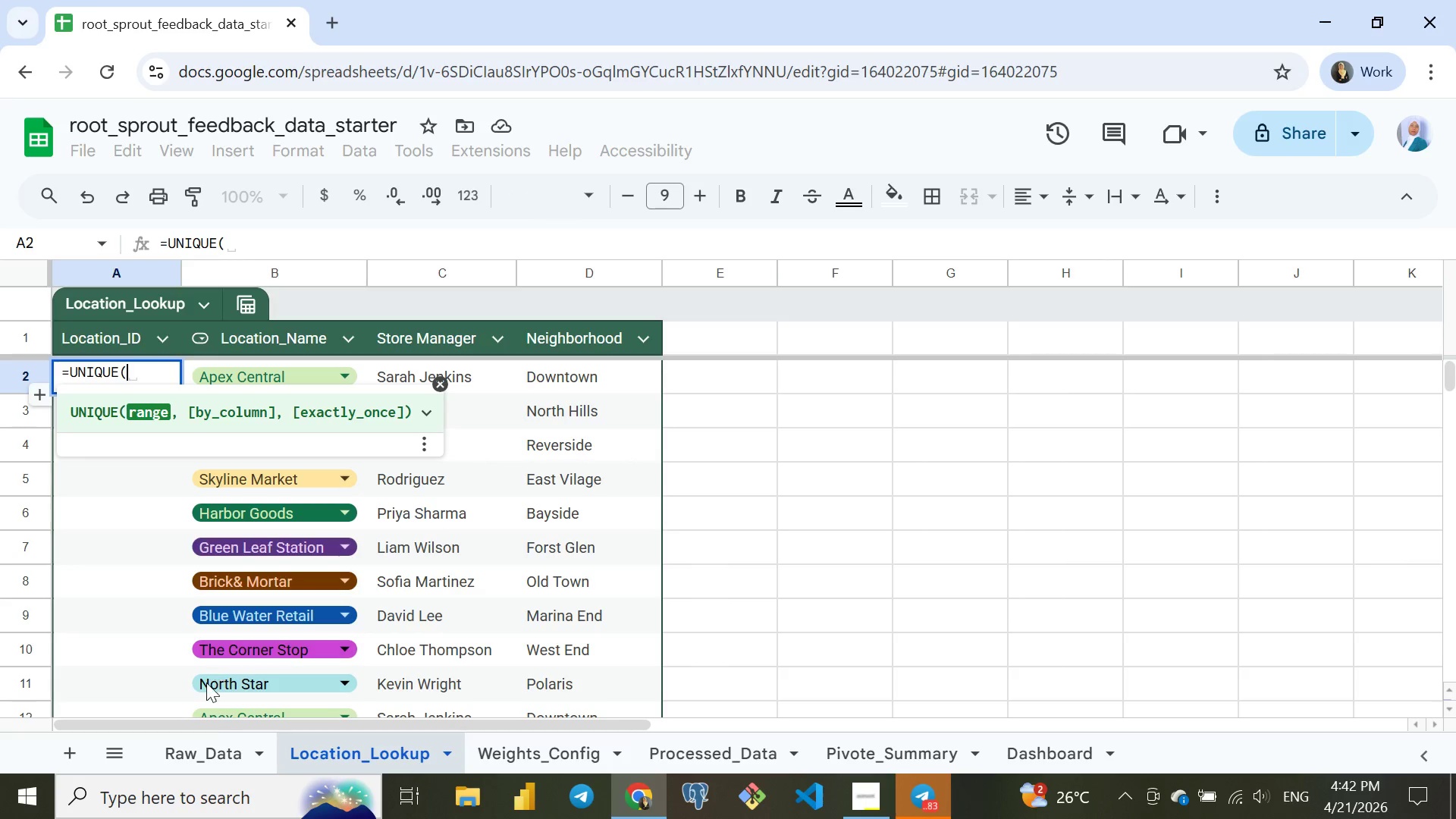 
left_click([210, 752])
 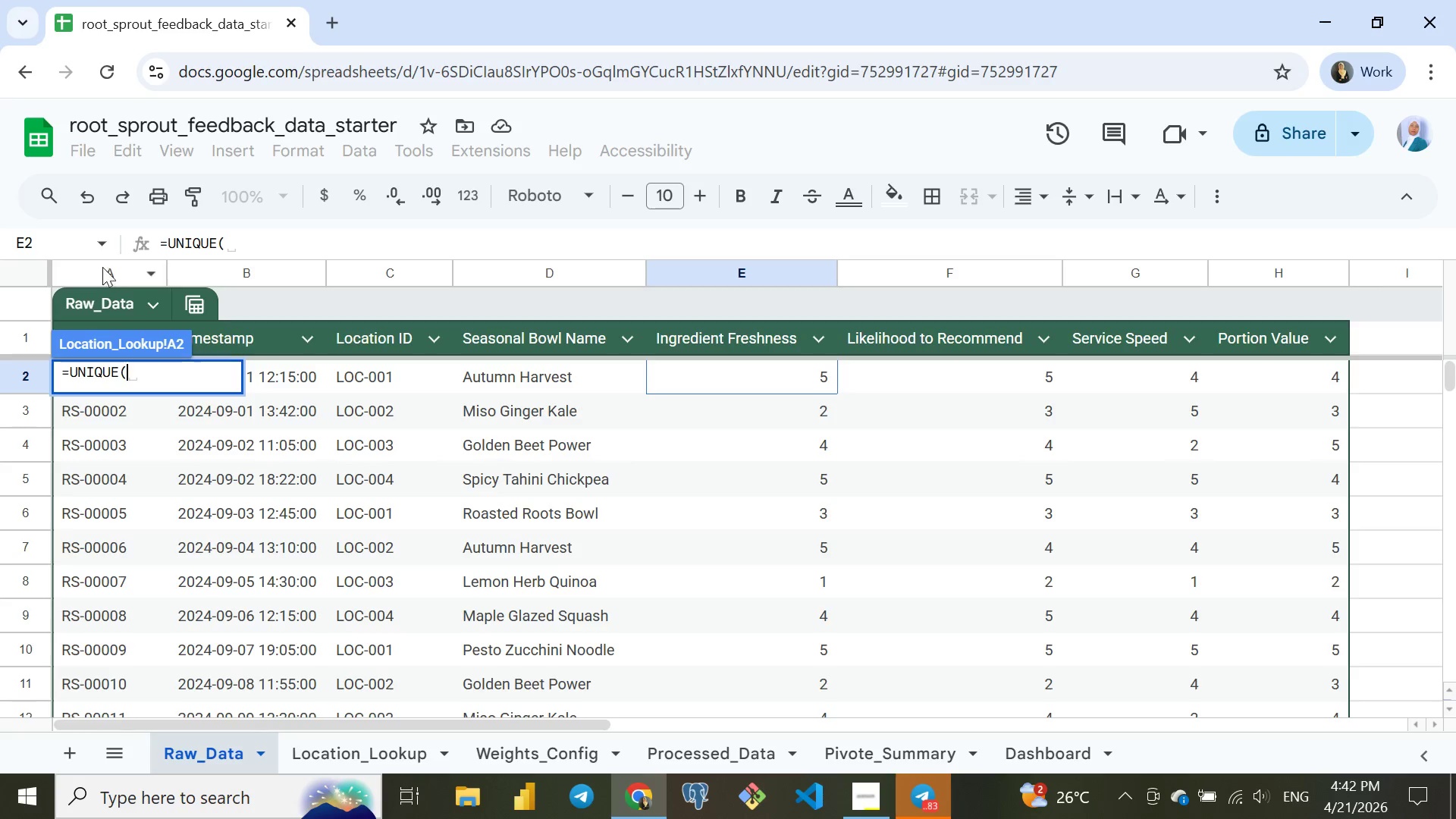 
left_click([102, 259])
 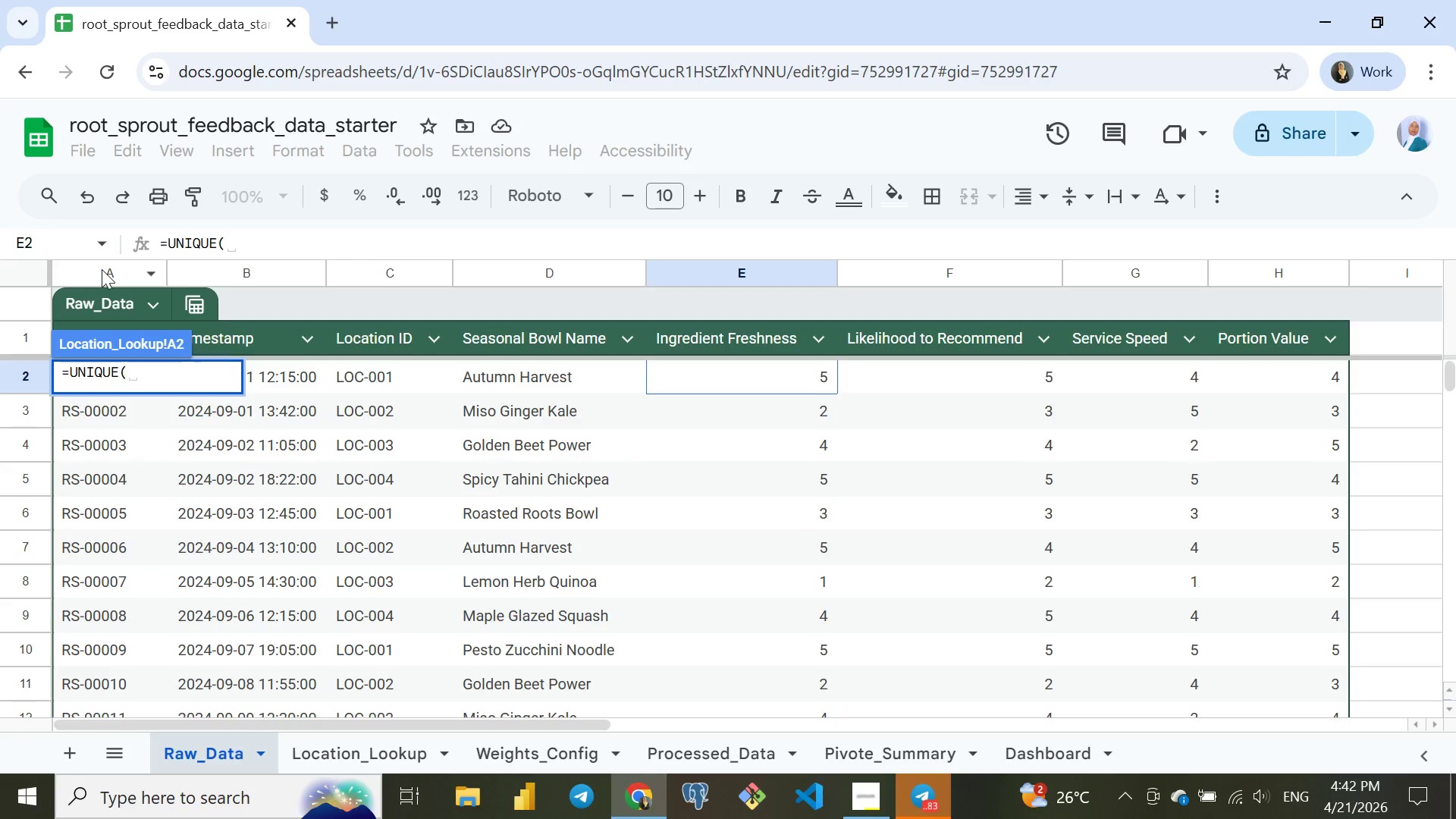 
left_click([103, 269])
 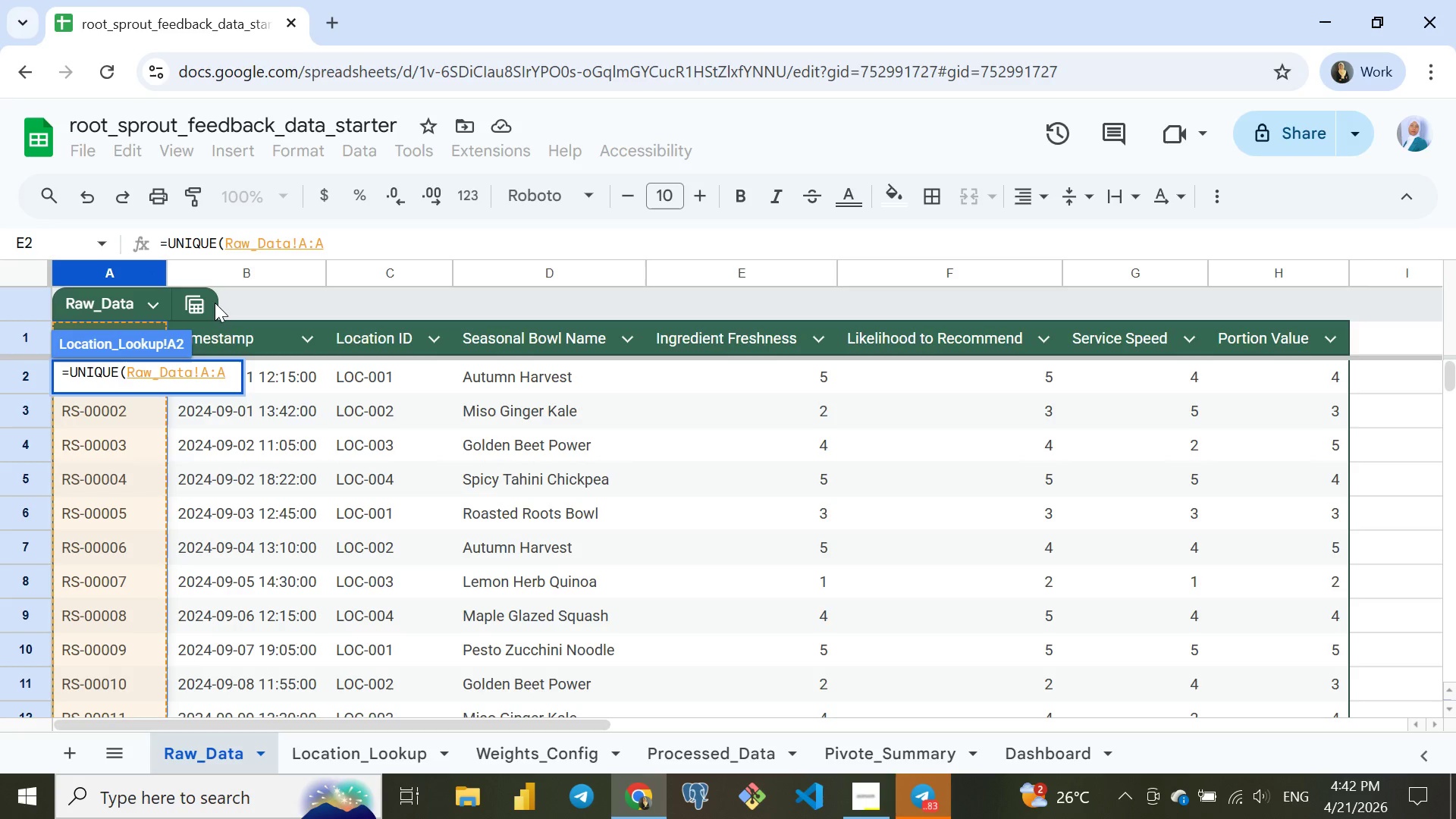 
key(Enter)
 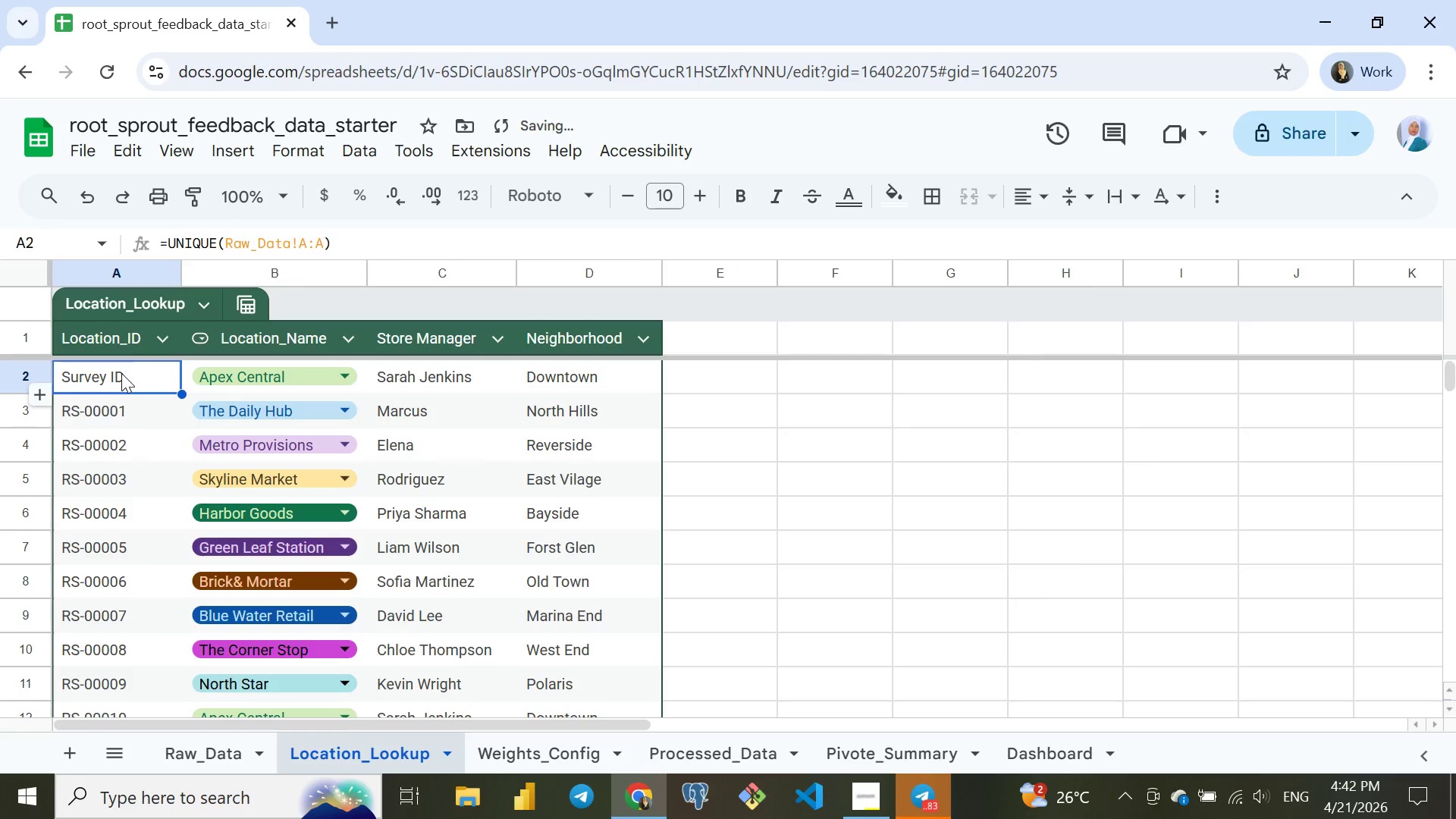 
double_click([121, 373])
 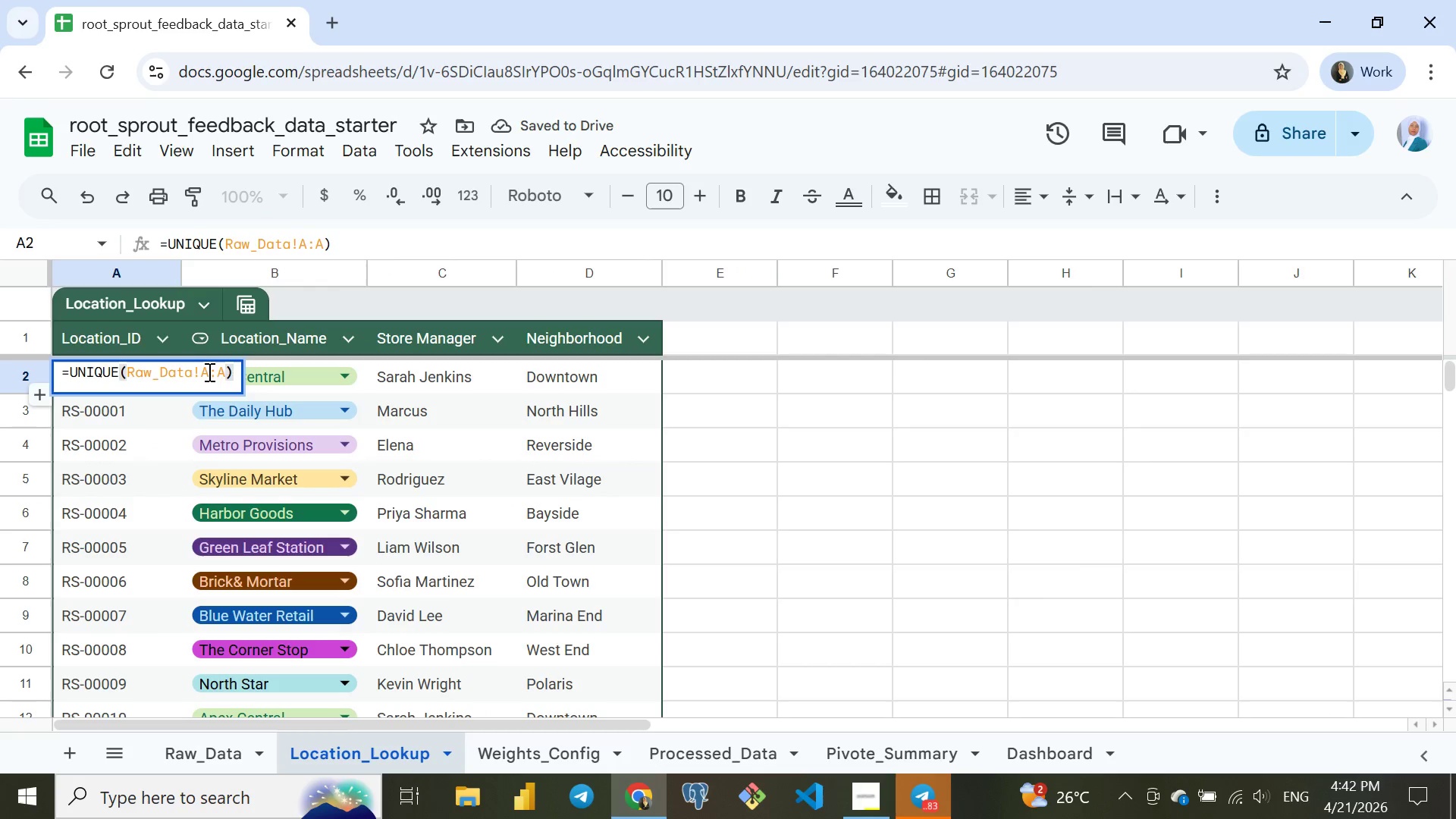 
left_click([208, 372])
 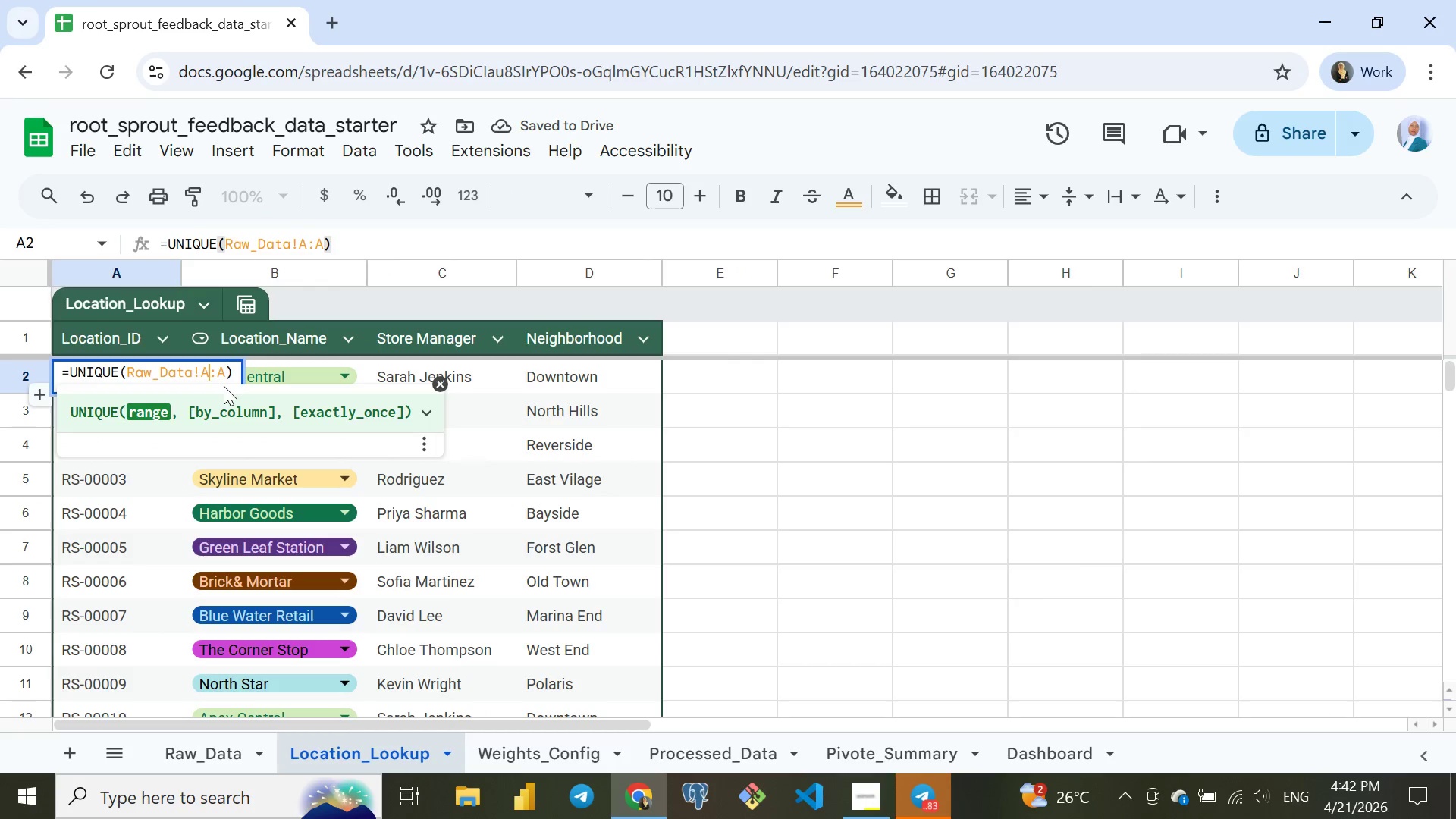 
key(2)
 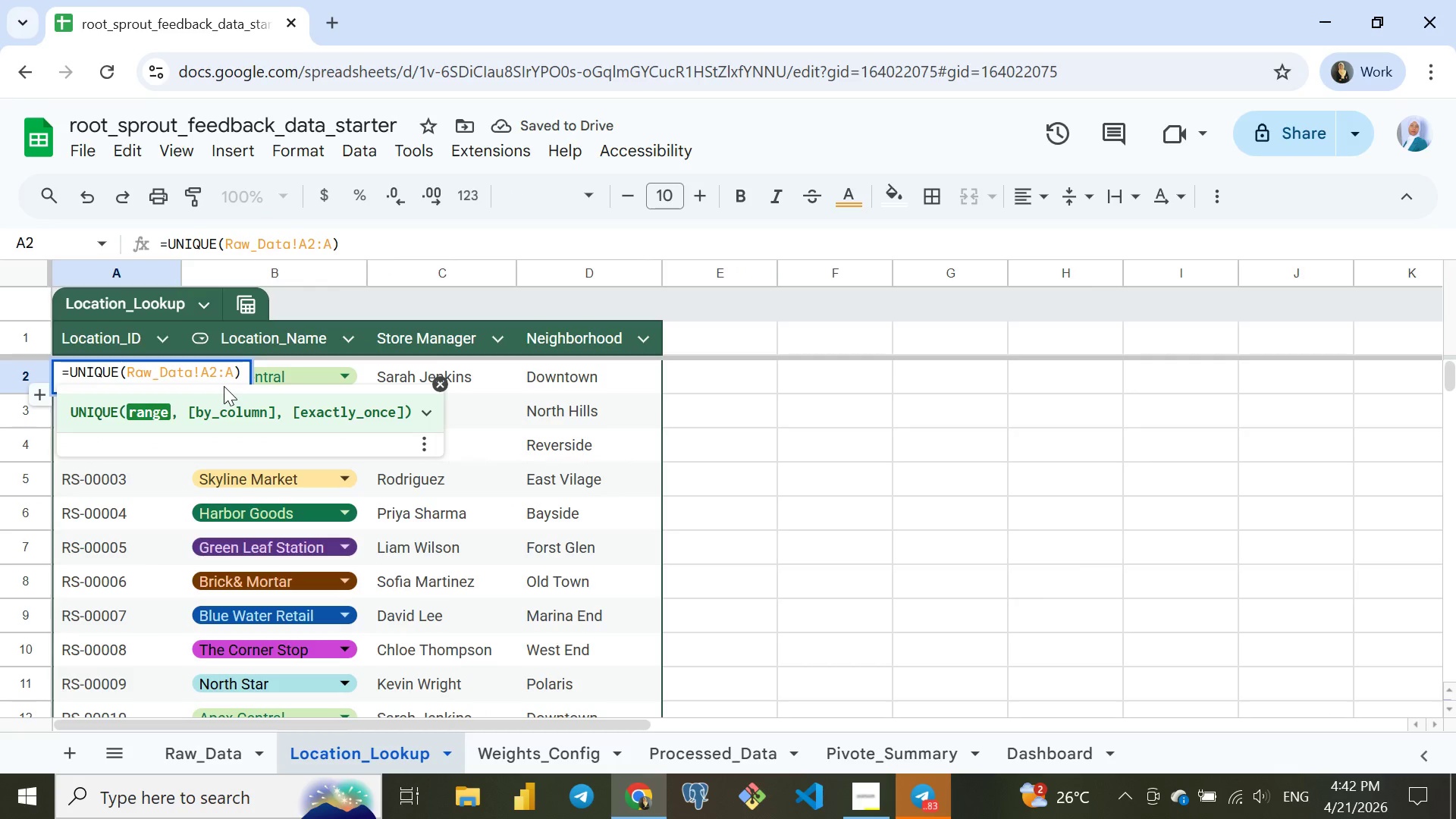 
key(Enter)
 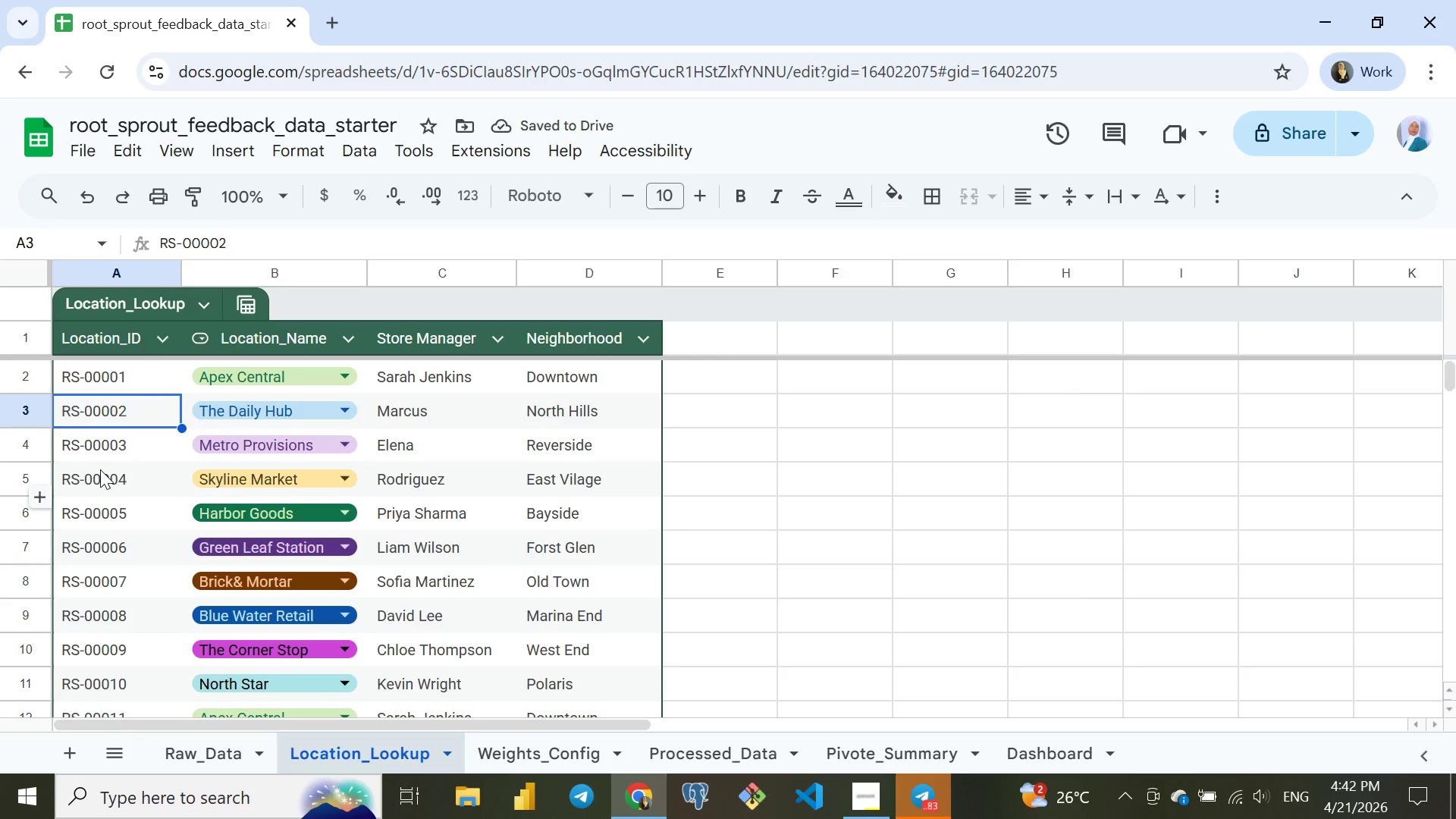 
scroll: coordinate [100, 469], scroll_direction: up, amount: 1.0
 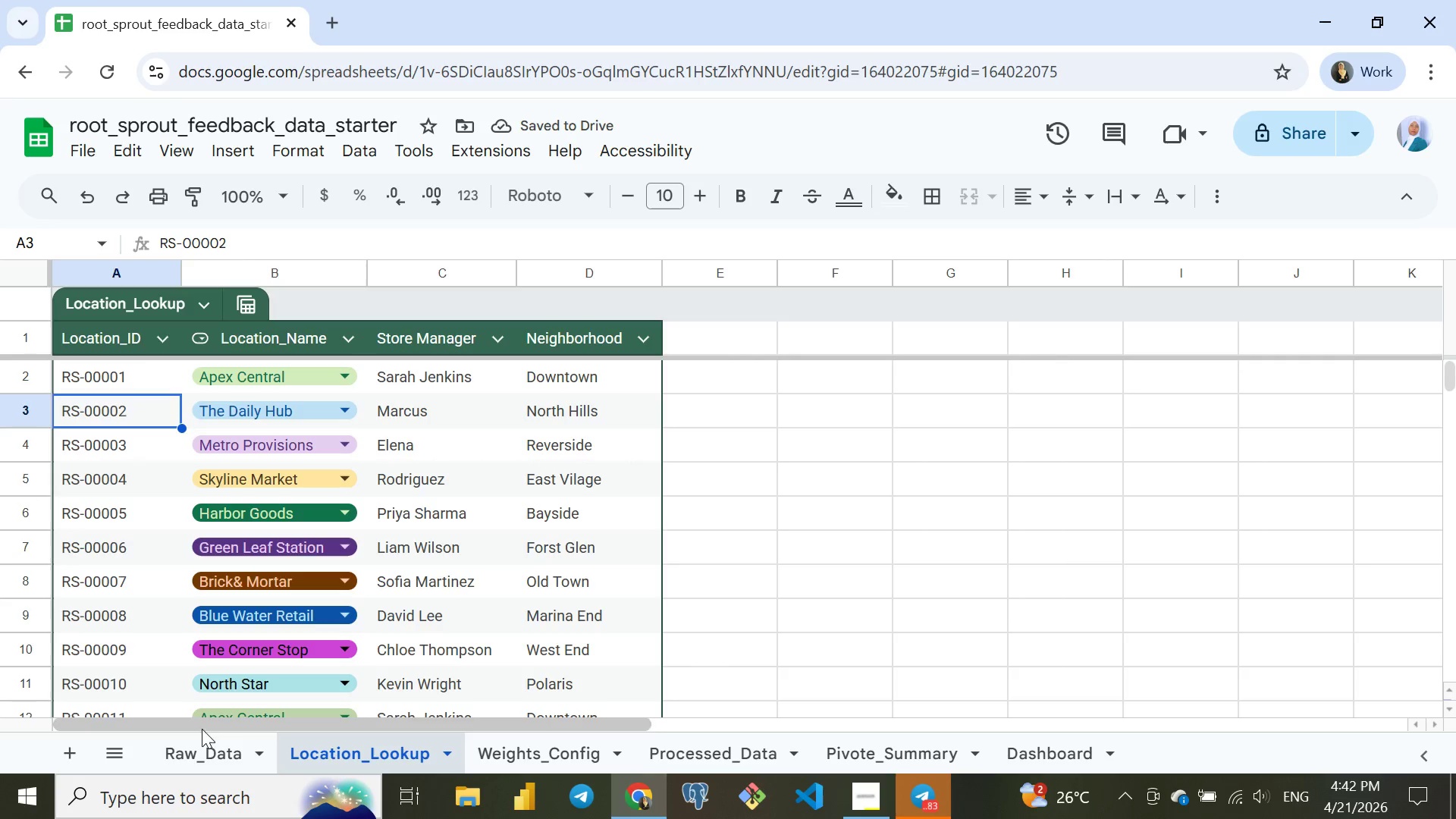 
left_click([202, 750])
 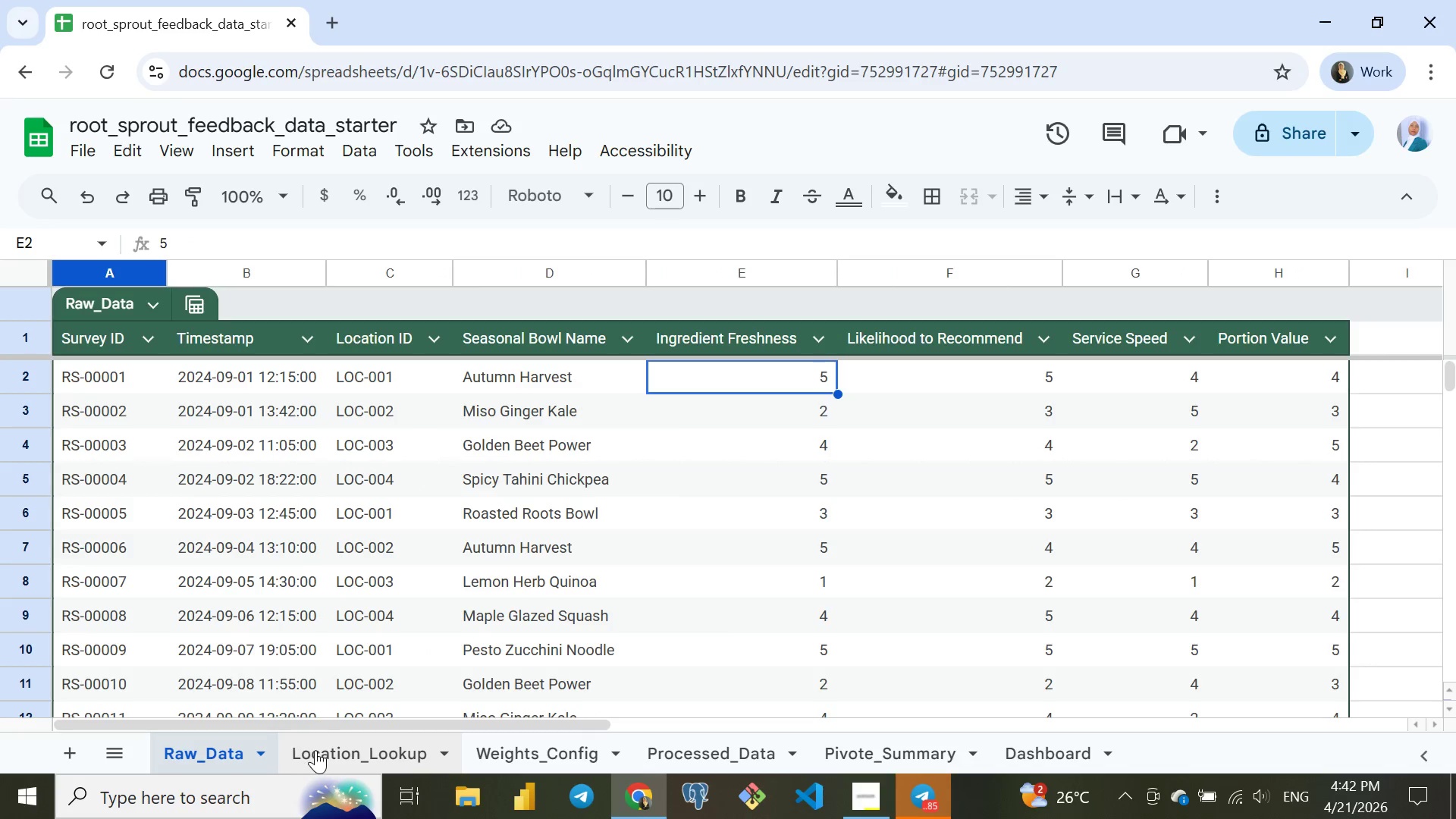 
left_click([315, 750])
 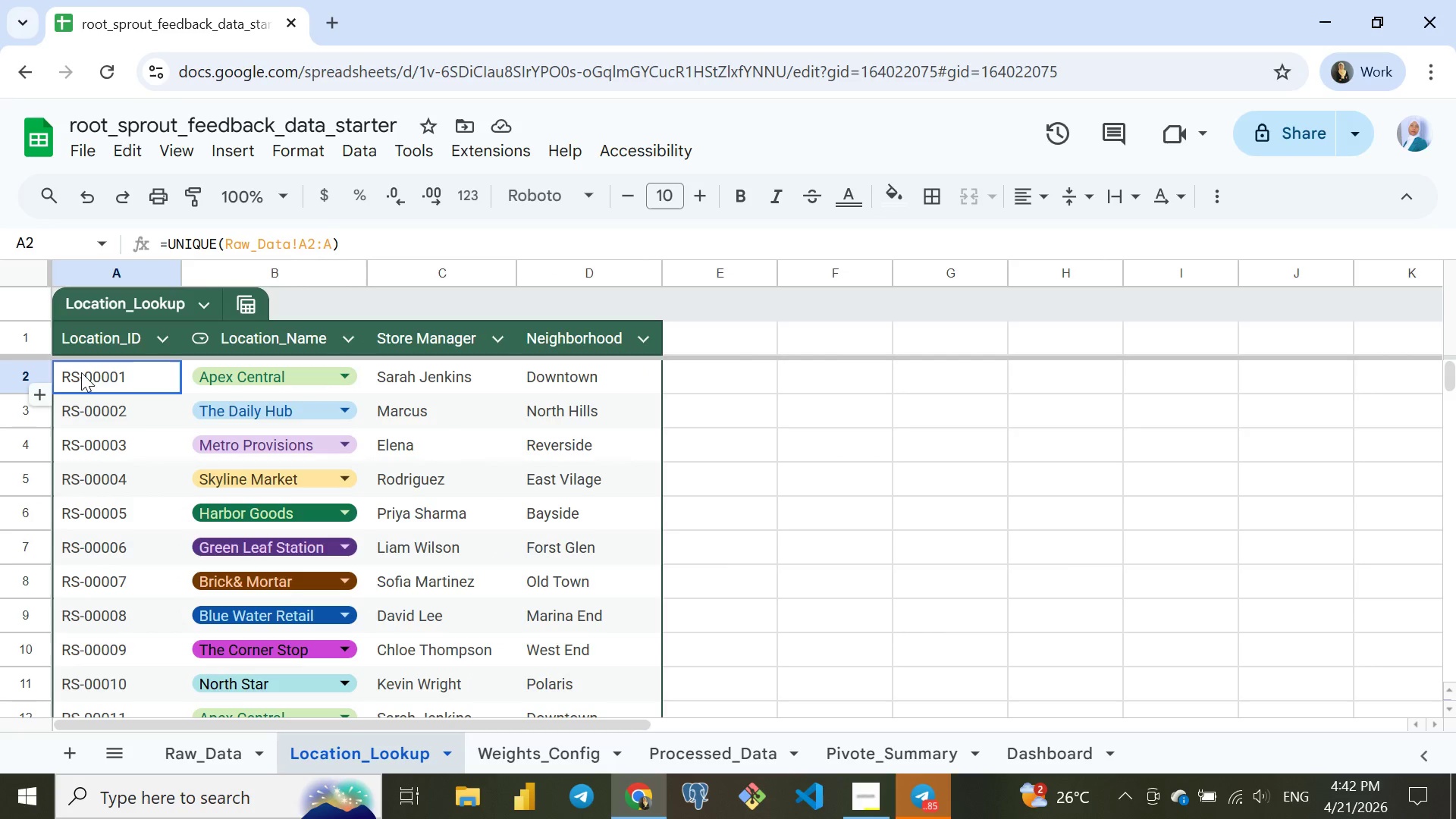 
double_click([81, 372])
 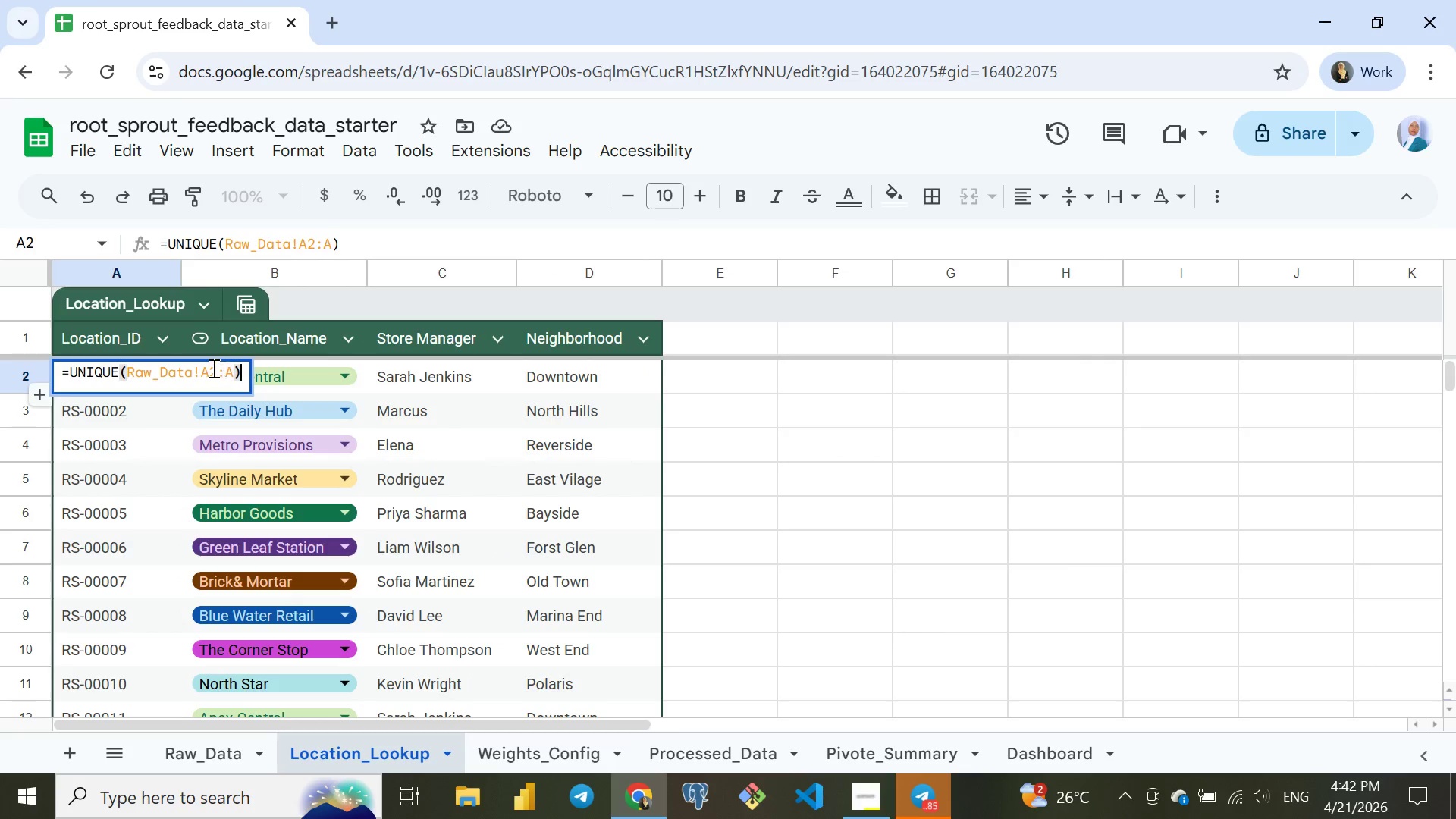 
left_click([212, 368])
 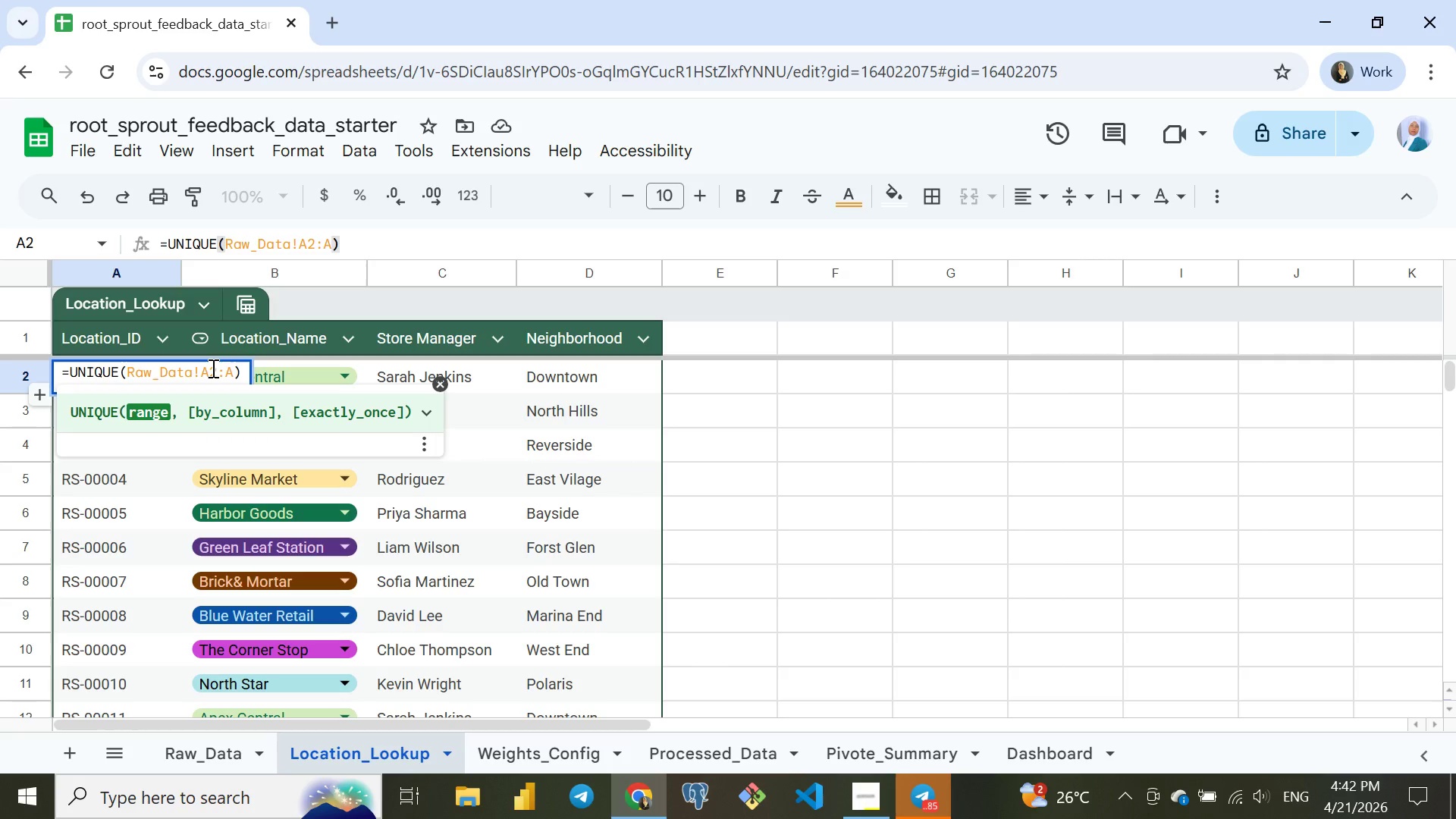 
key(CapsLock)
 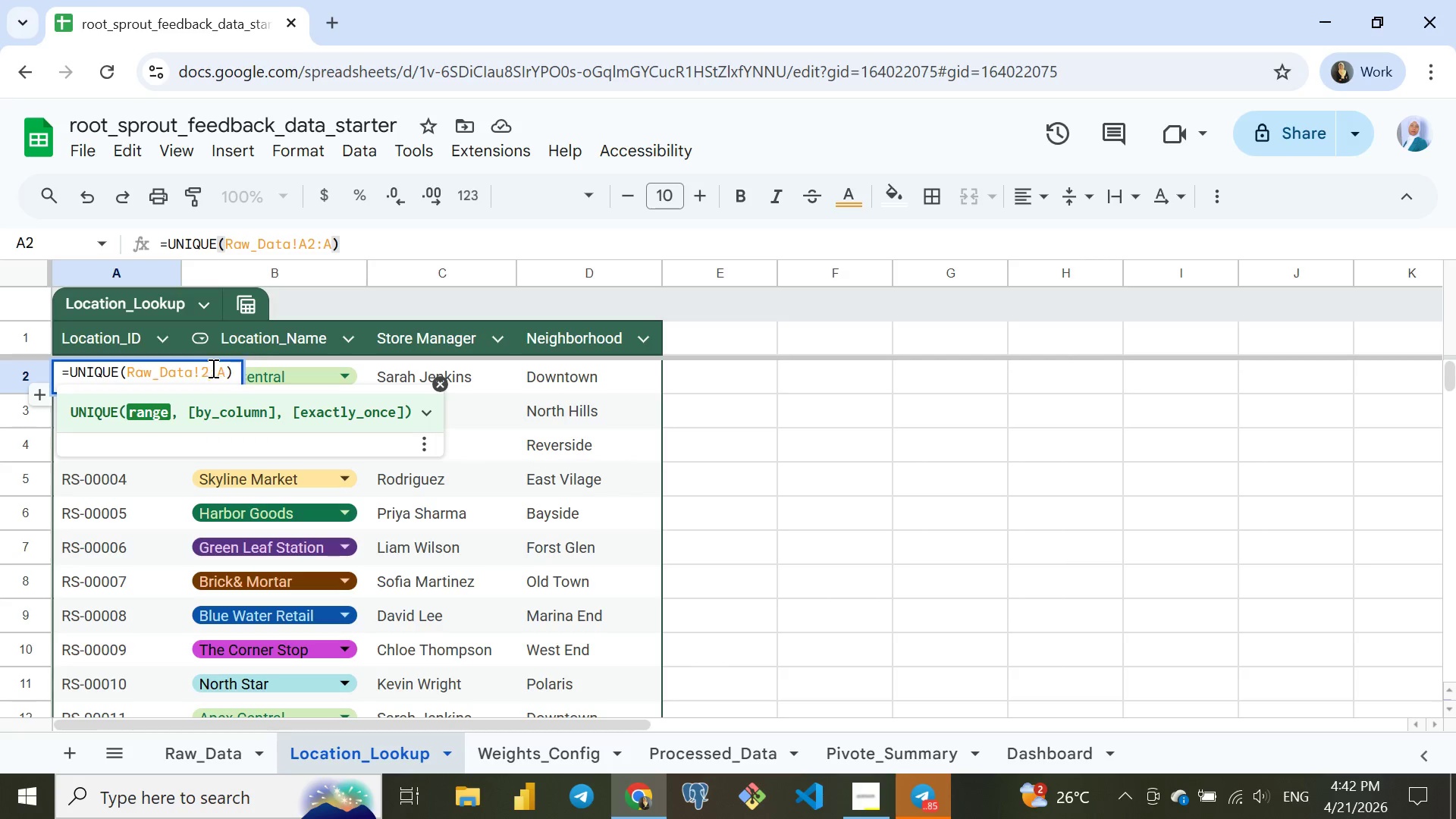 
key(Backspace)
 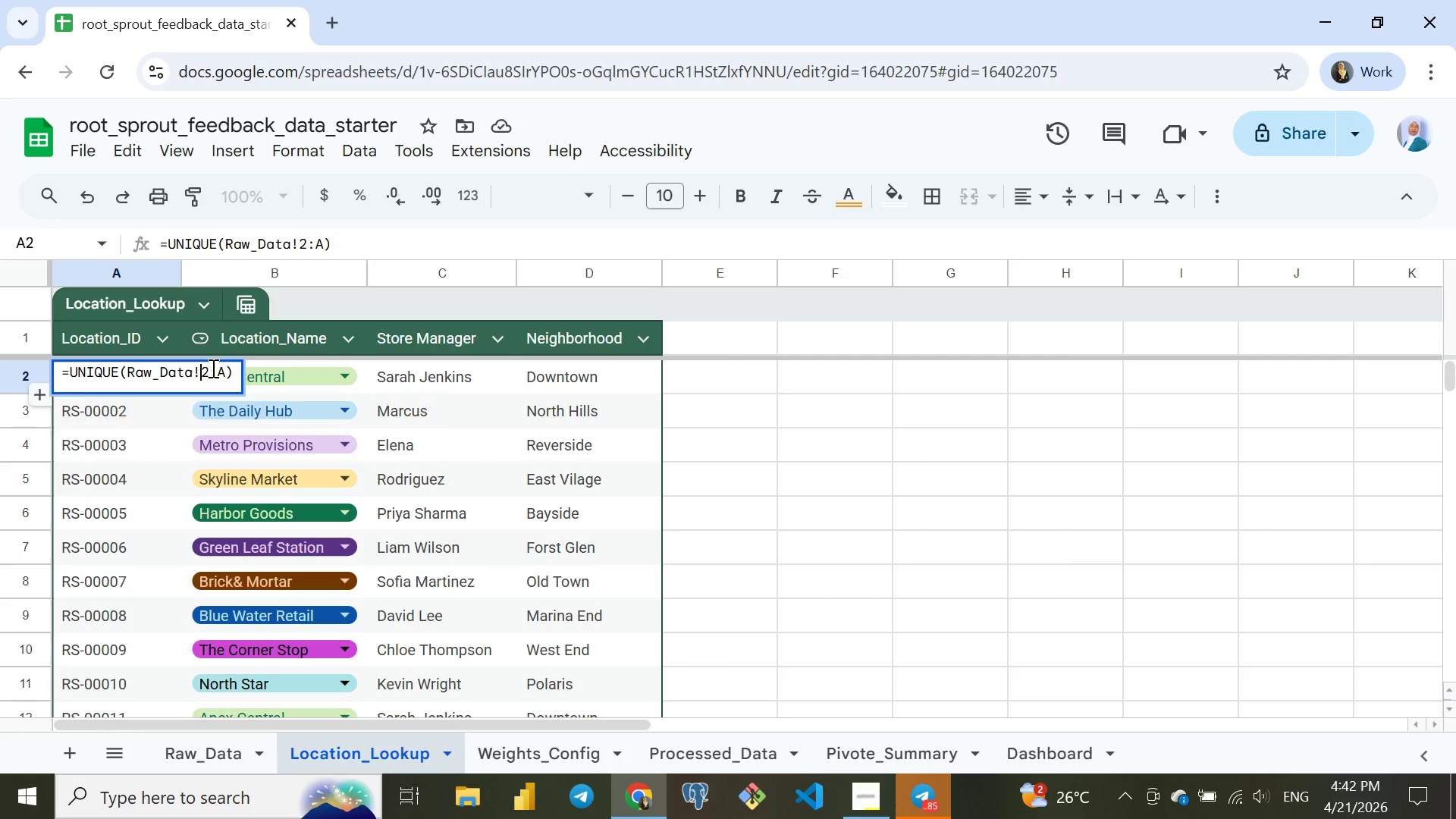 
key(C)
 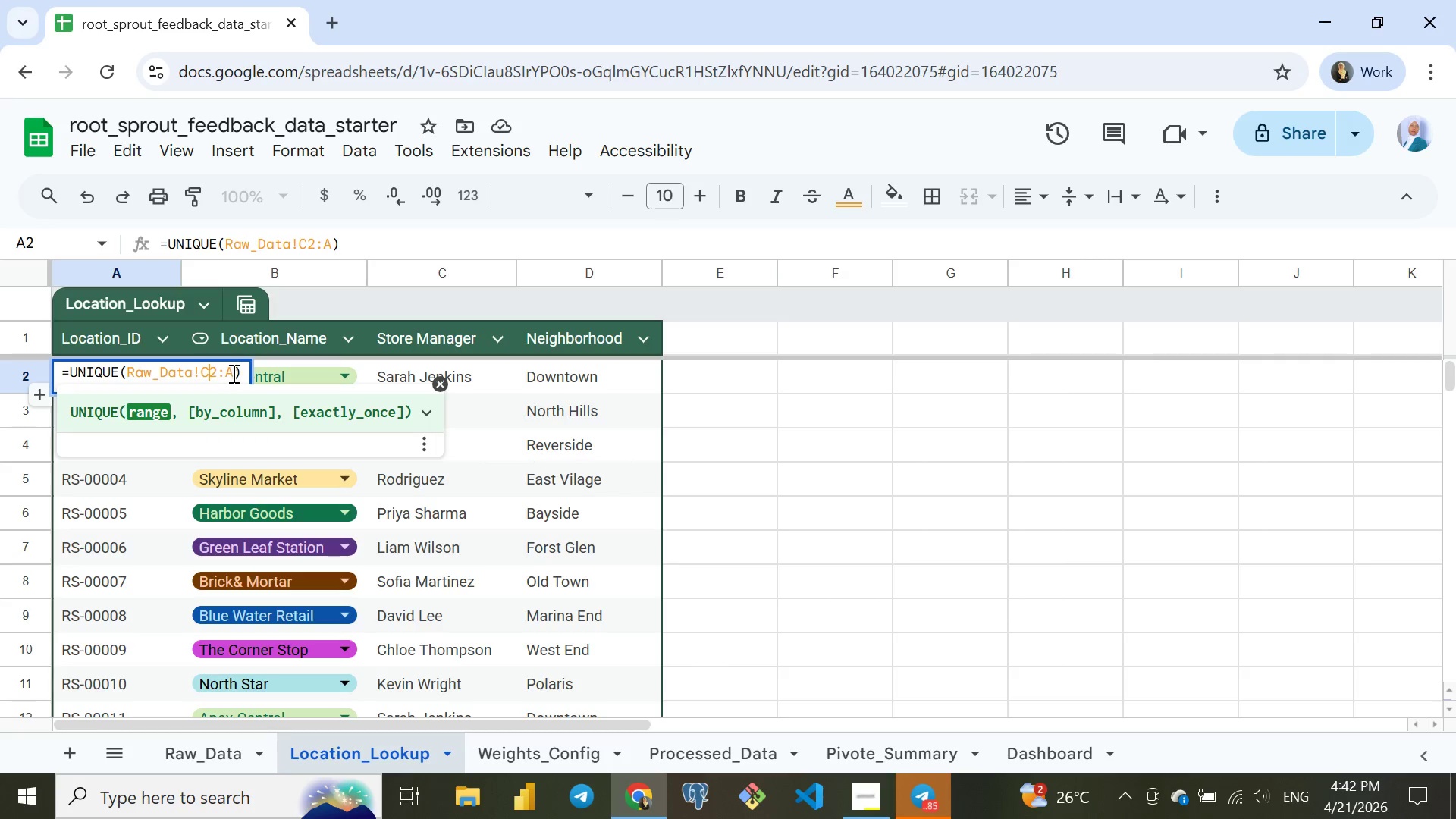 
left_click([232, 373])
 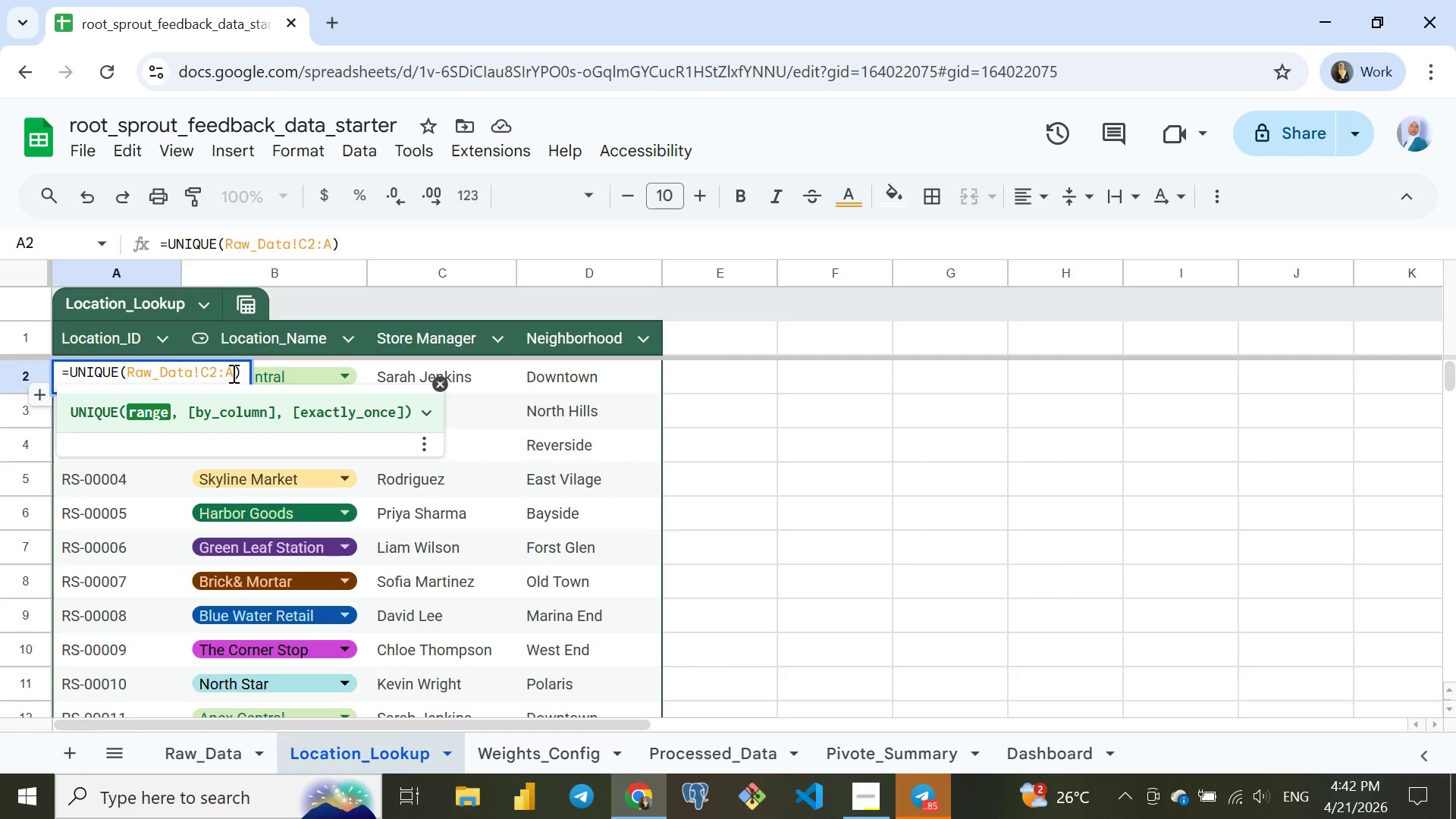 
key(Backspace)
 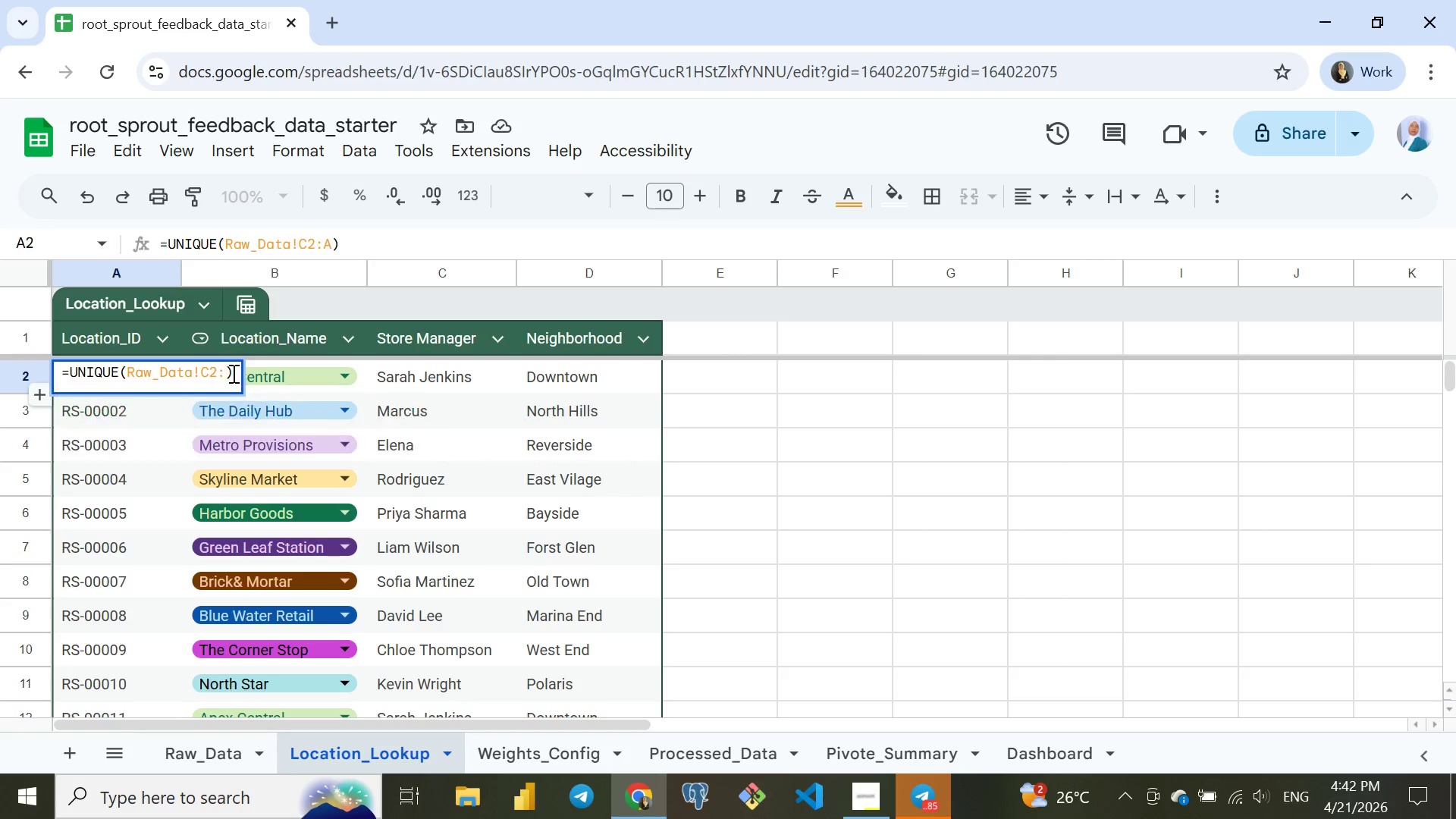 
key(C)
 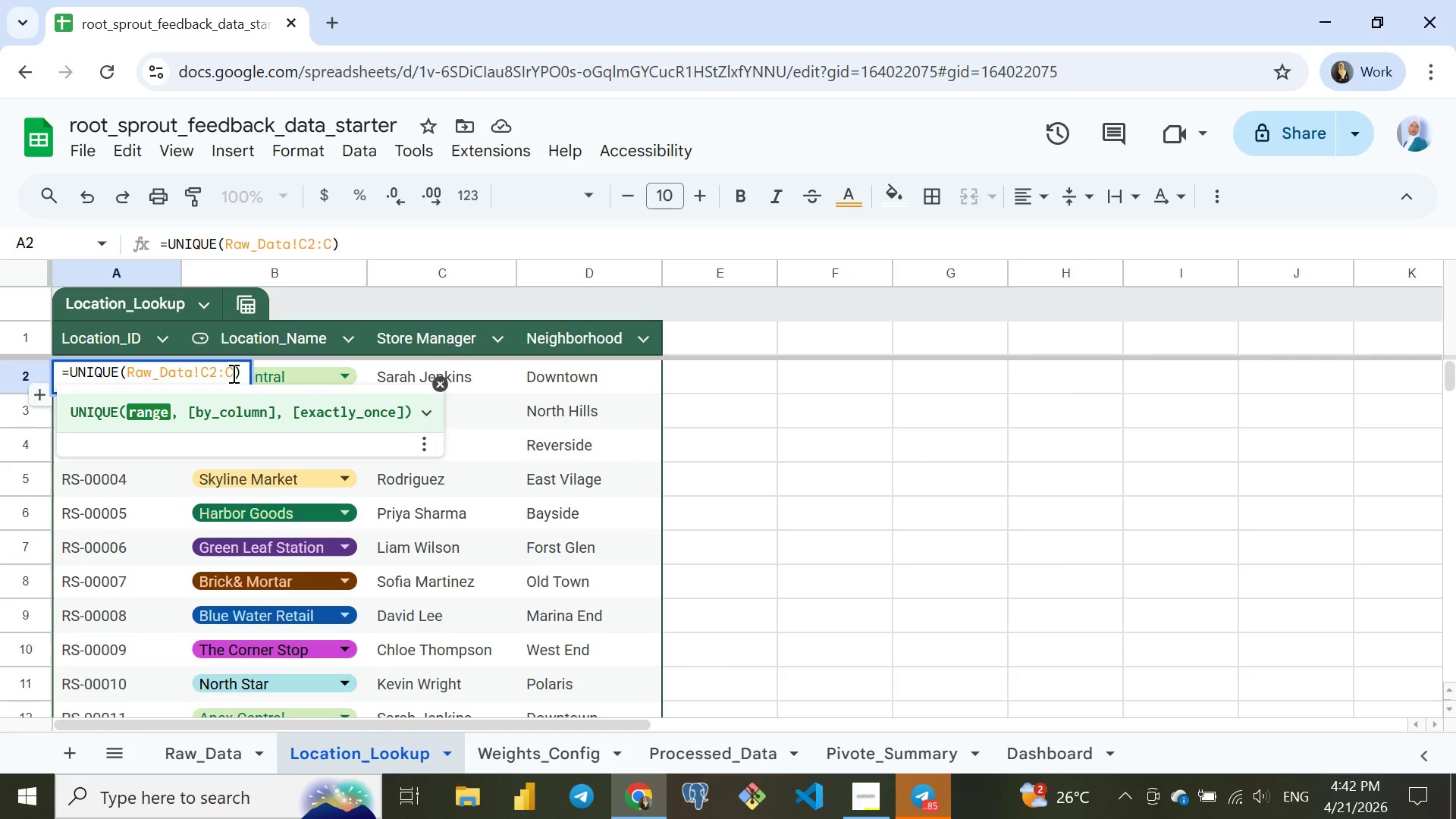 
key(Enter)
 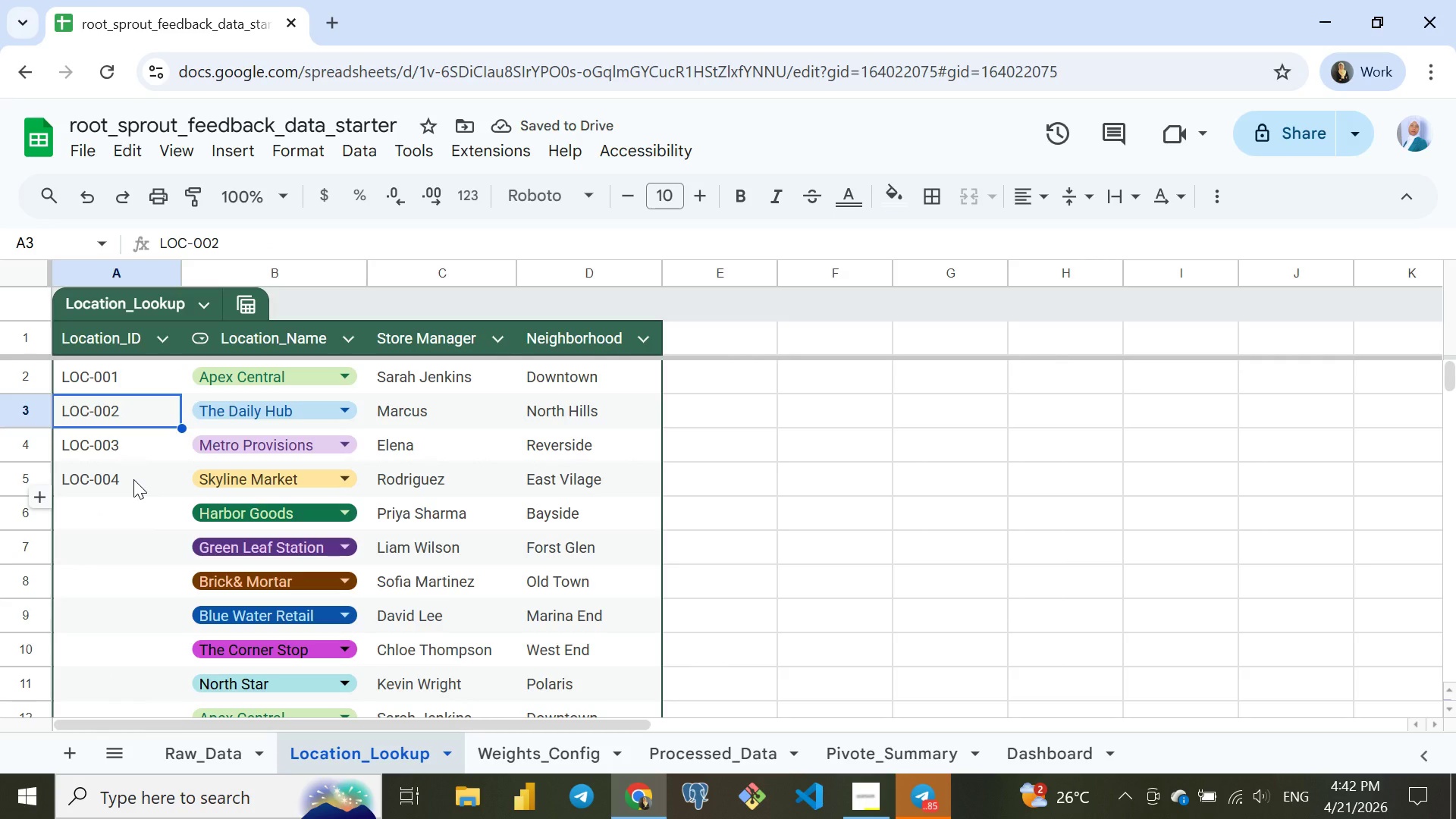 
scroll: coordinate [133, 479], scroll_direction: up, amount: 1.0
 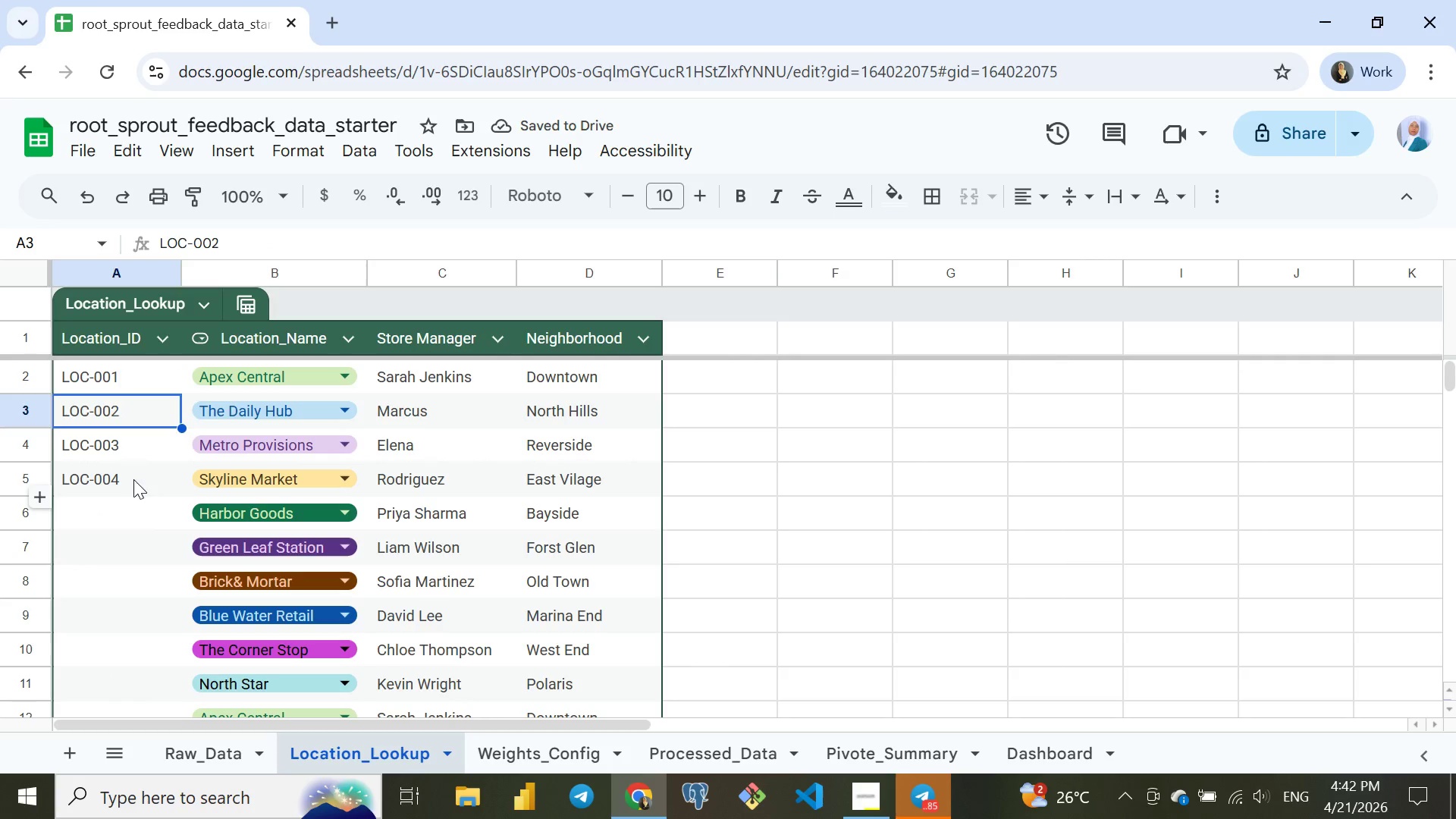 
left_click([129, 478])
 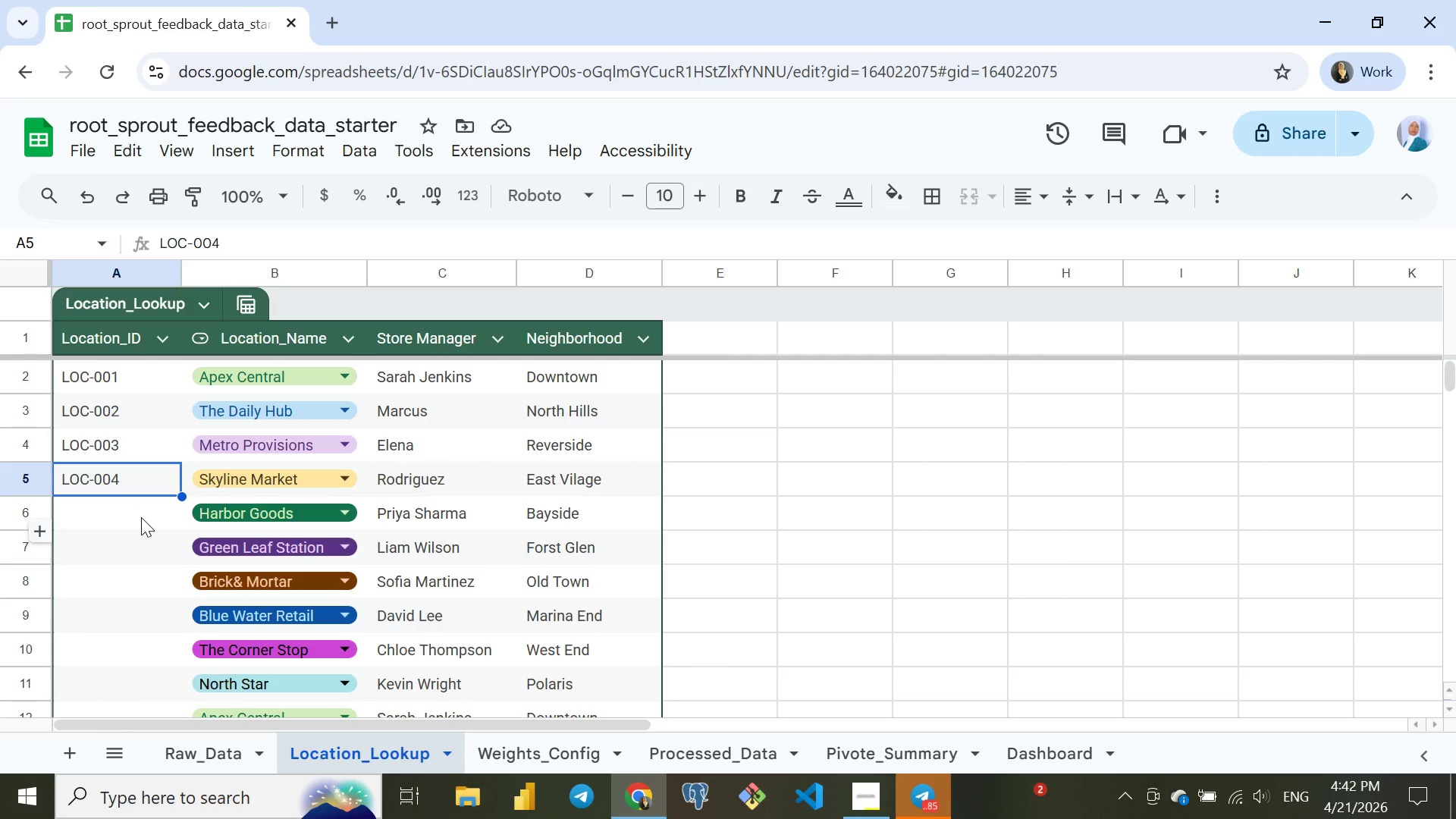 
wait(8.38)
 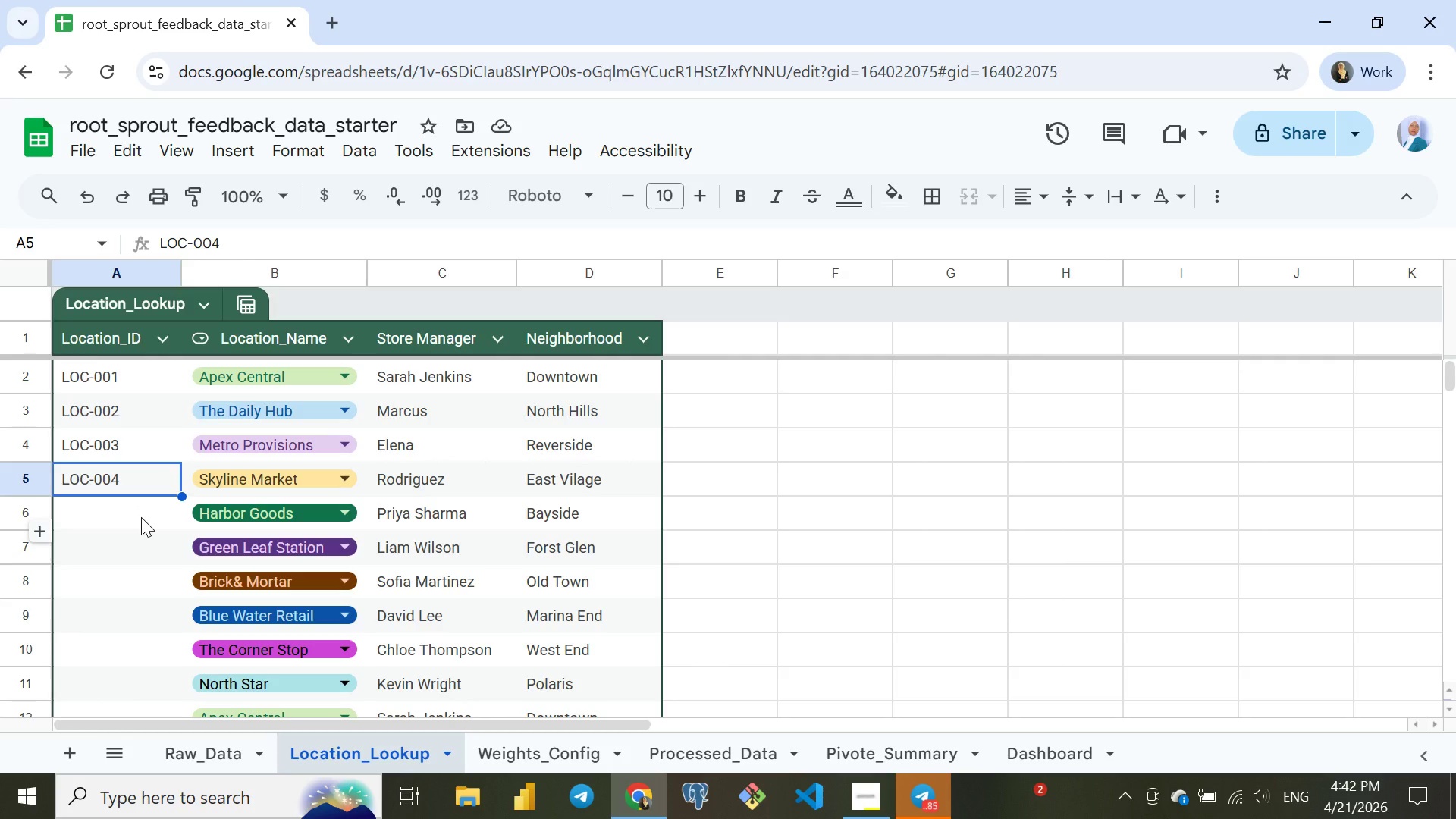 
left_click([259, 373])
 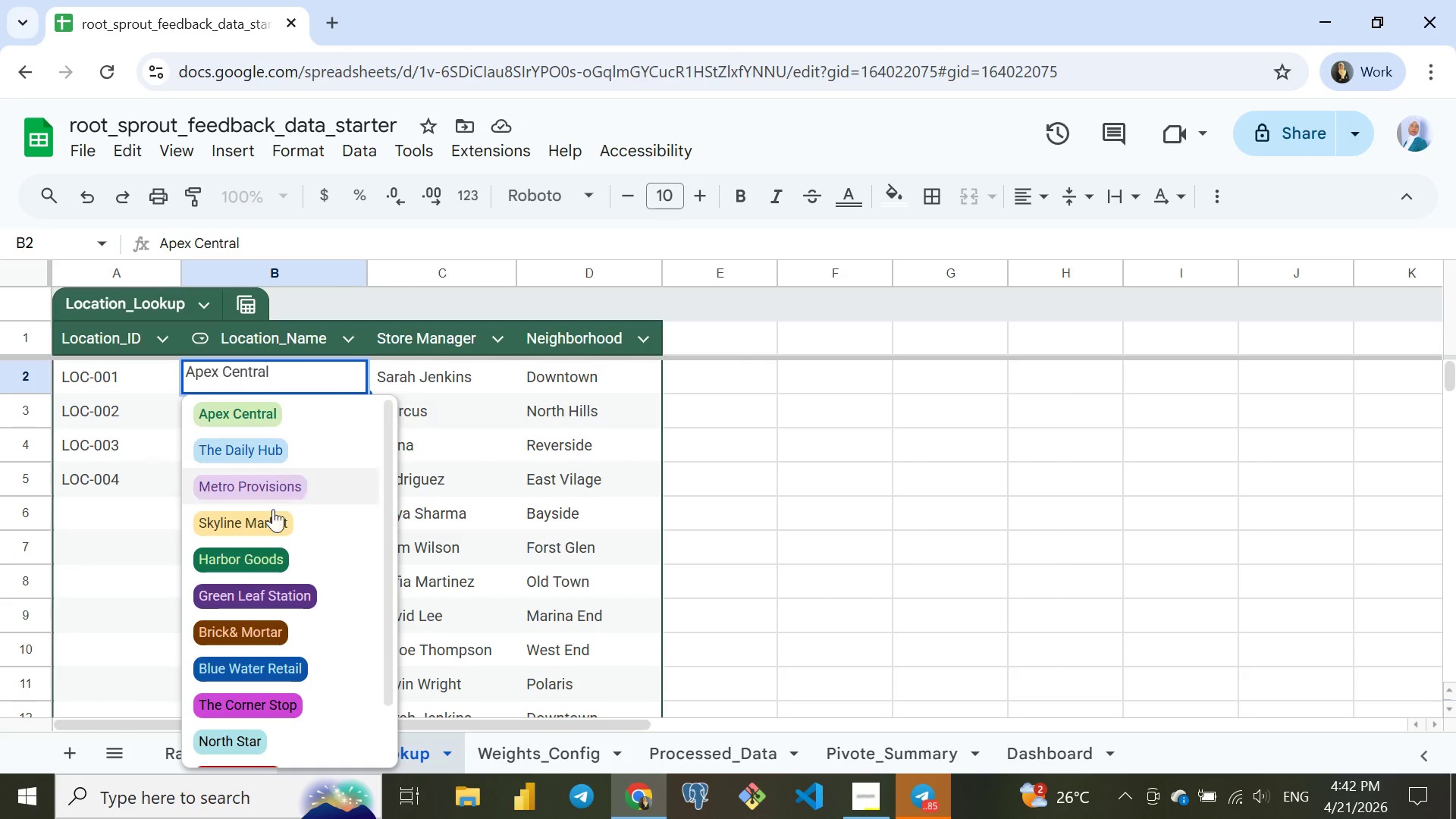 
scroll: coordinate [297, 694], scroll_direction: down, amount: 7.0
 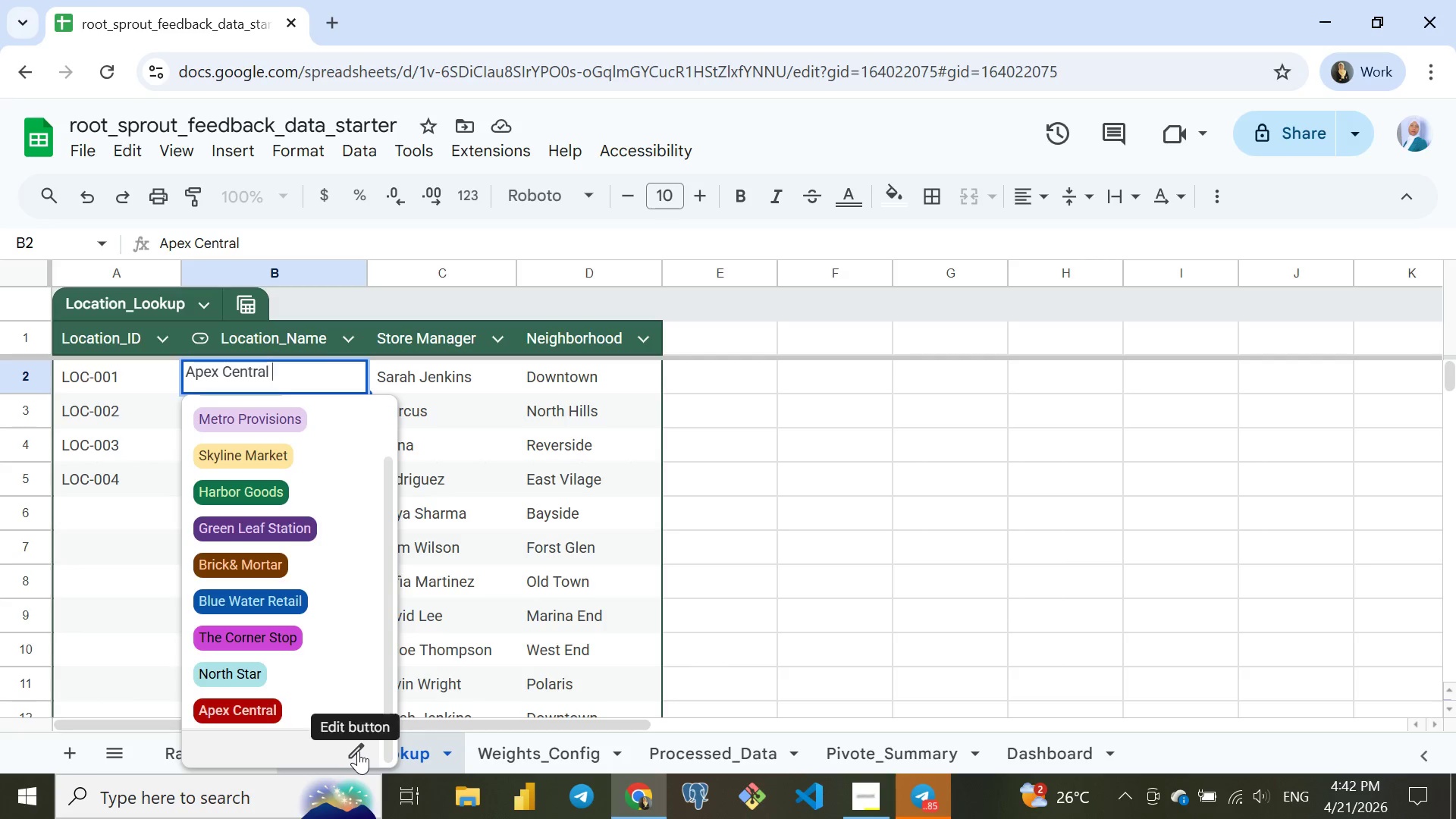 
left_click([358, 751])
 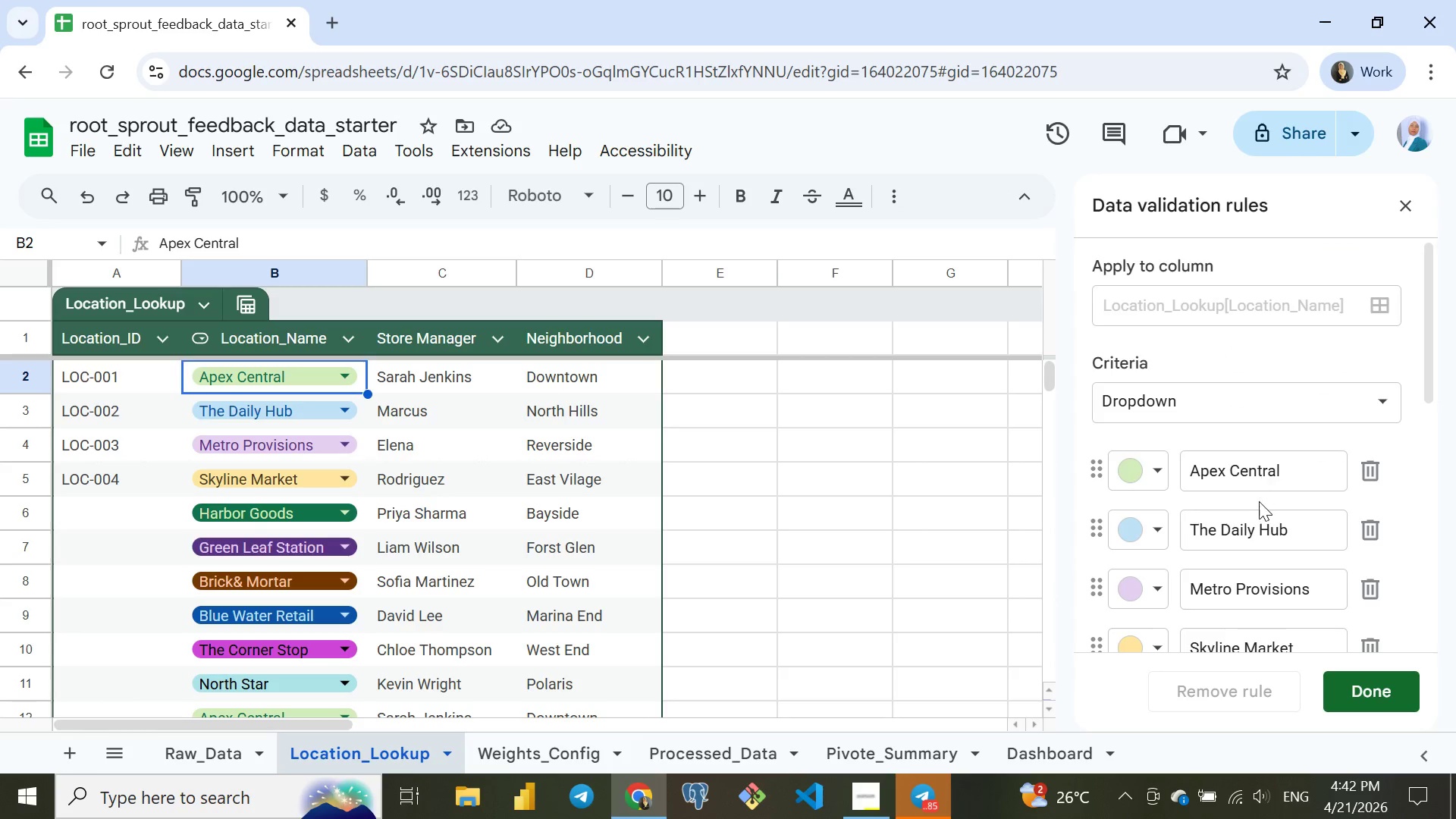 
scroll: coordinate [1278, 553], scroll_direction: down, amount: 2.0
 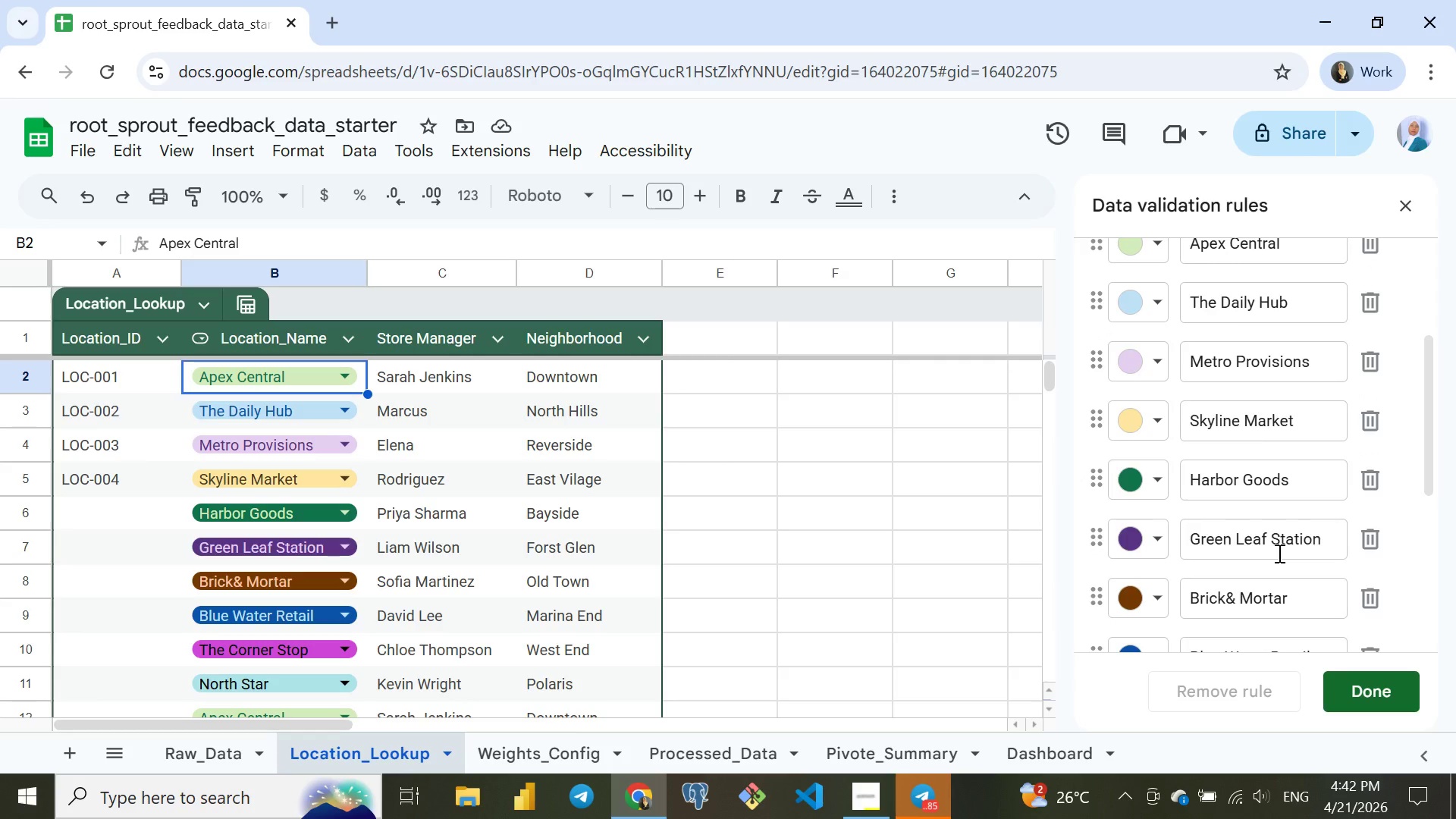 
scroll: coordinate [1278, 553], scroll_direction: up, amount: 1.0
 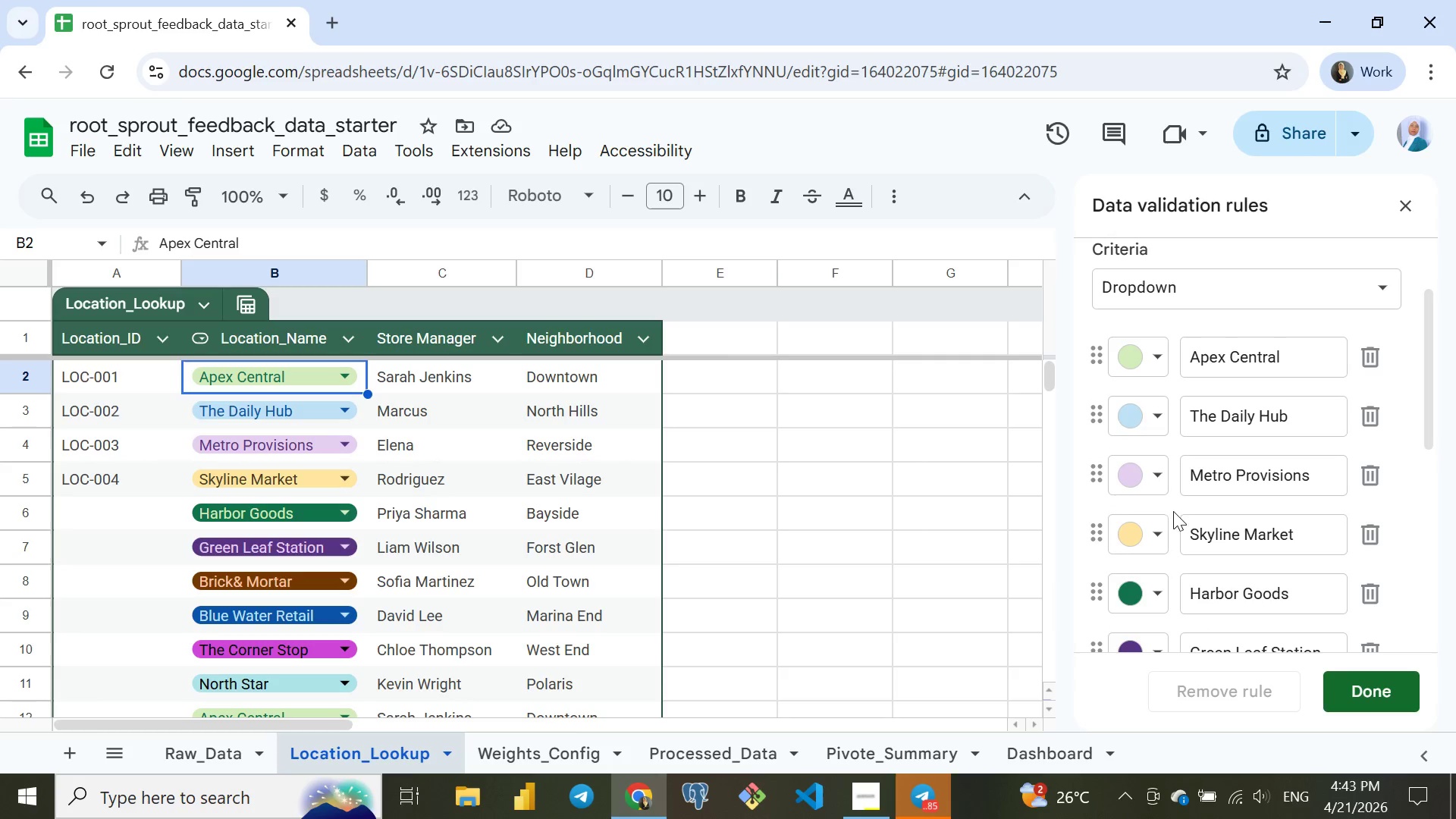 
wait(5.61)
 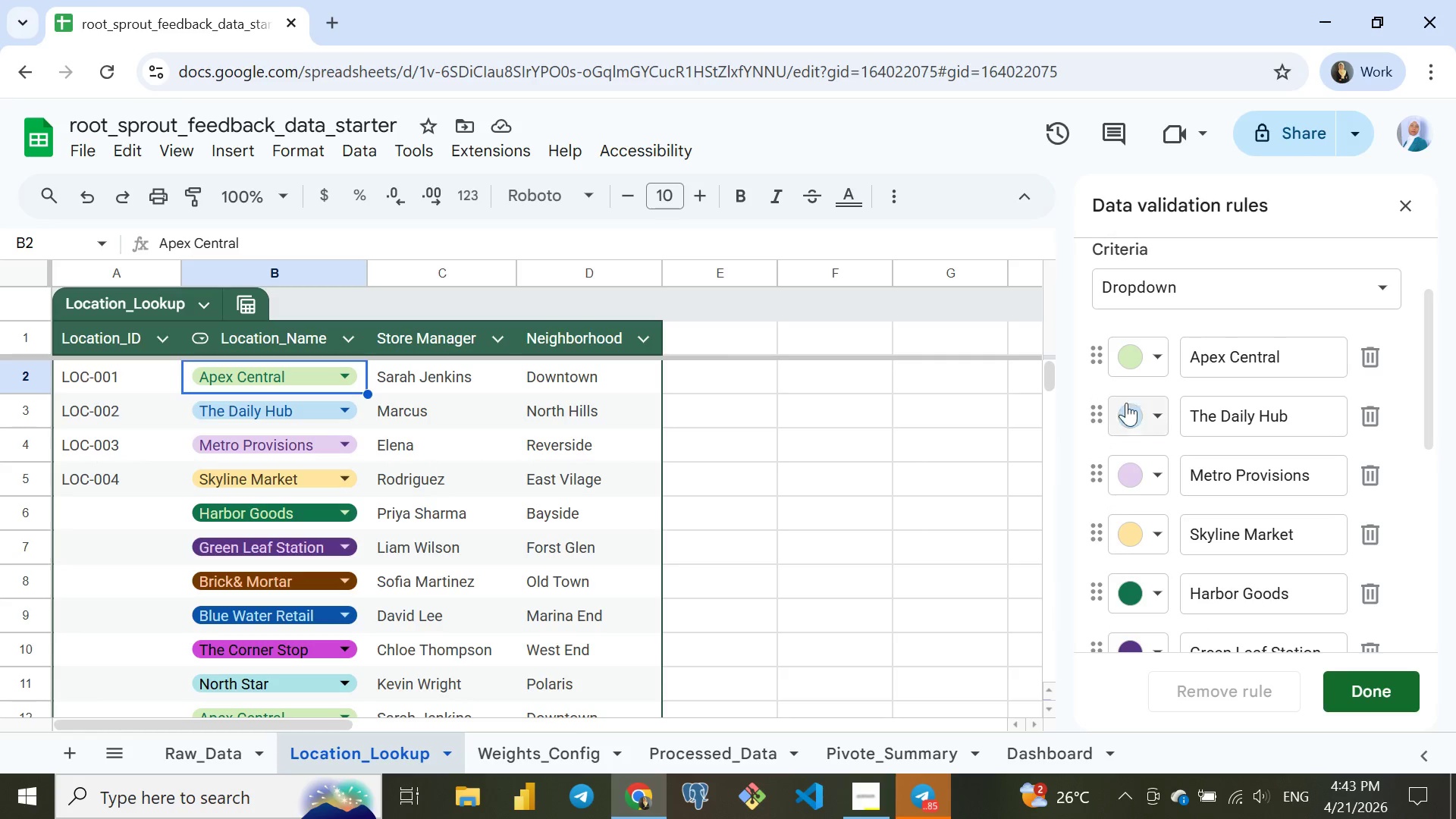 
left_click([1373, 362])
 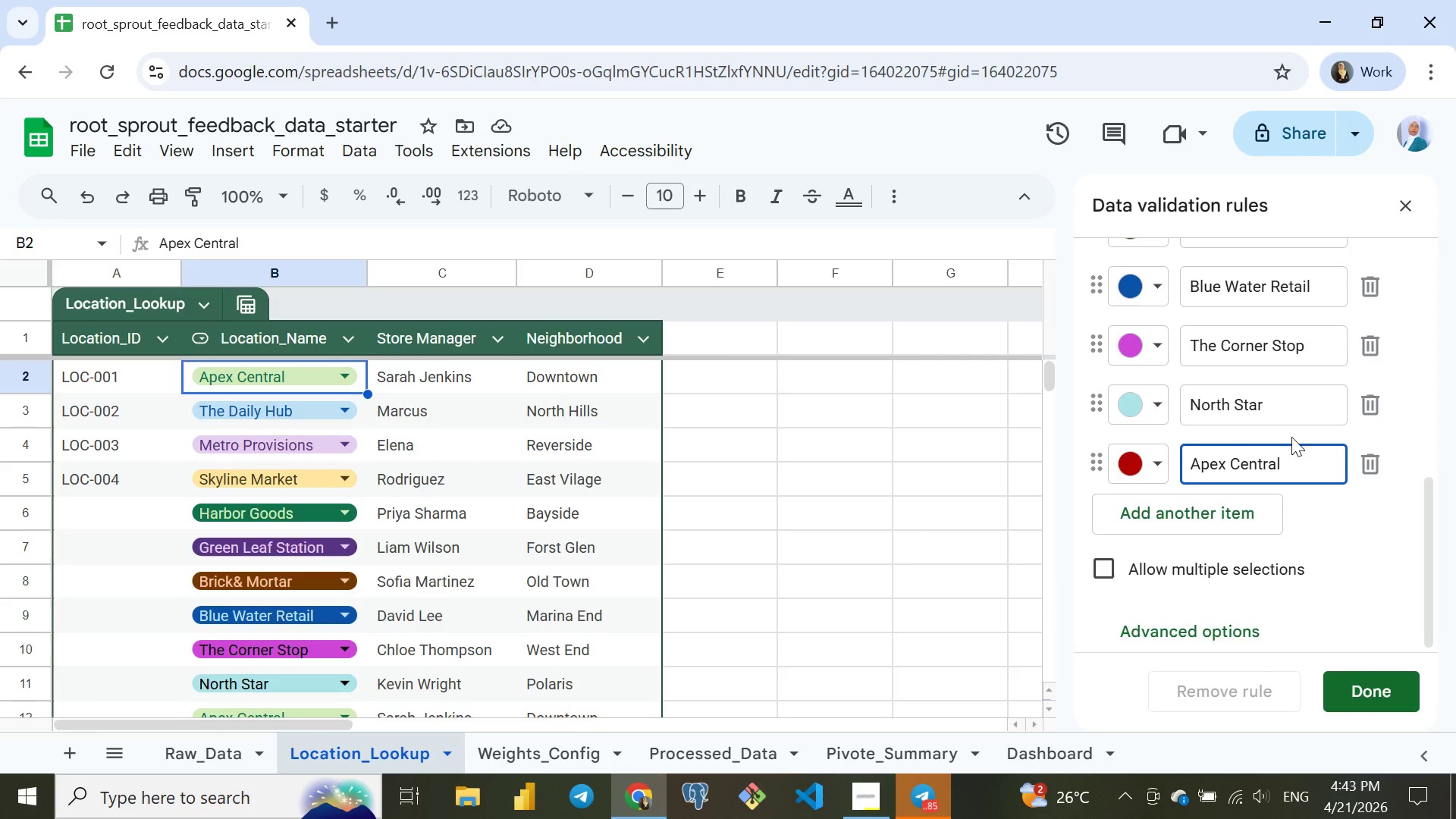 
scroll: coordinate [1287, 436], scroll_direction: up, amount: 7.0
 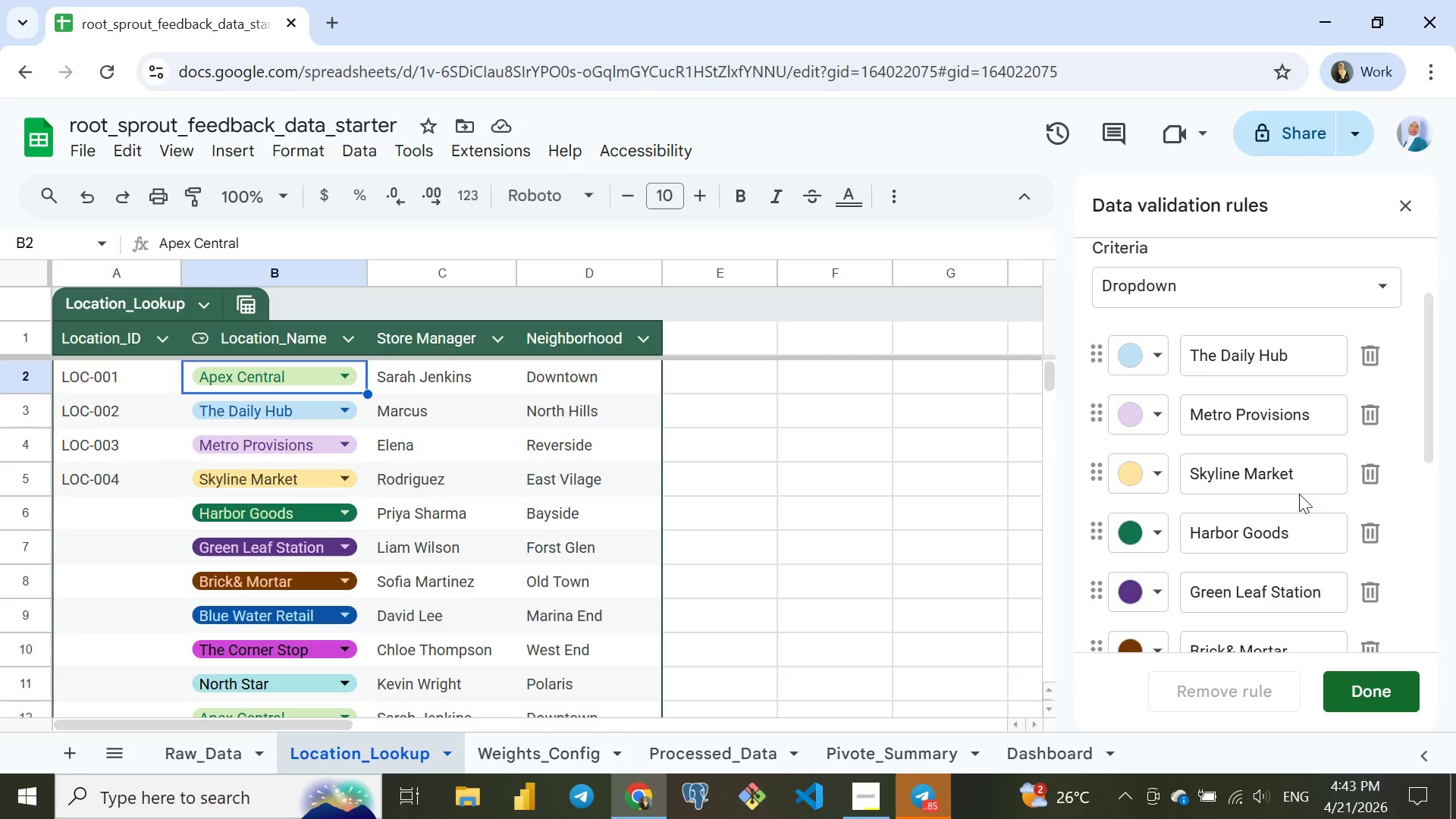 
wait(5.32)
 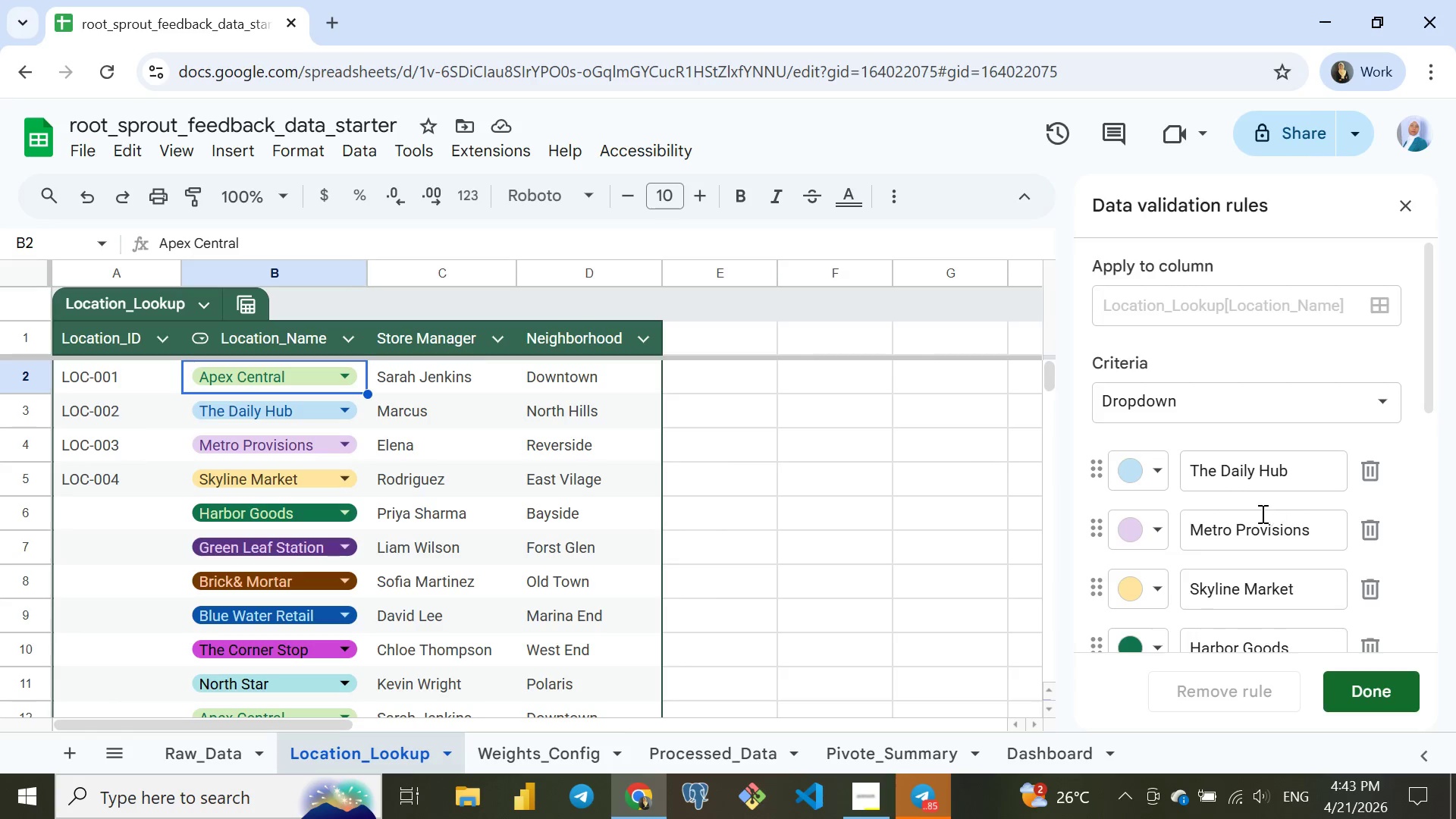 
left_click([1367, 529])
 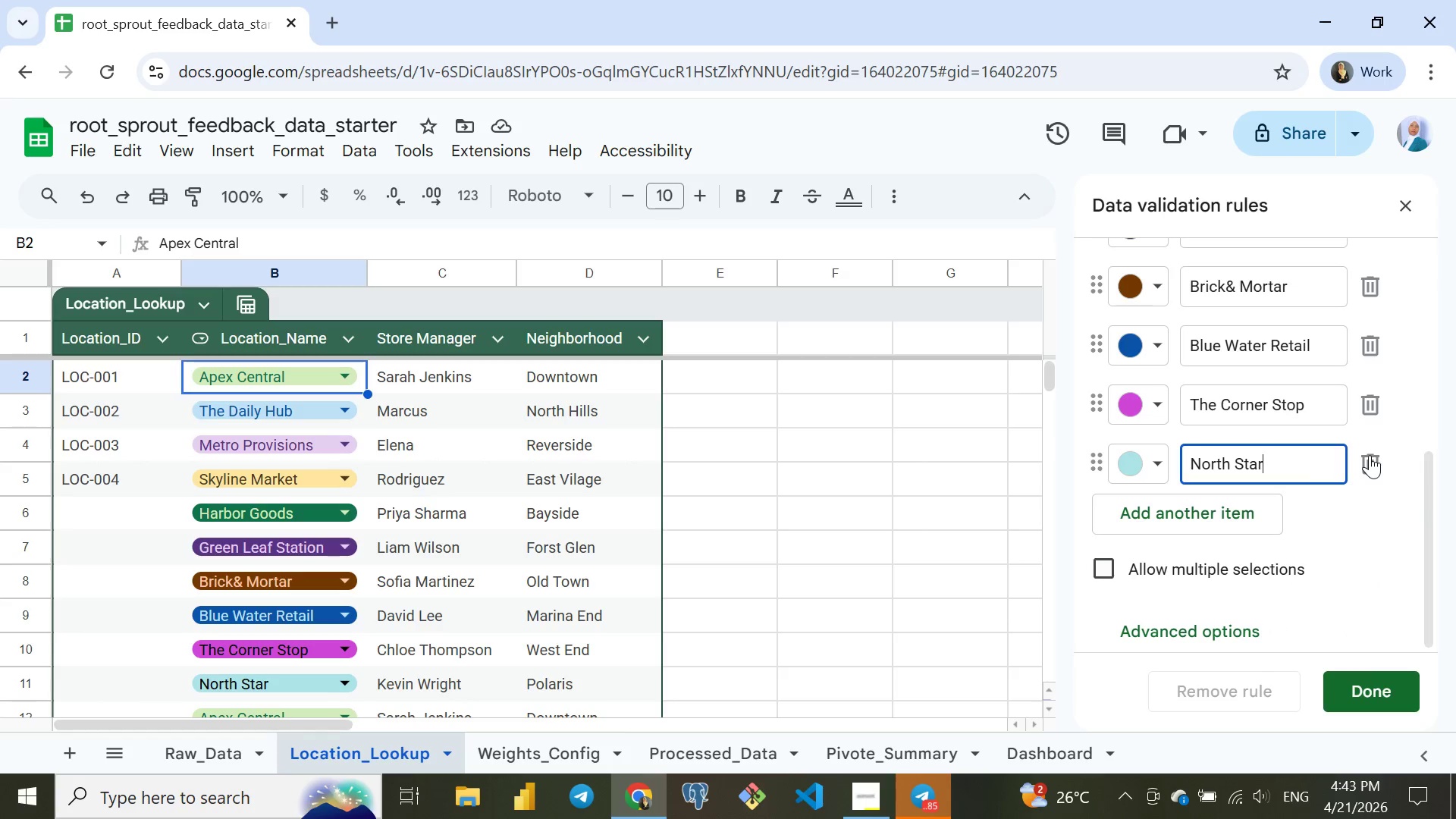 
left_click([1370, 455])
 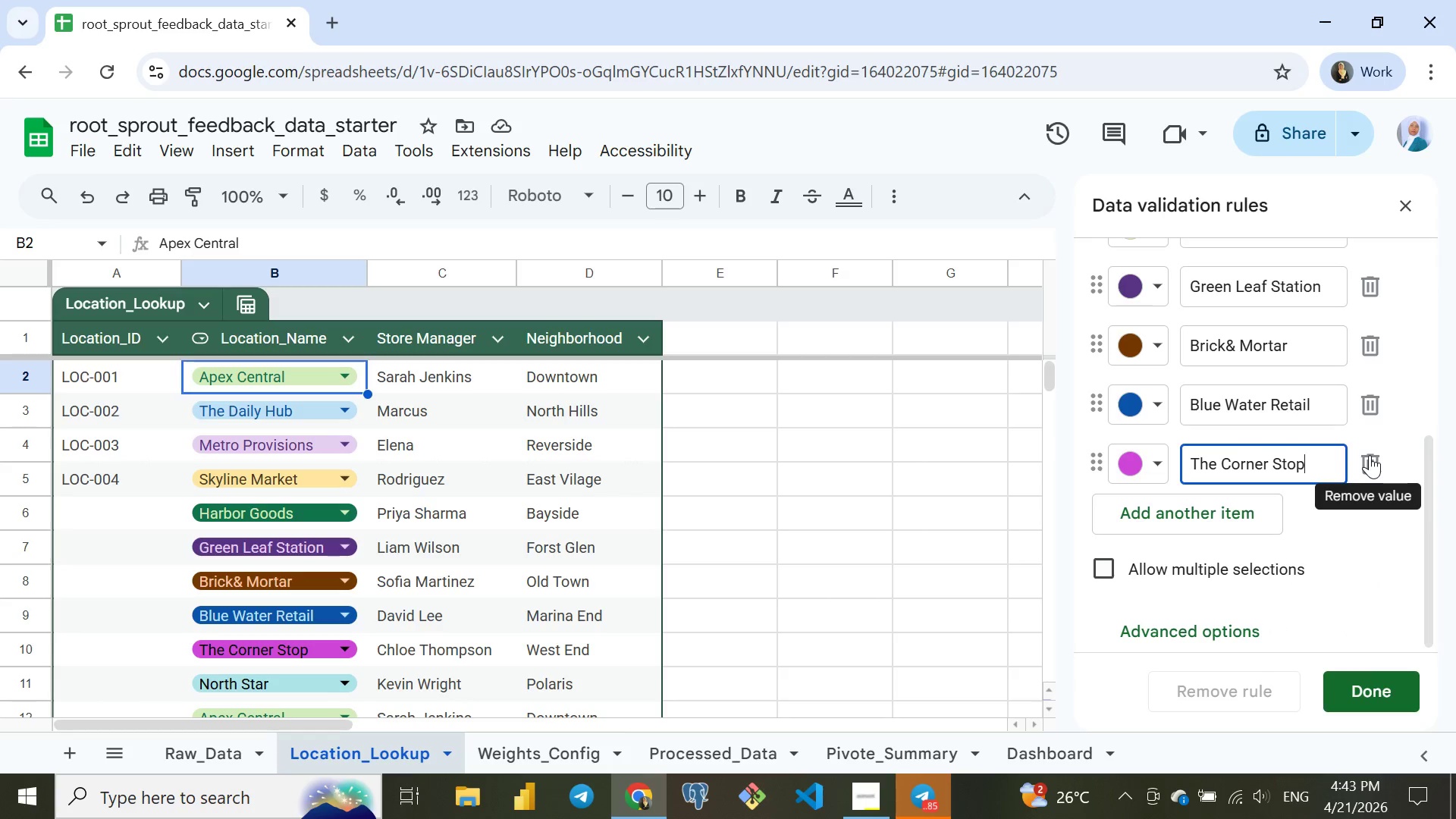 
left_click([1370, 455])
 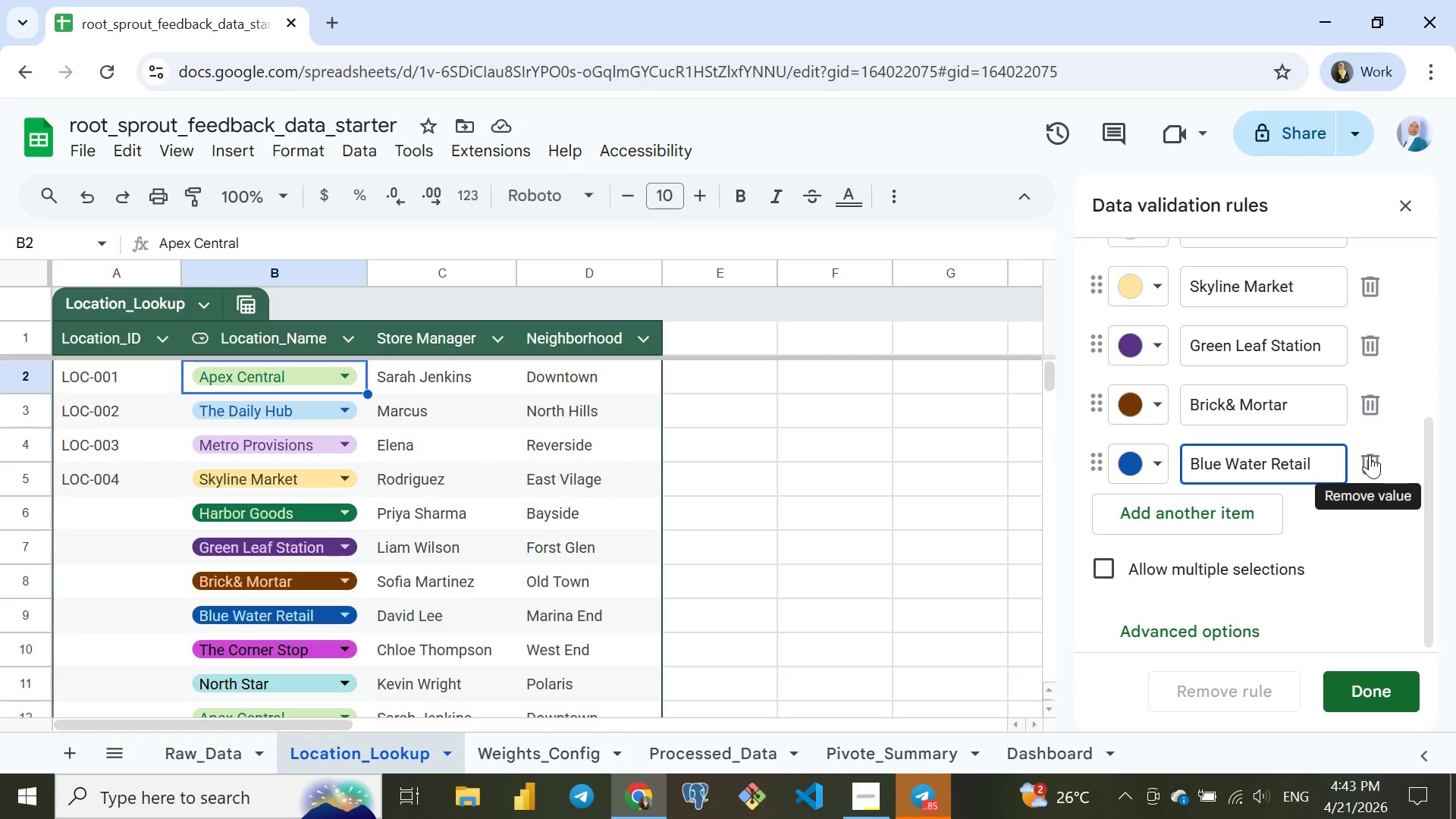 
left_click([1370, 455])
 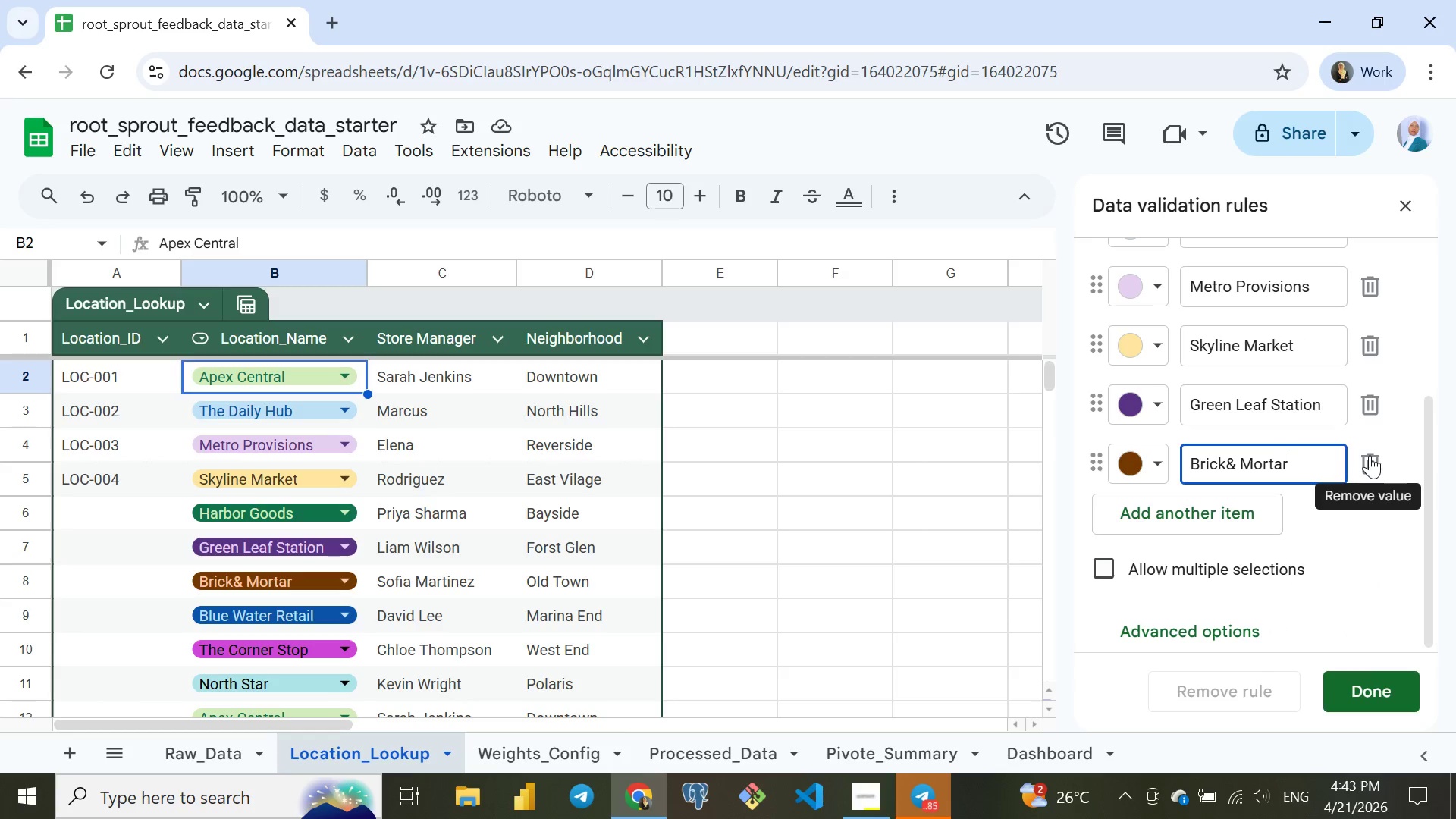 
left_click([1370, 455])
 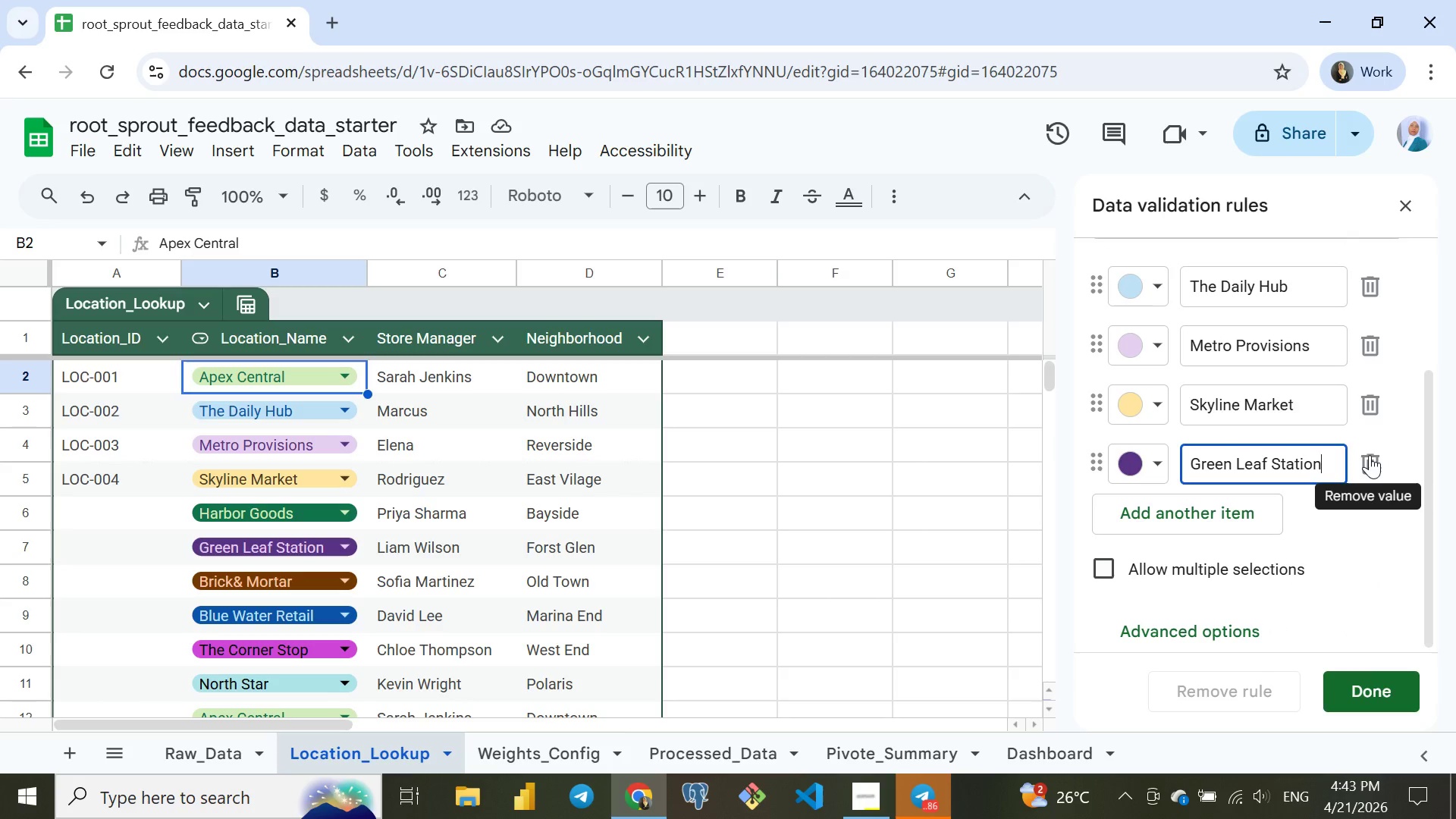 
left_click([1370, 455])
 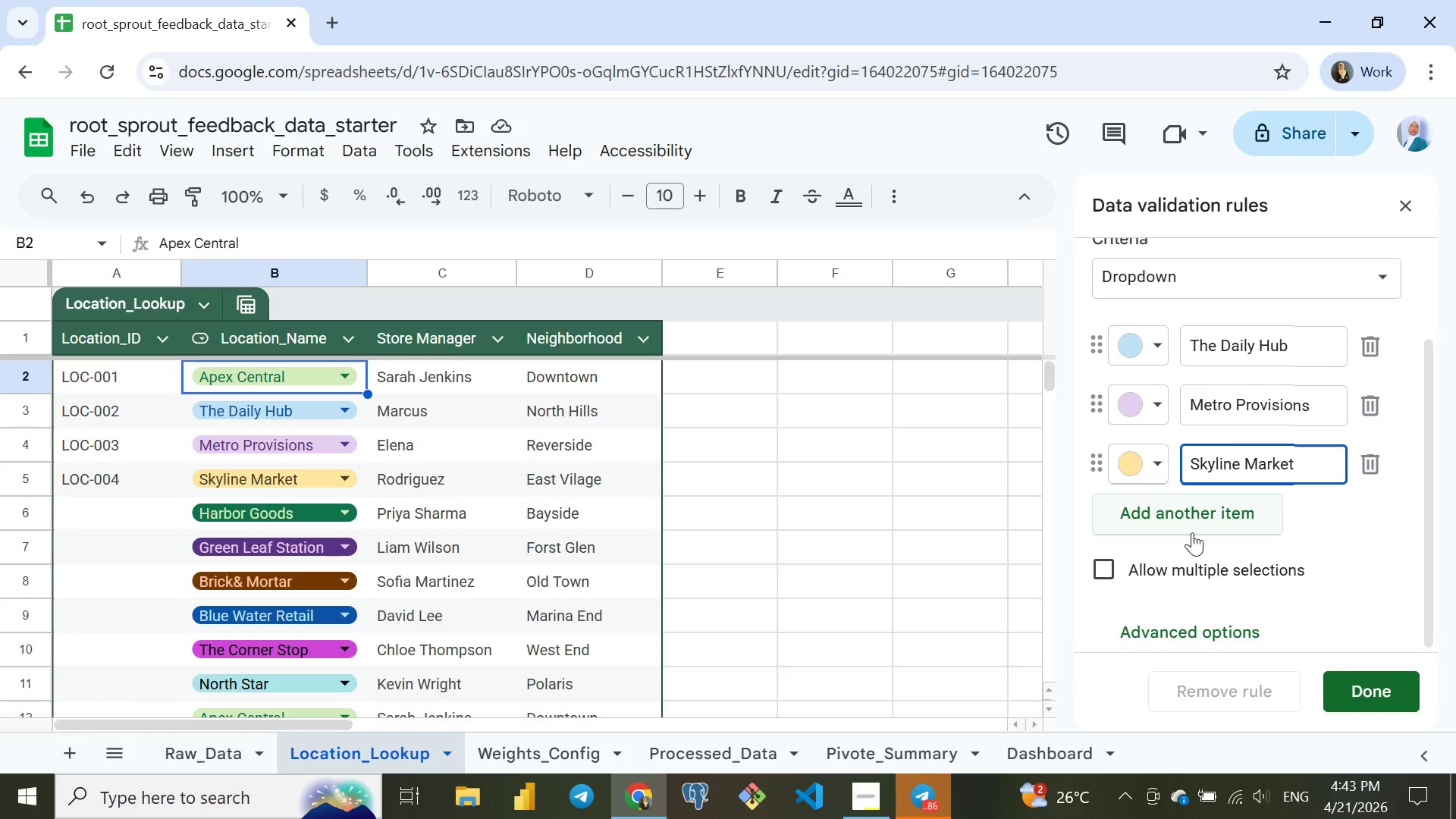 
wait(9.92)
 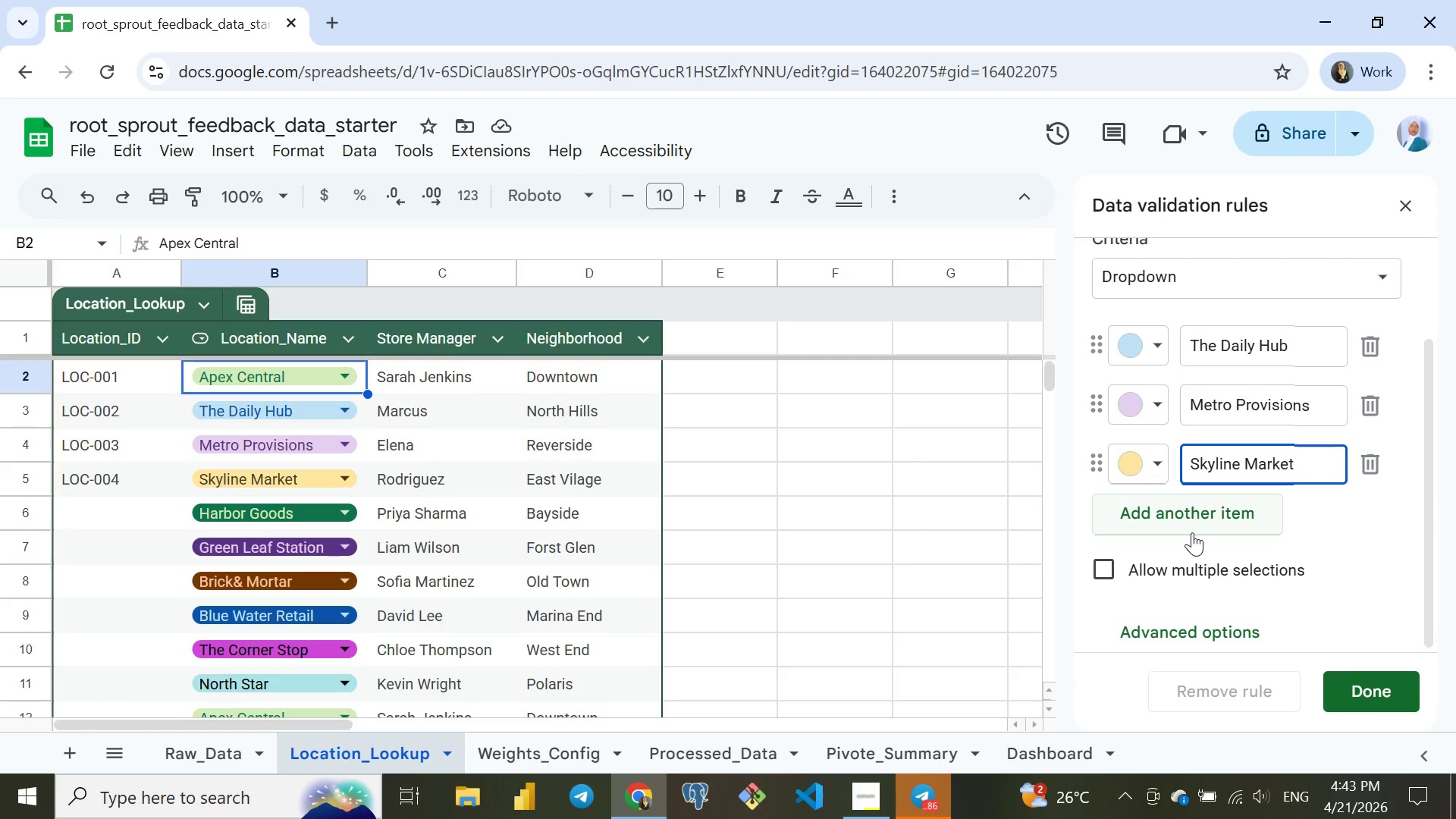 
left_click([1402, 215])
 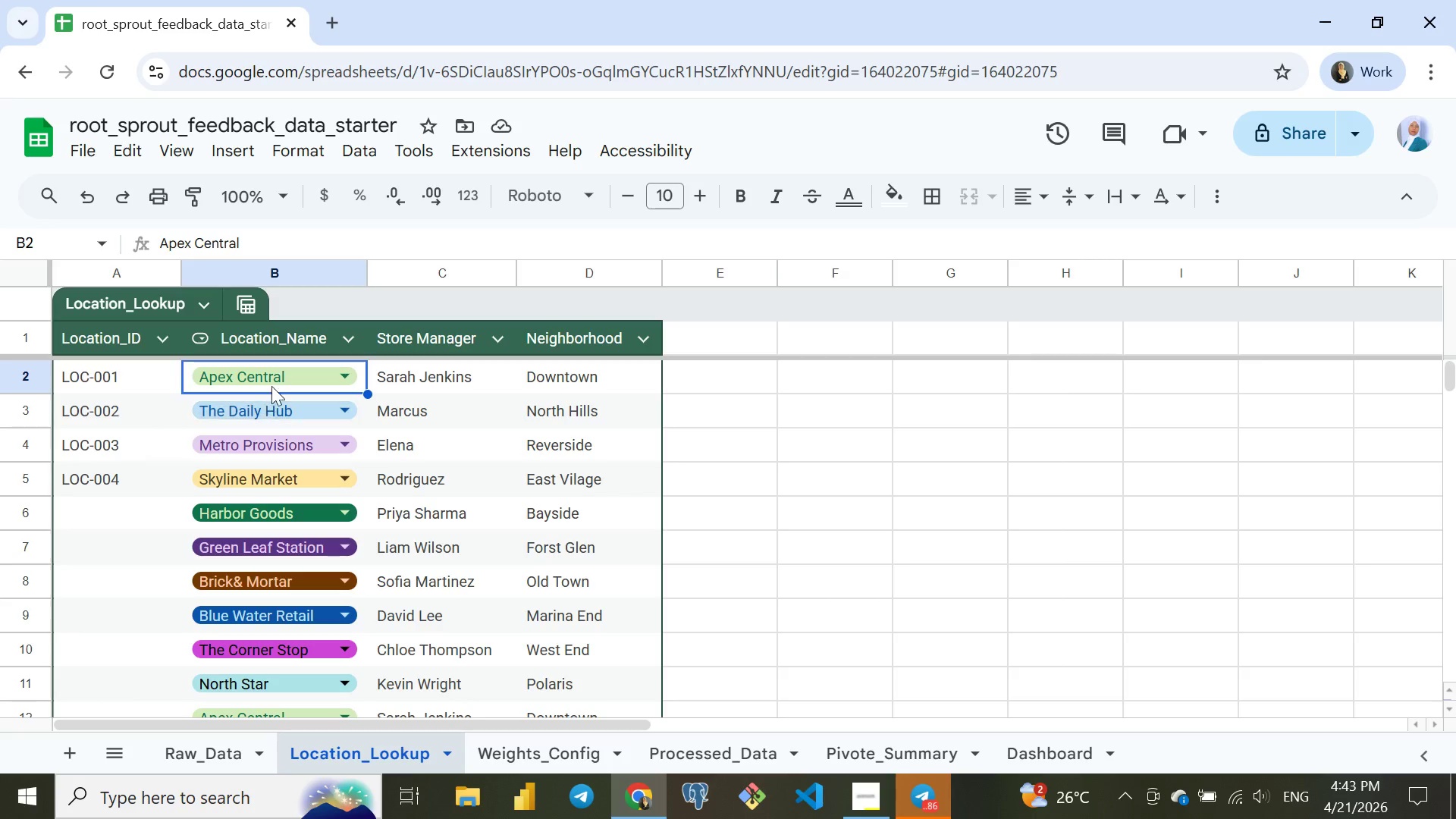 
left_click([286, 372])
 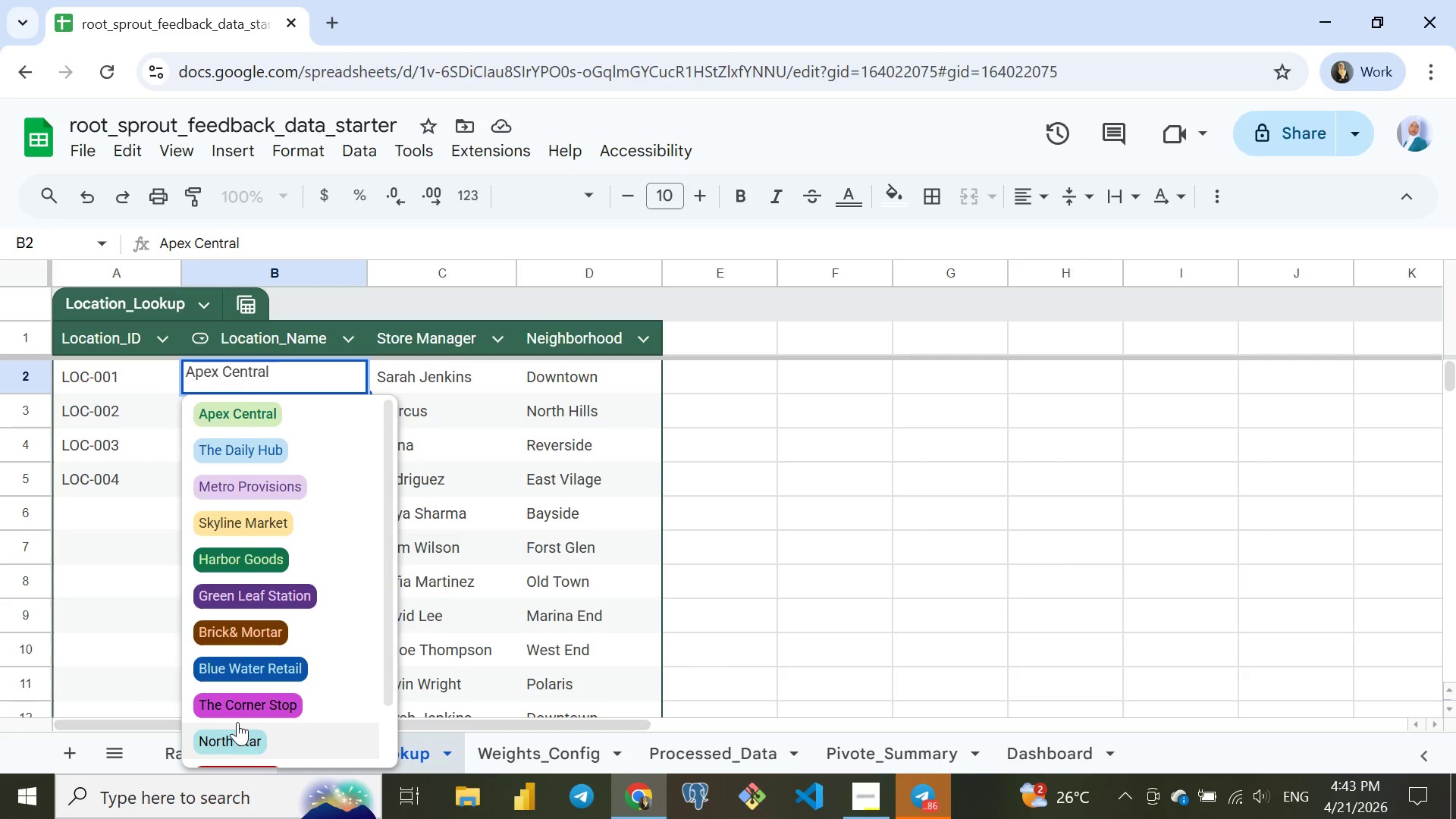 
scroll: coordinate [238, 720], scroll_direction: down, amount: 8.0
 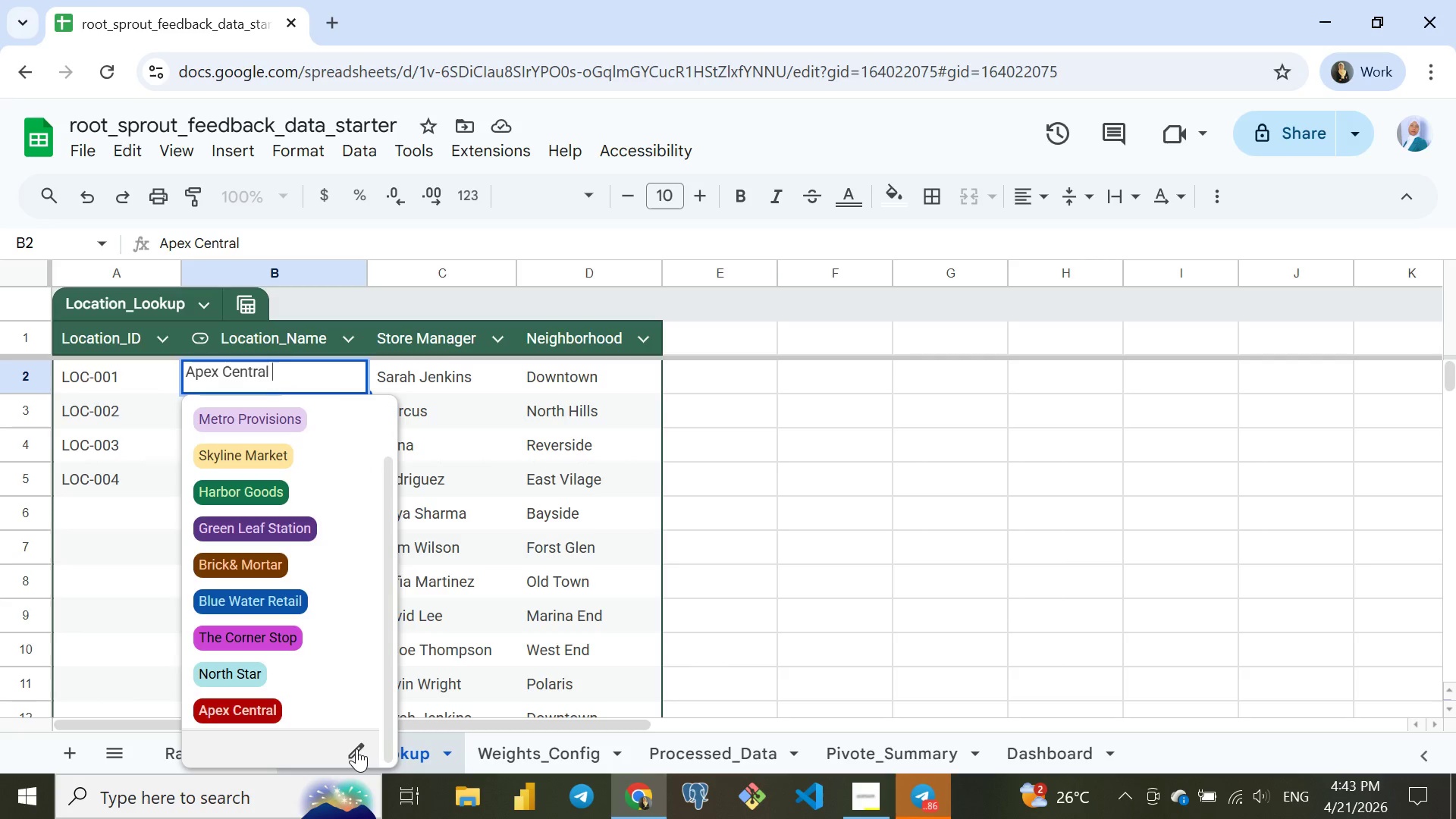 
left_click([356, 748])
 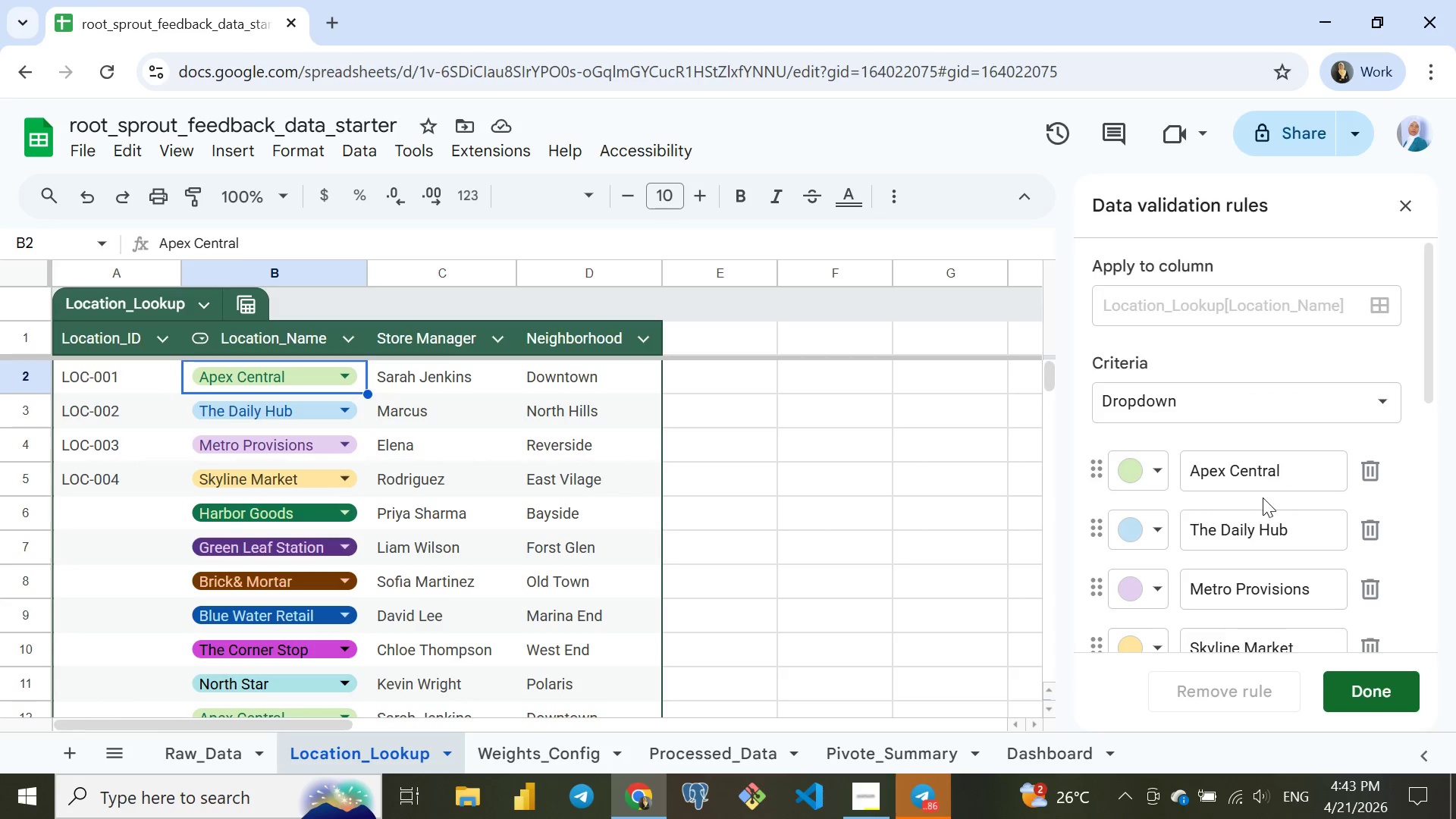 
scroll: coordinate [1245, 507], scroll_direction: down, amount: 2.0
 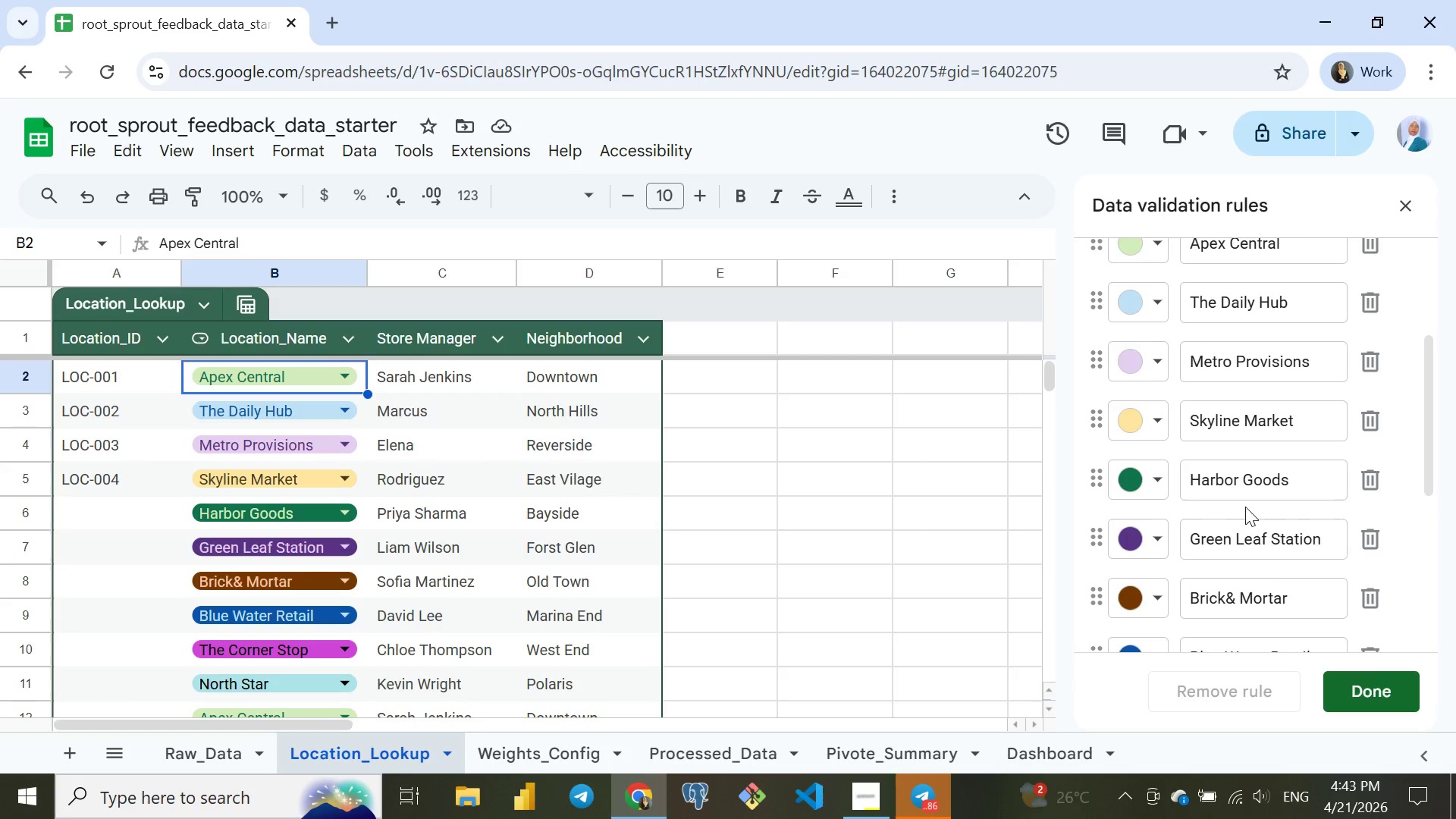 
scroll: coordinate [1245, 507], scroll_direction: up, amount: 2.0
 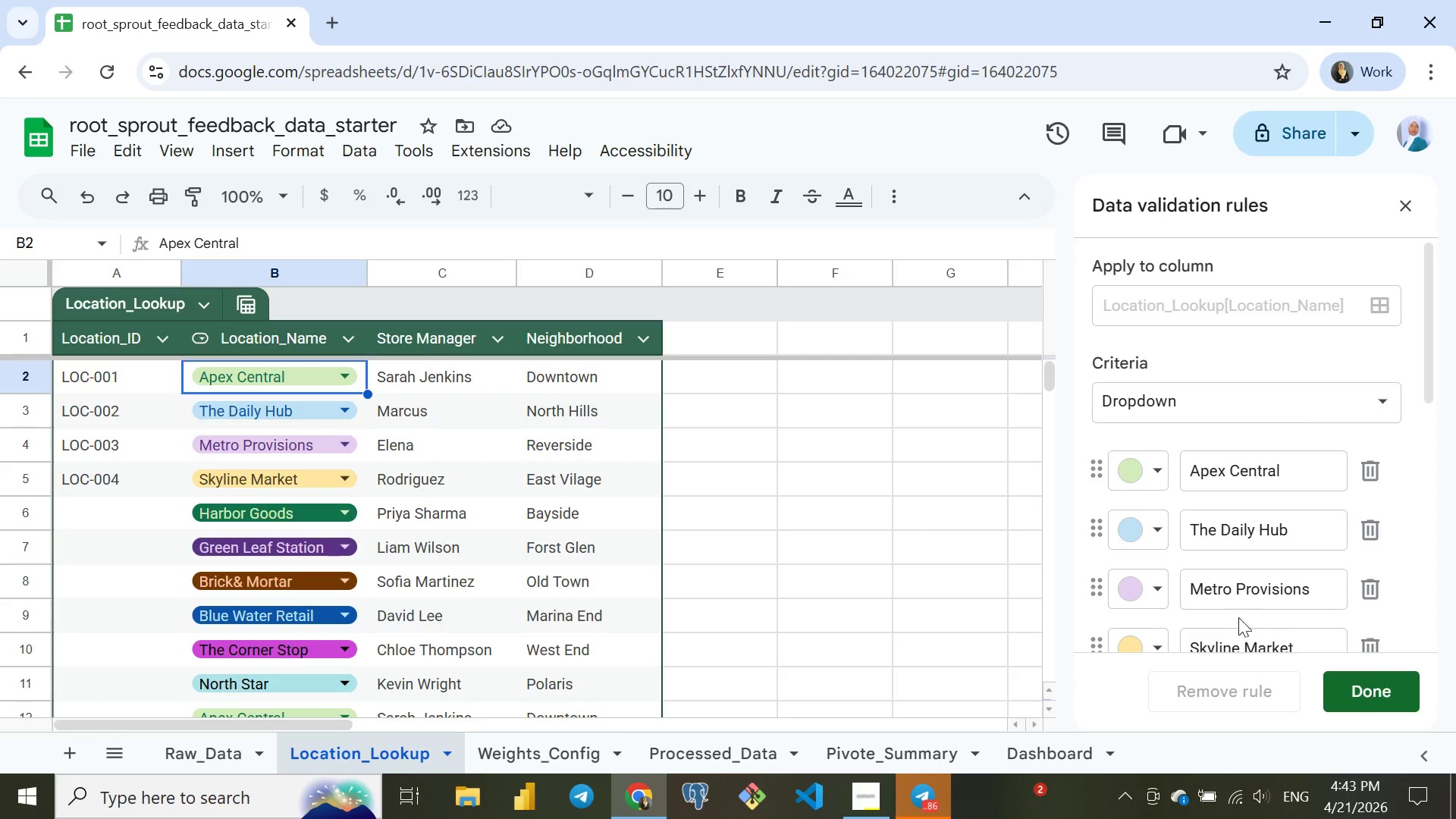 
scroll: coordinate [1246, 635], scroll_direction: down, amount: 1.0
 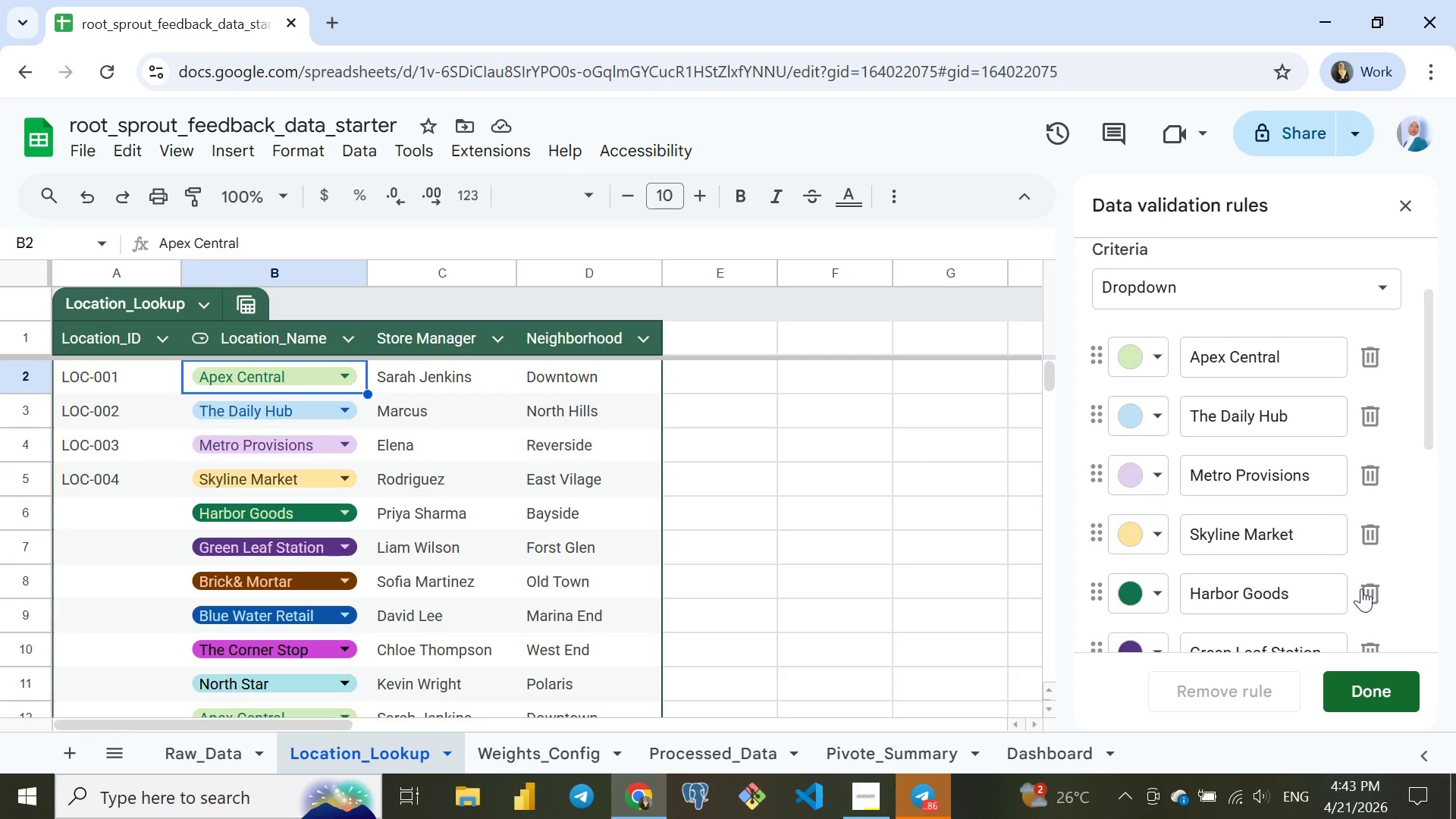 
left_click([1370, 596])
 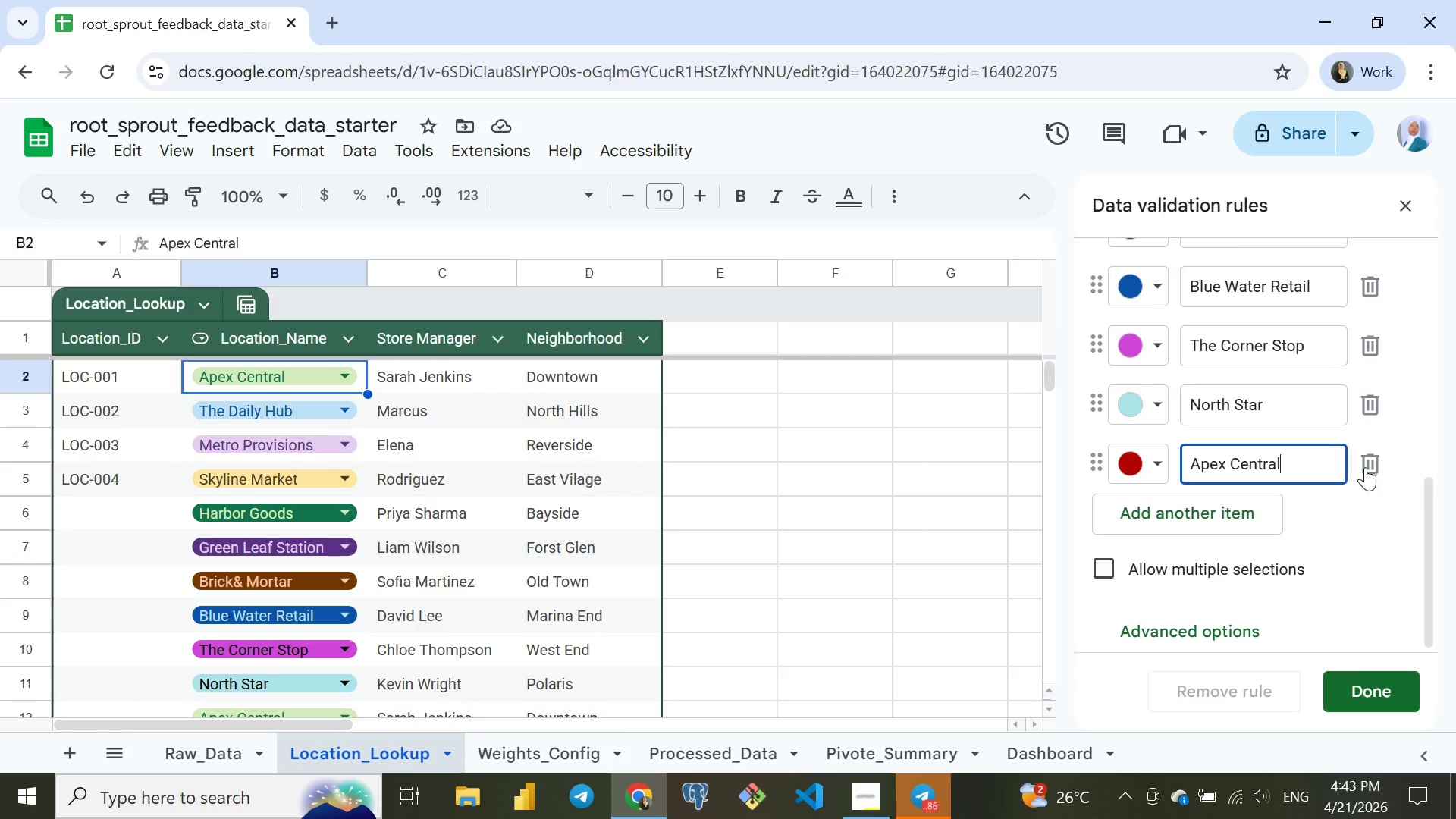 
left_click([1366, 467])
 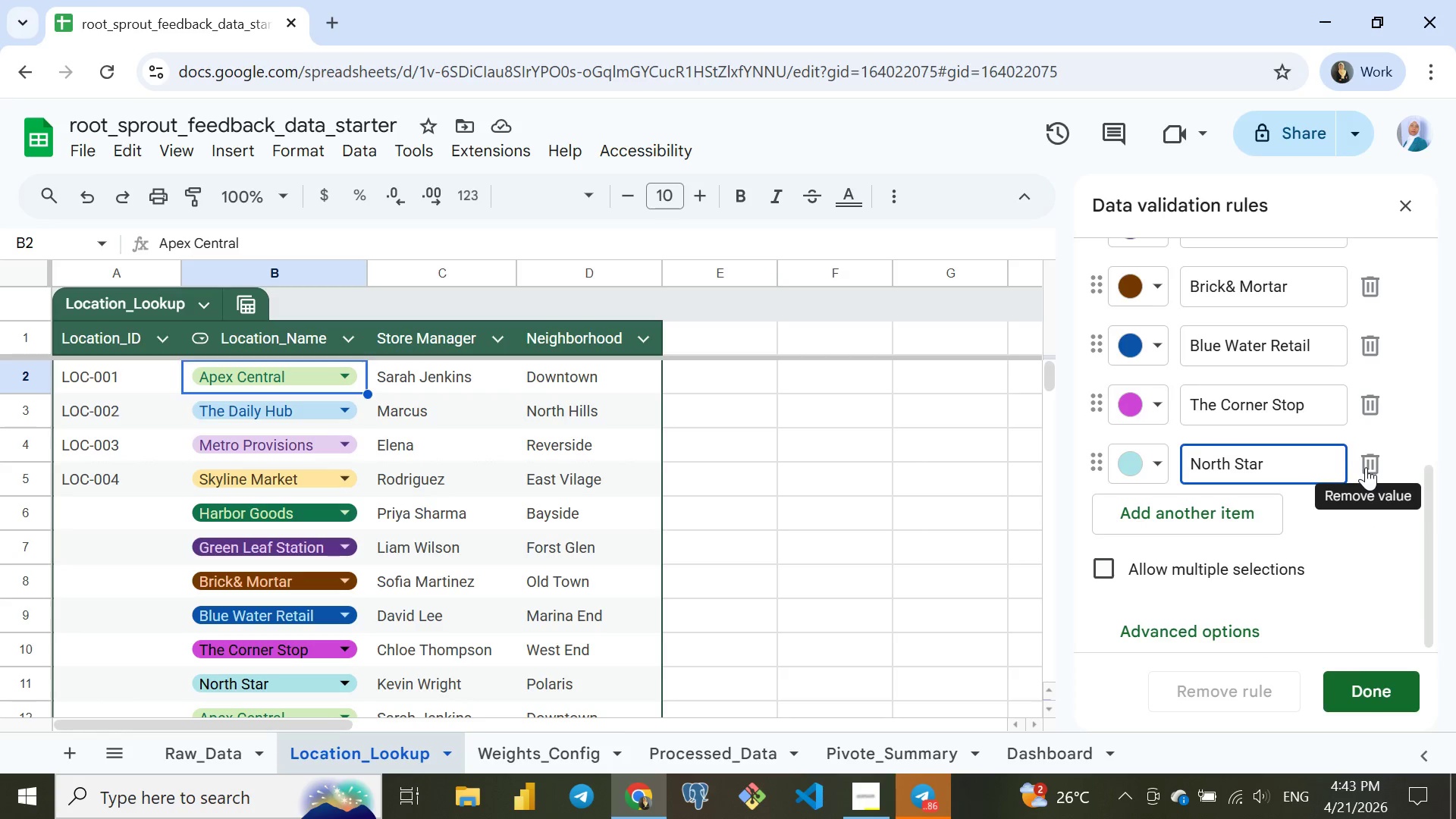 
left_click([1366, 467])
 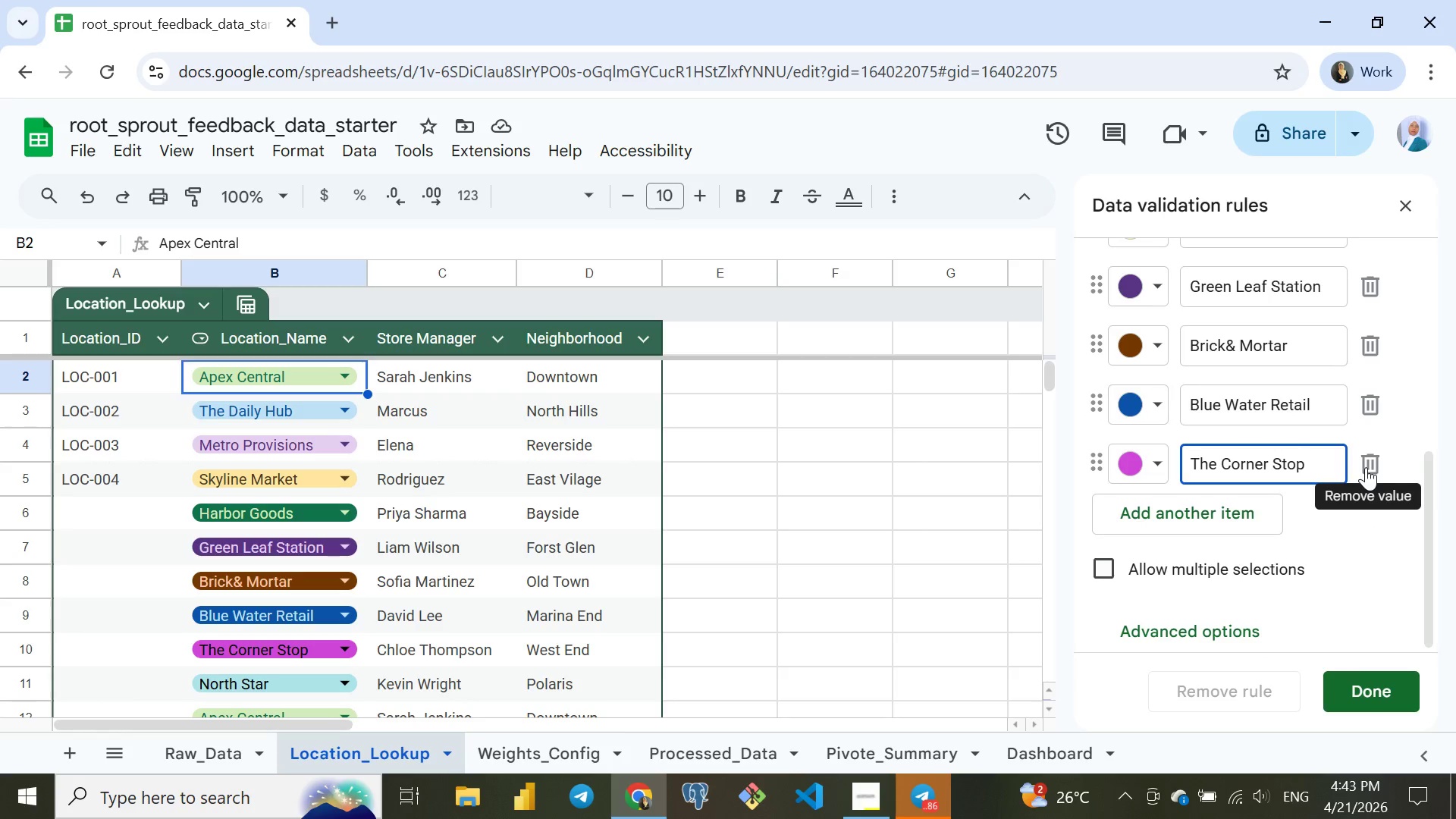 
left_click([1366, 467])
 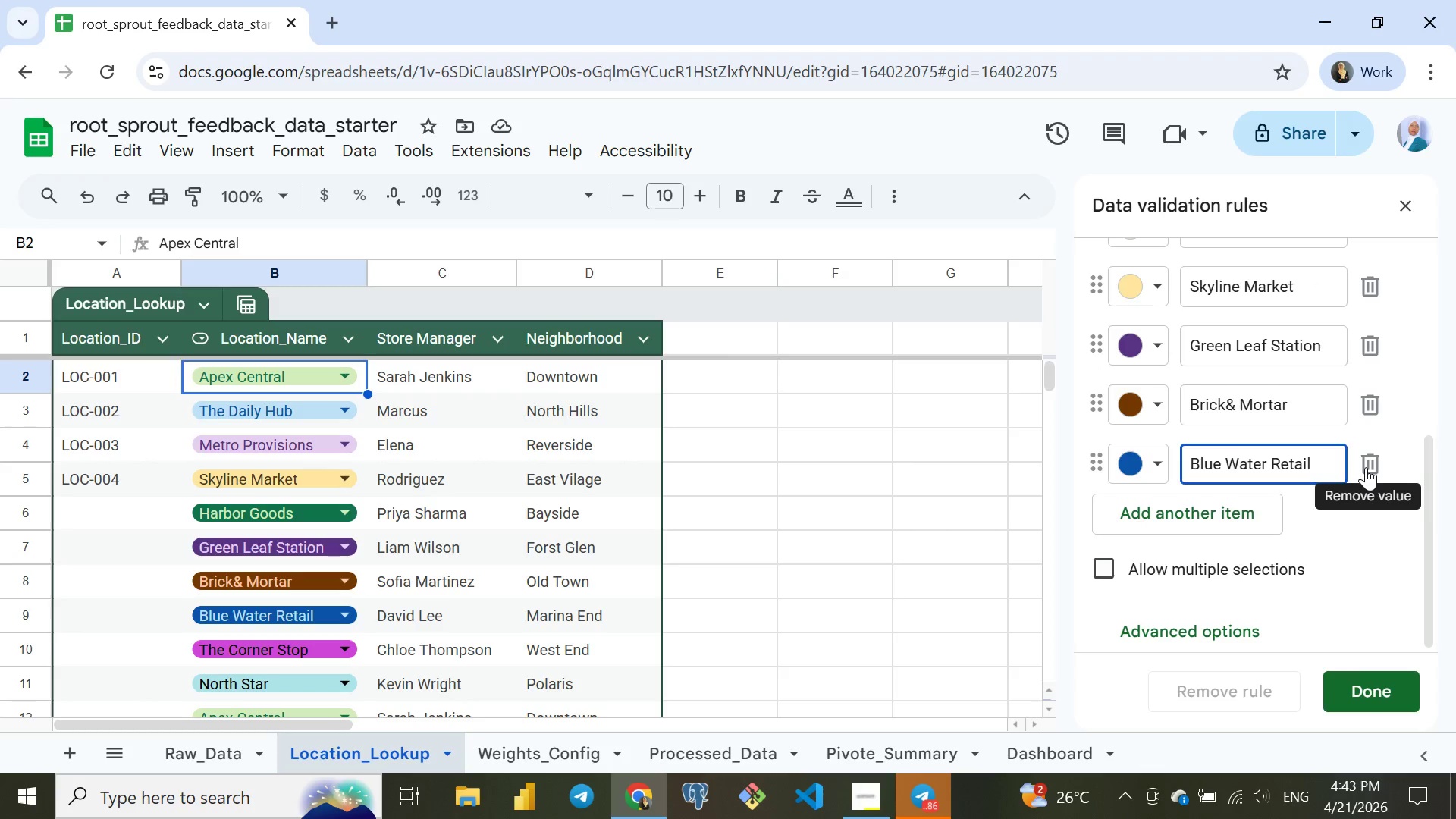 
left_click([1366, 467])
 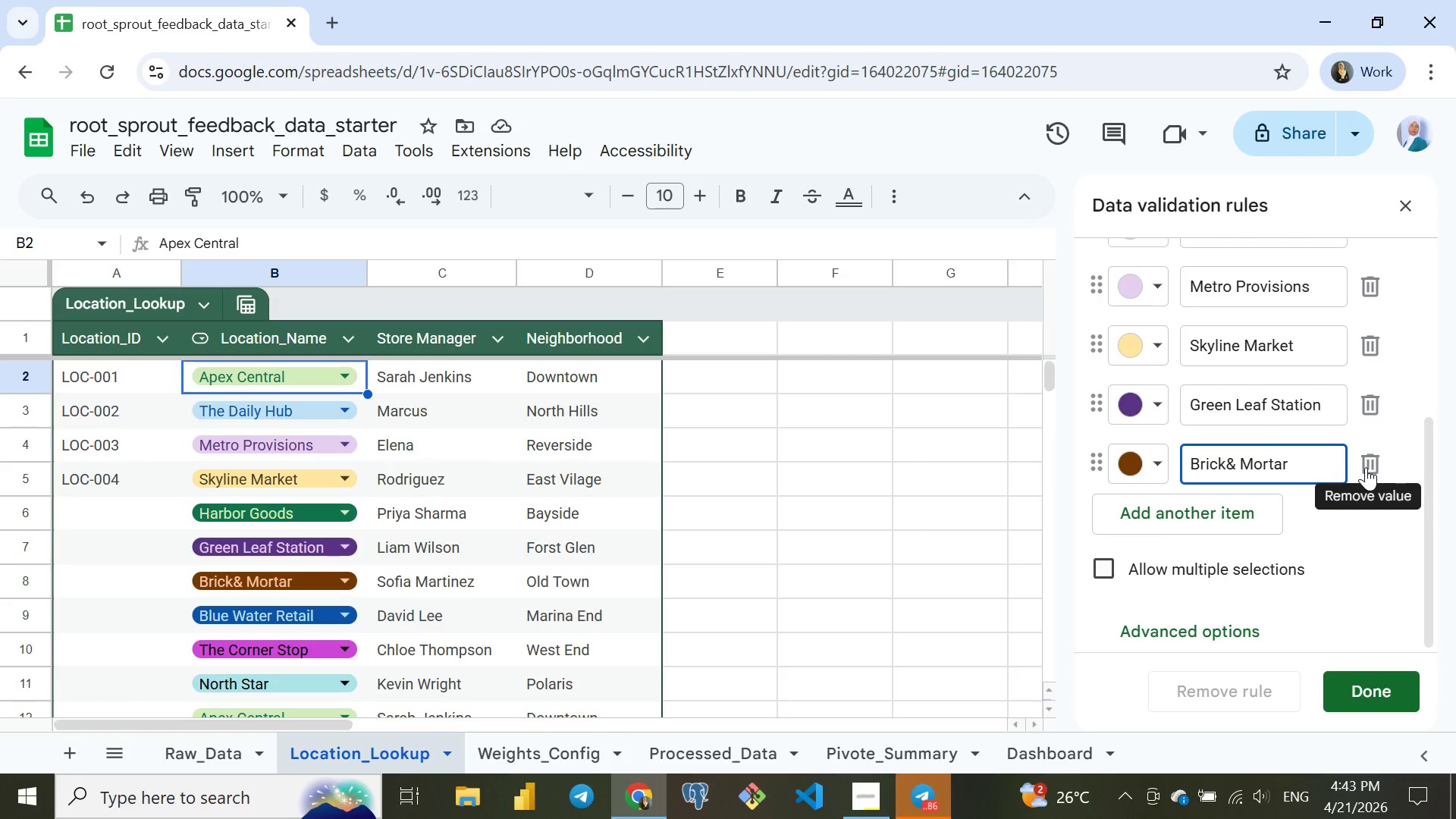 
left_click([1366, 467])
 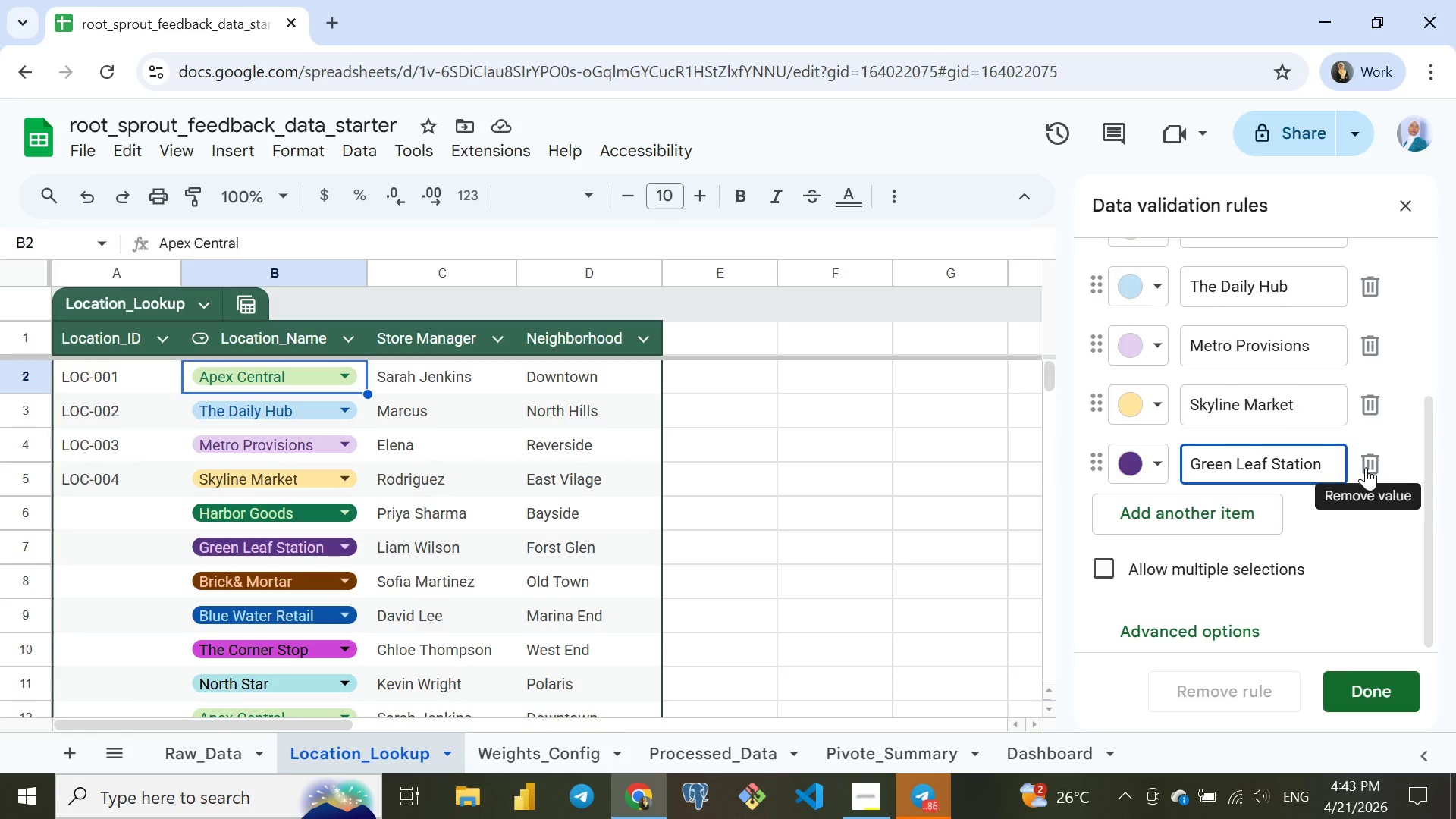 
left_click([1366, 467])
 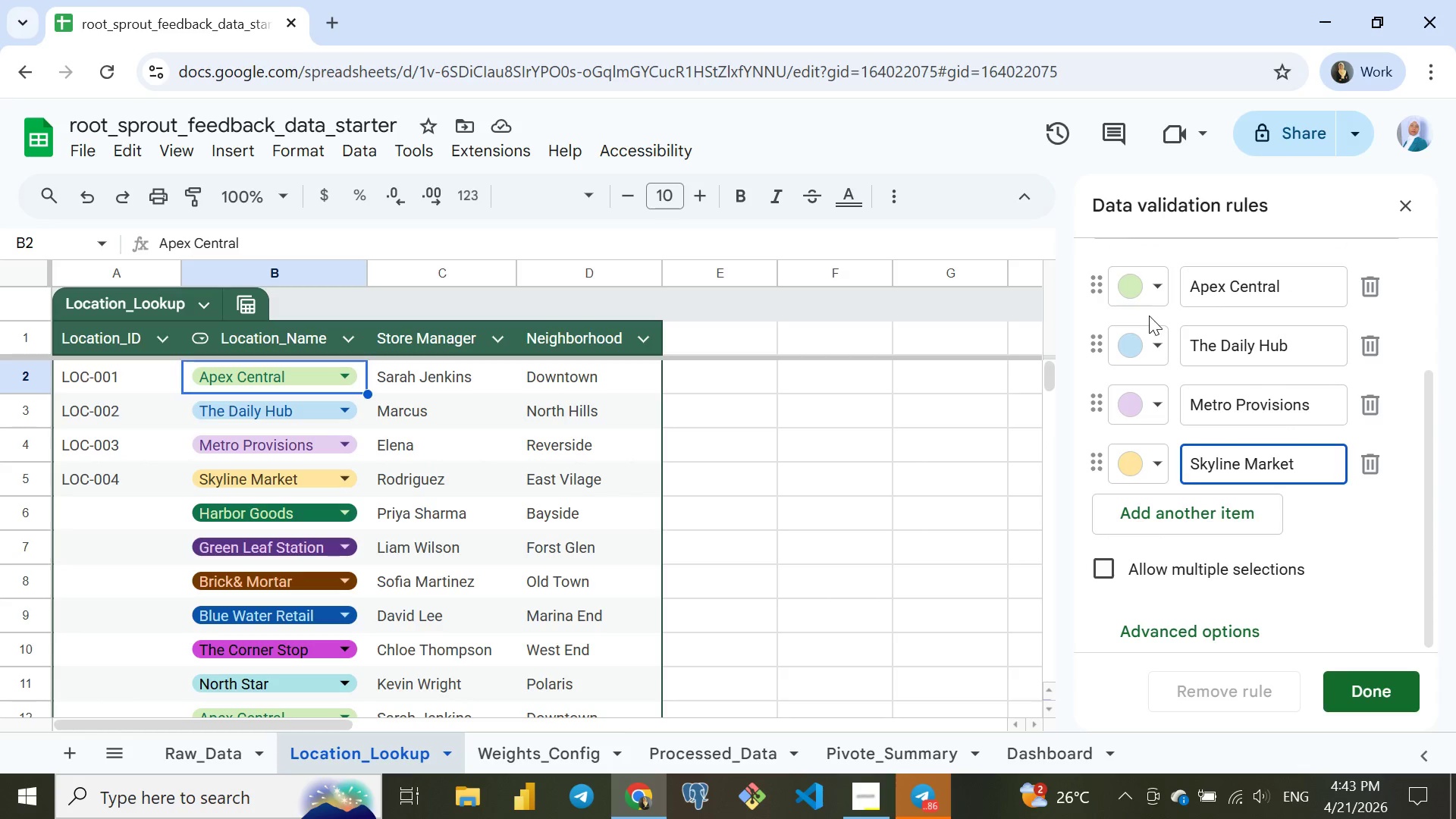 
left_click([1159, 288])
 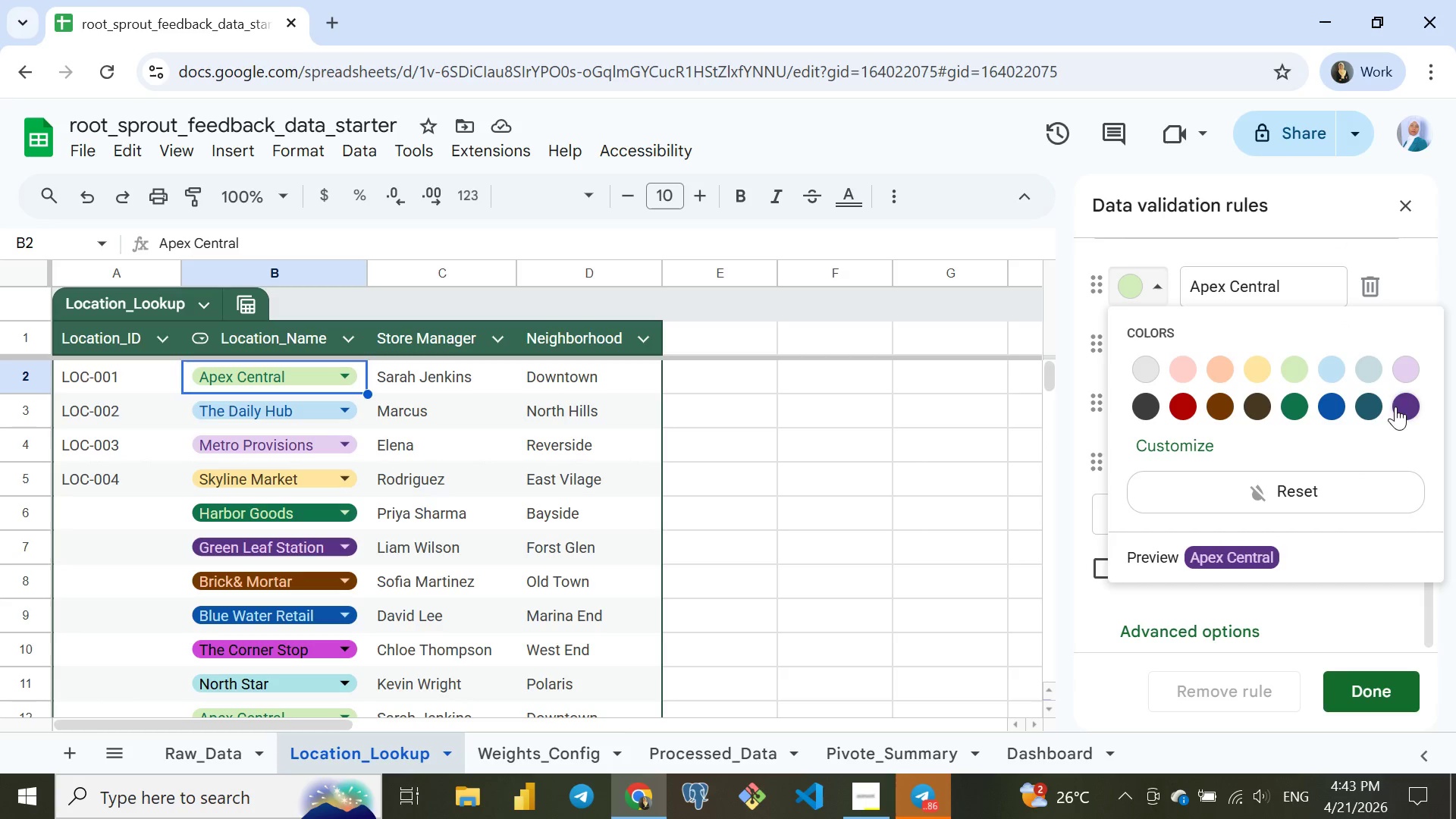 
left_click([1392, 413])
 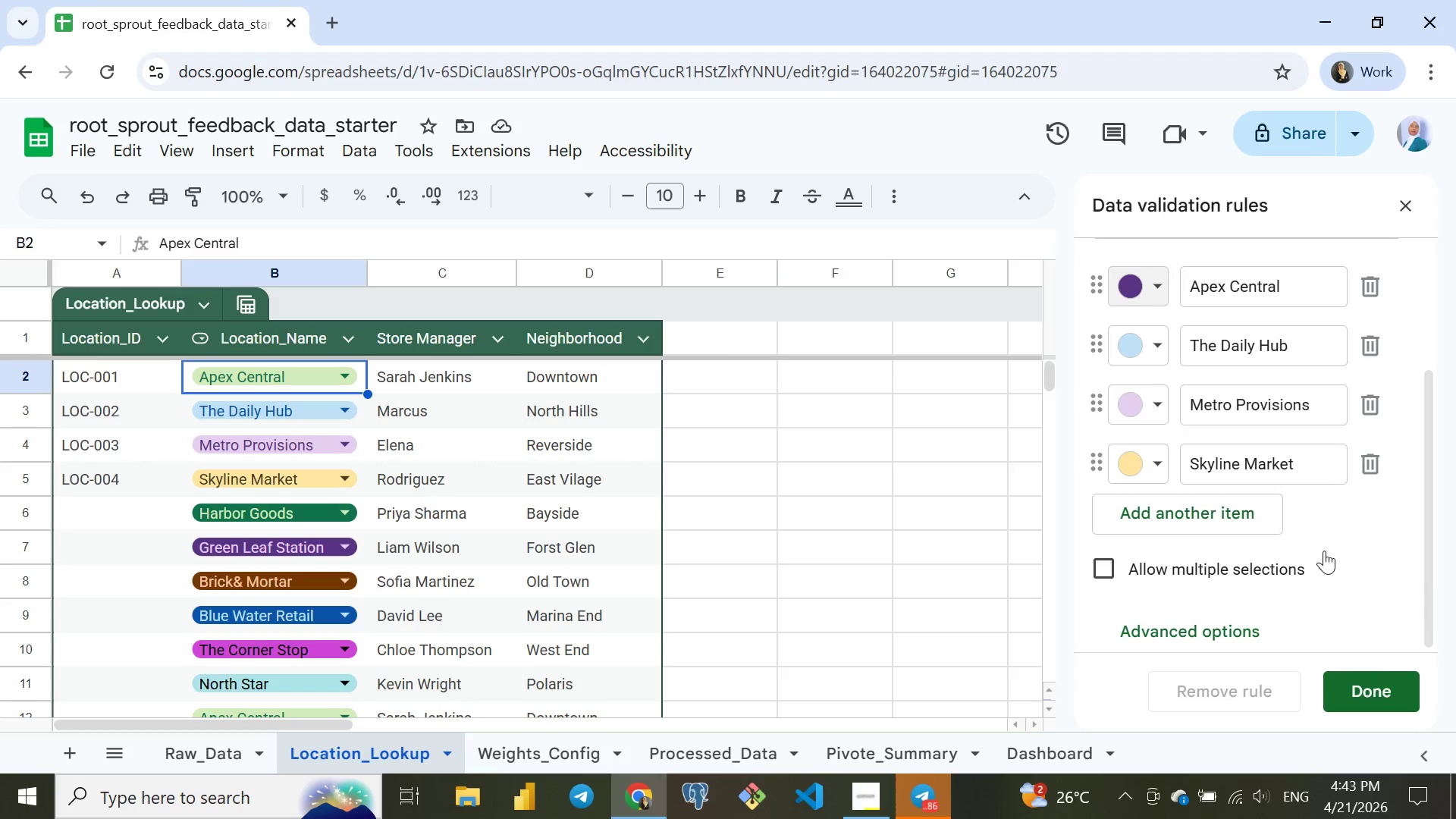 
left_click([1373, 689])
 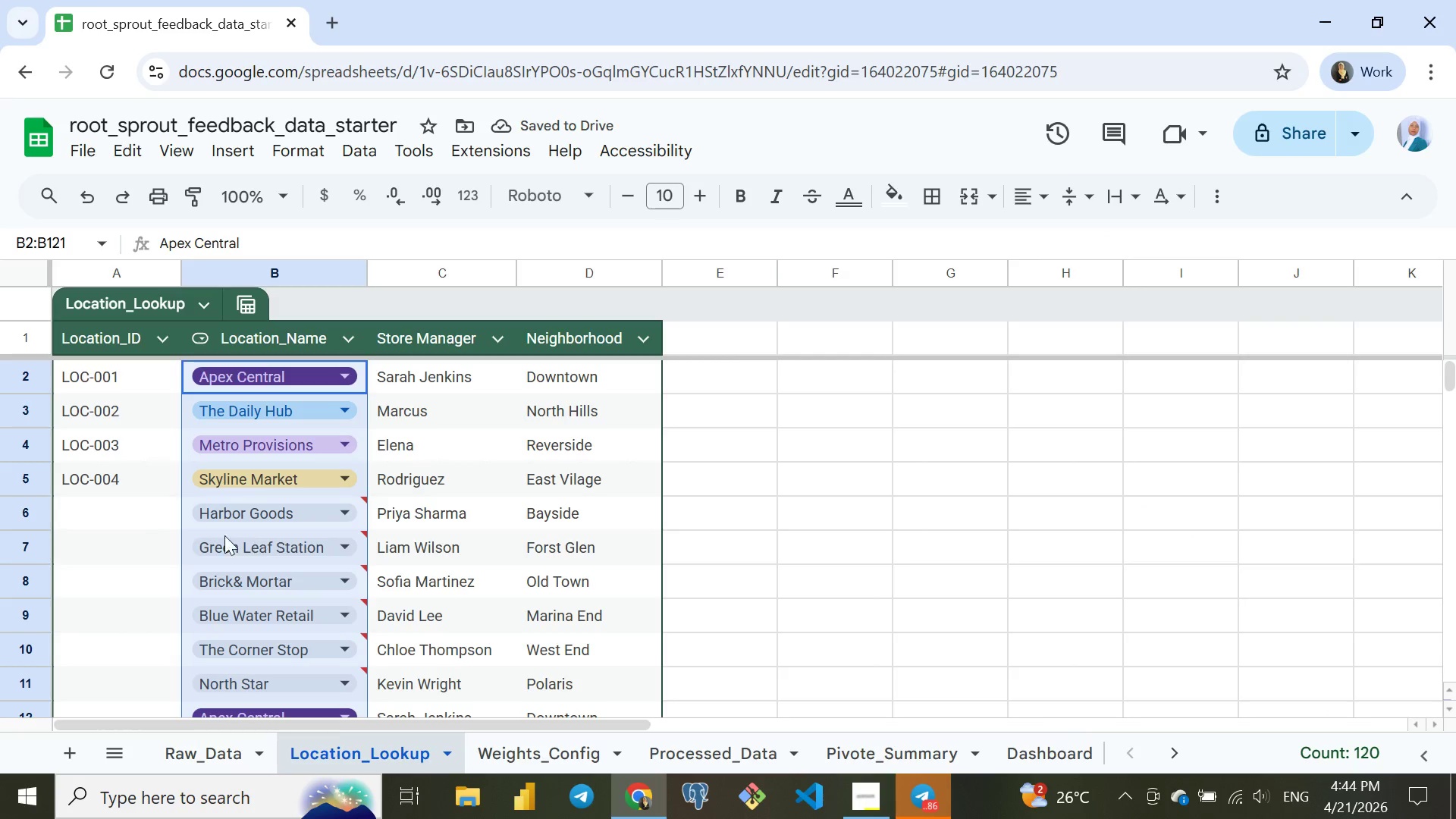 
wait(6.39)
 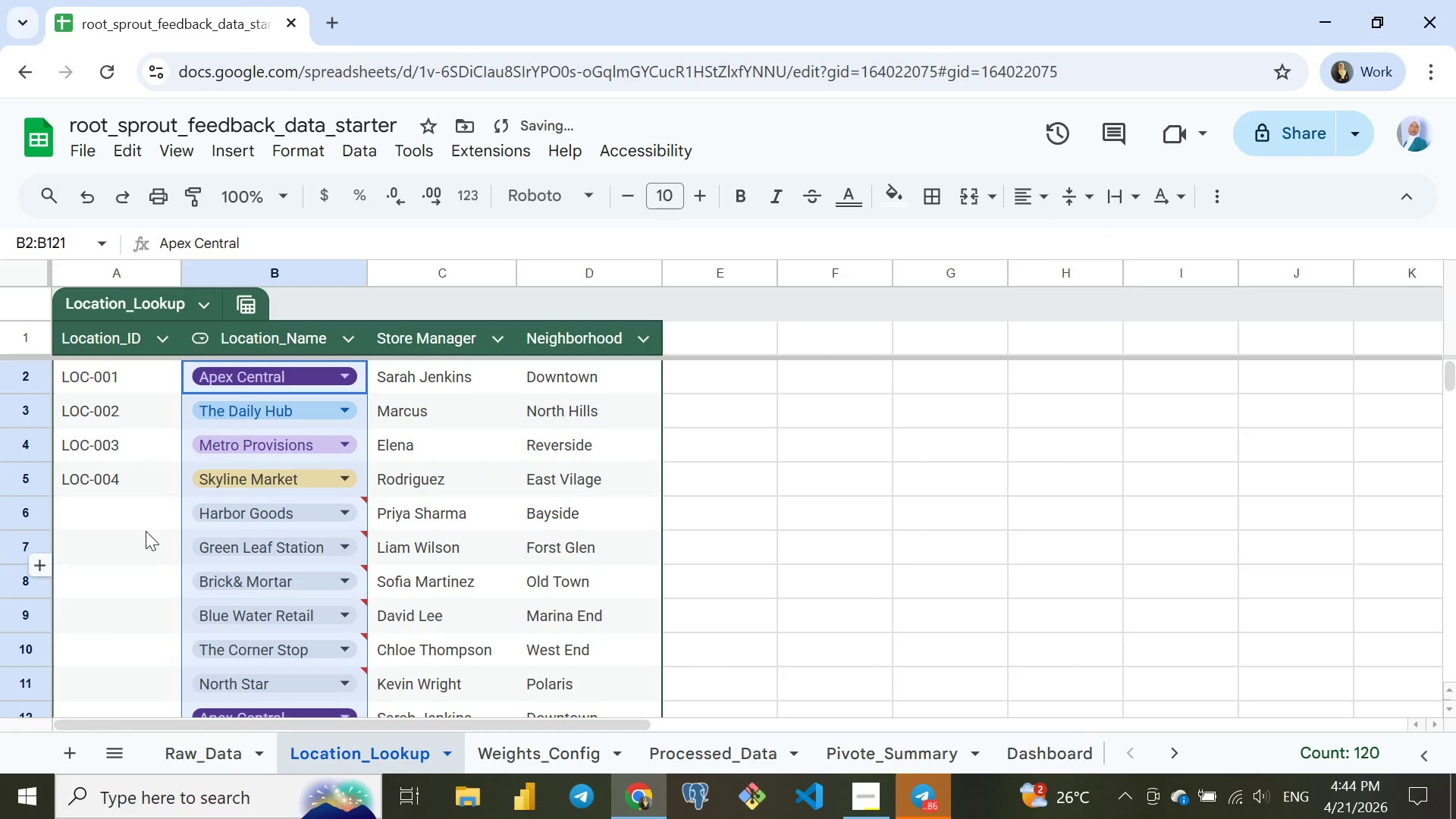 
left_click([27, 507])
 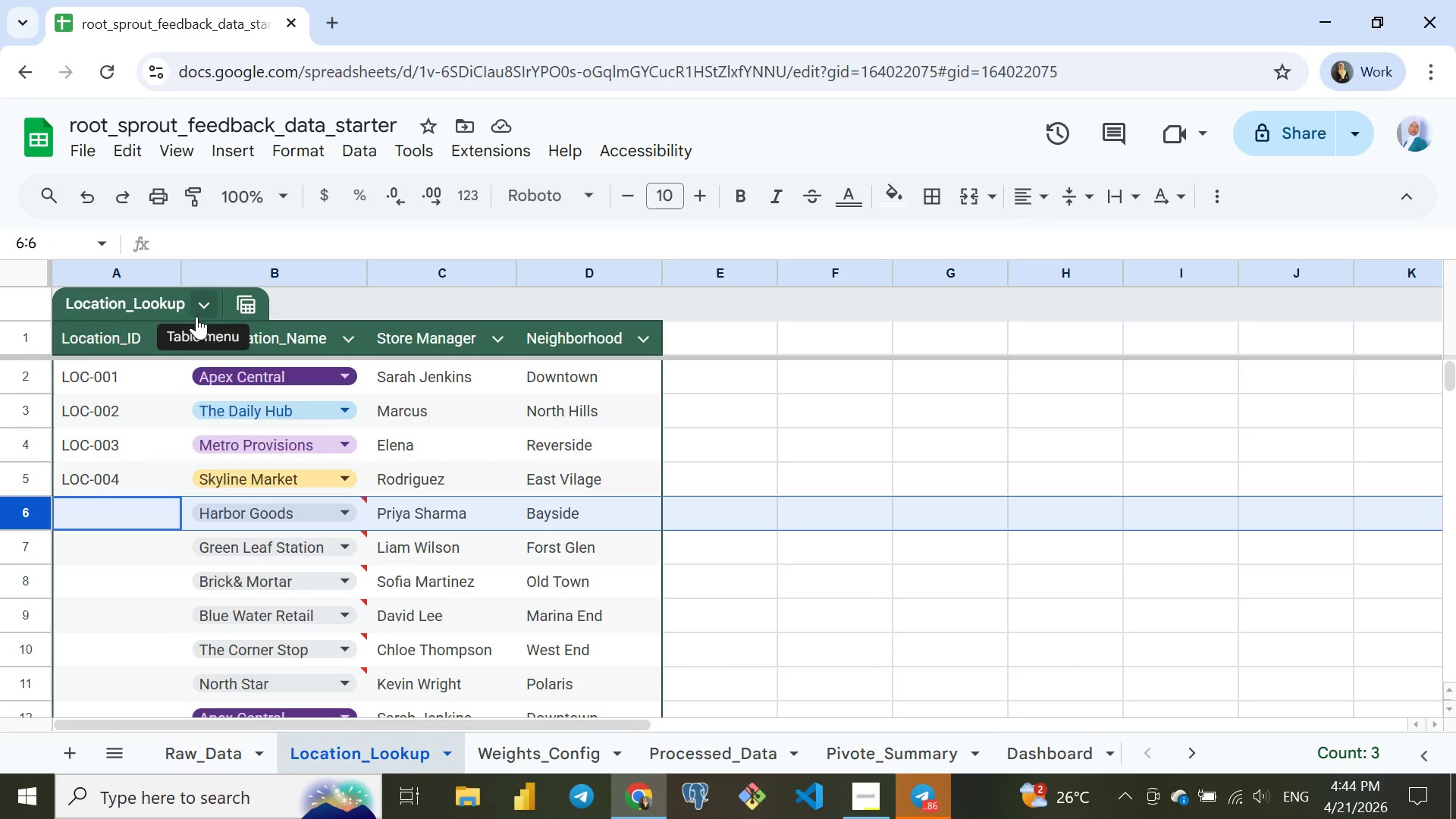 
left_click([199, 310])
 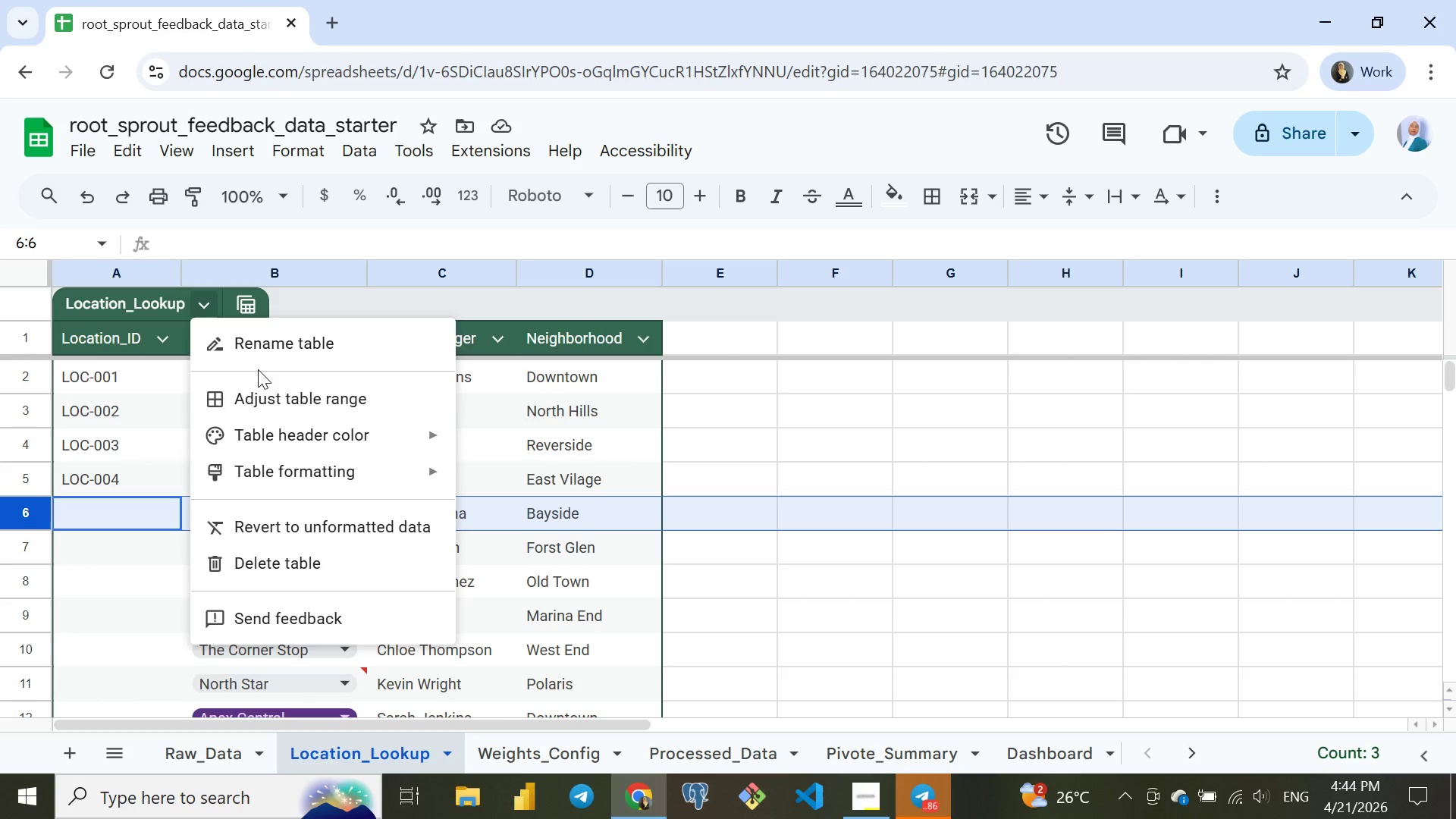 
left_click([282, 409])
 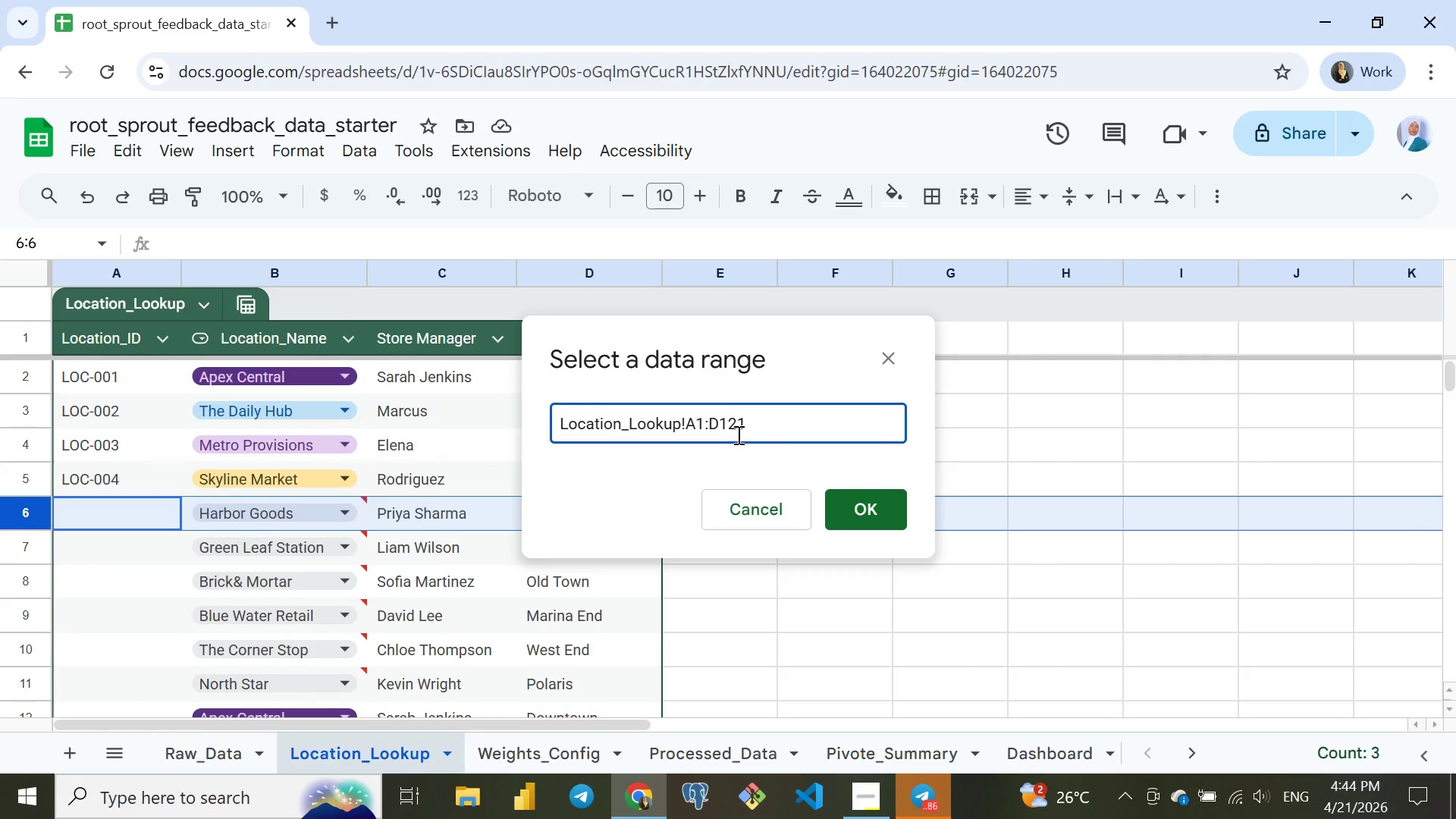 
key(Backspace)
 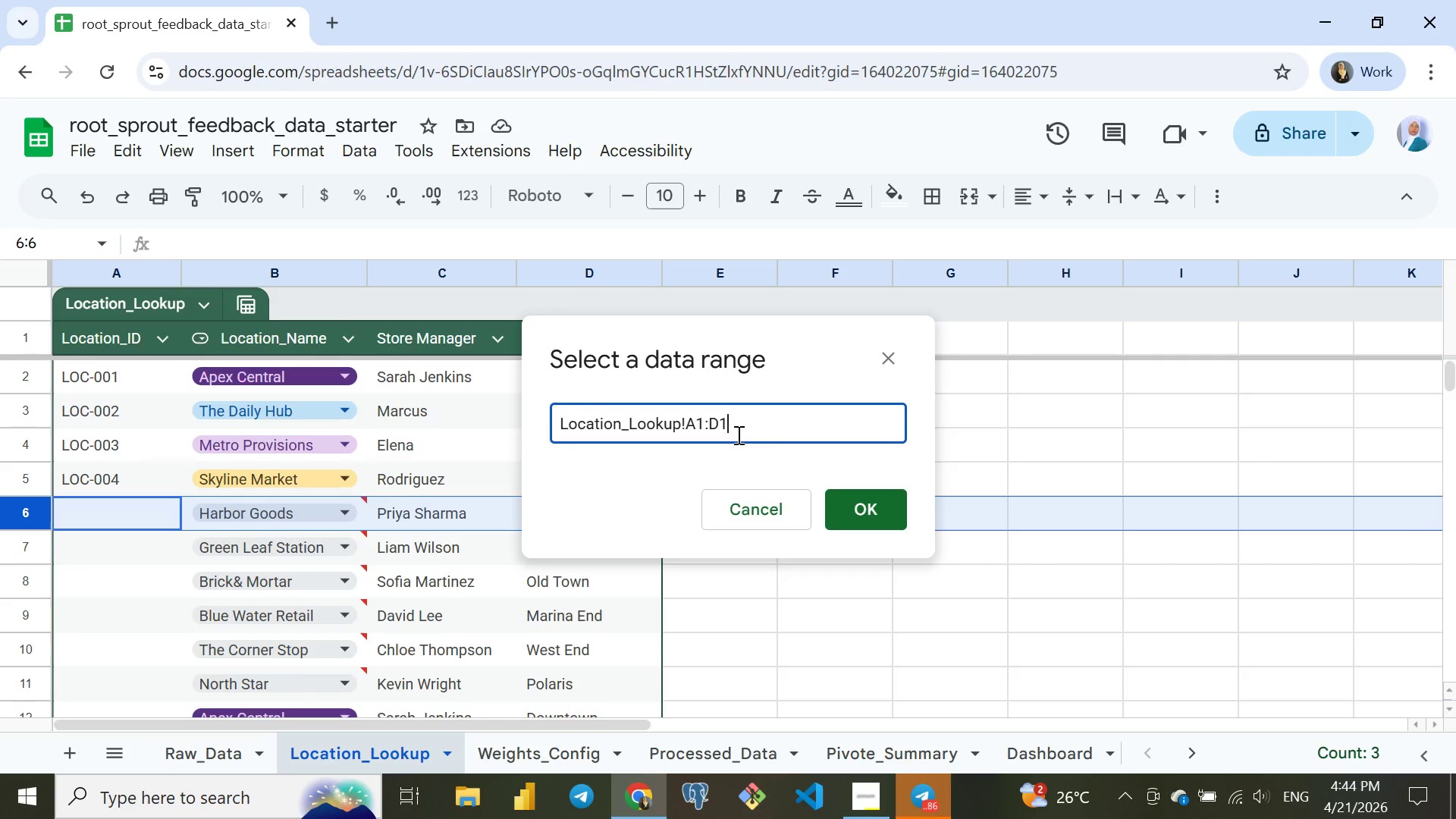 
key(Backspace)
 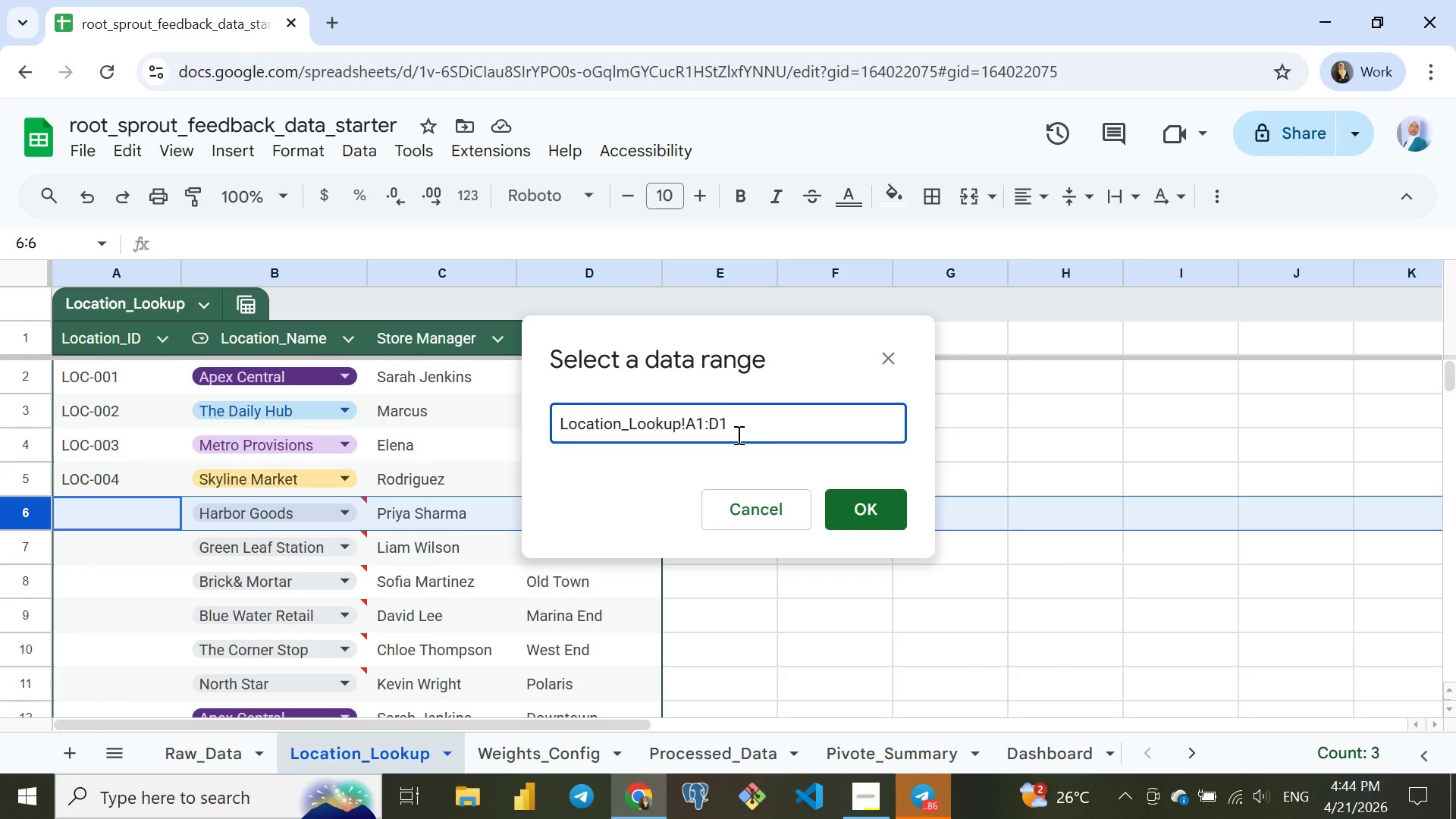 
key(Backspace)
 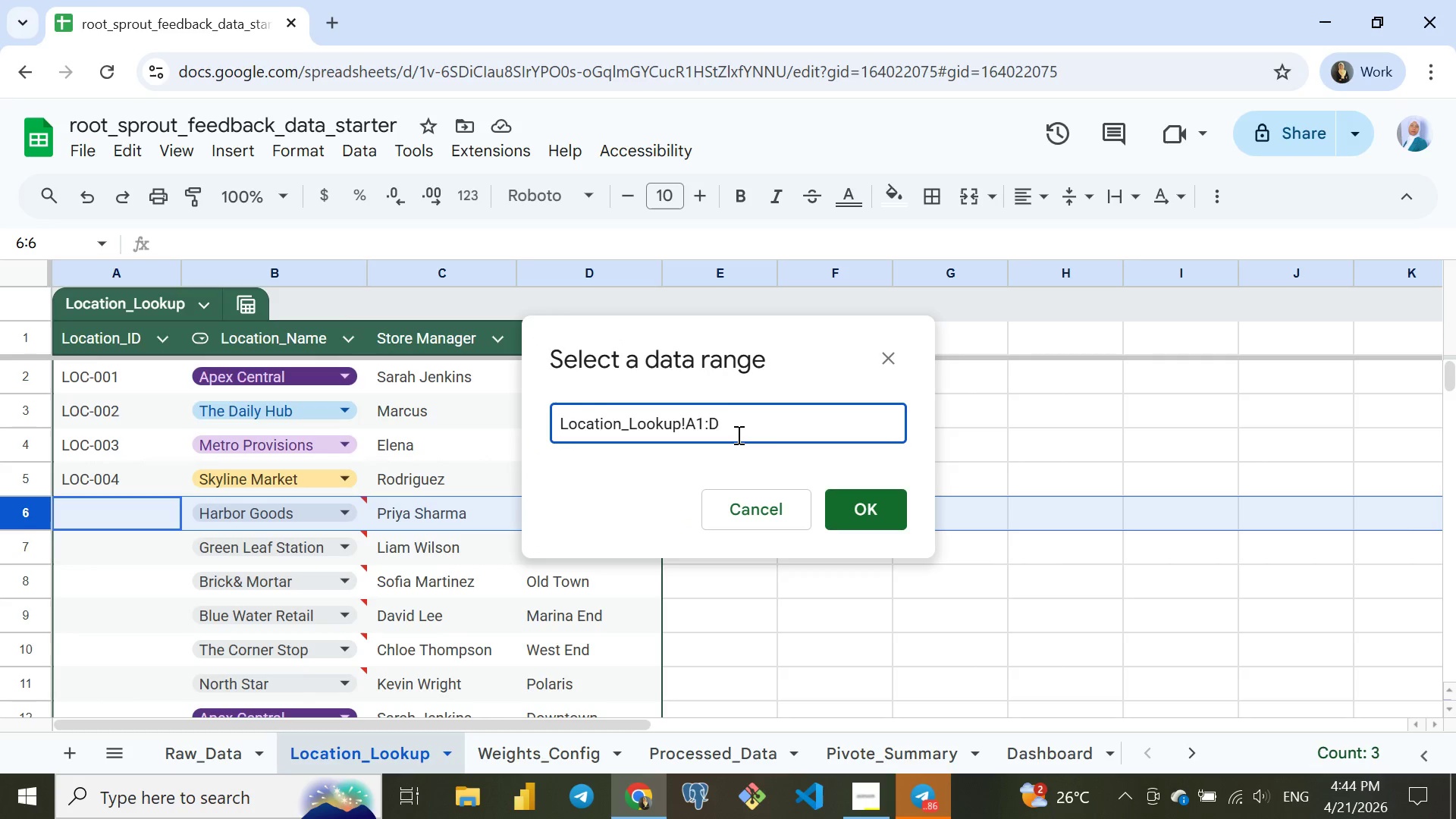 
key(5)
 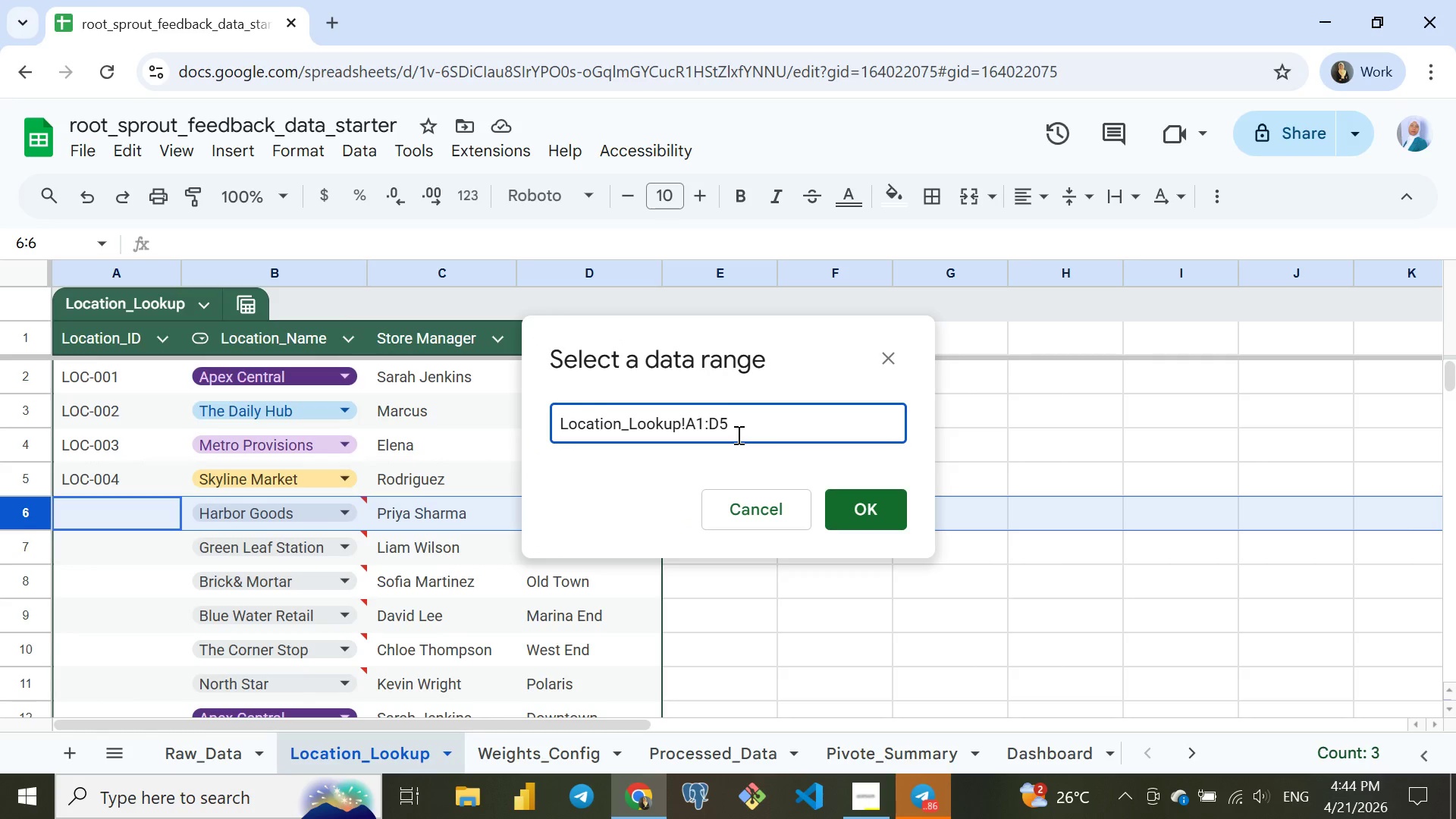 
key(Enter)
 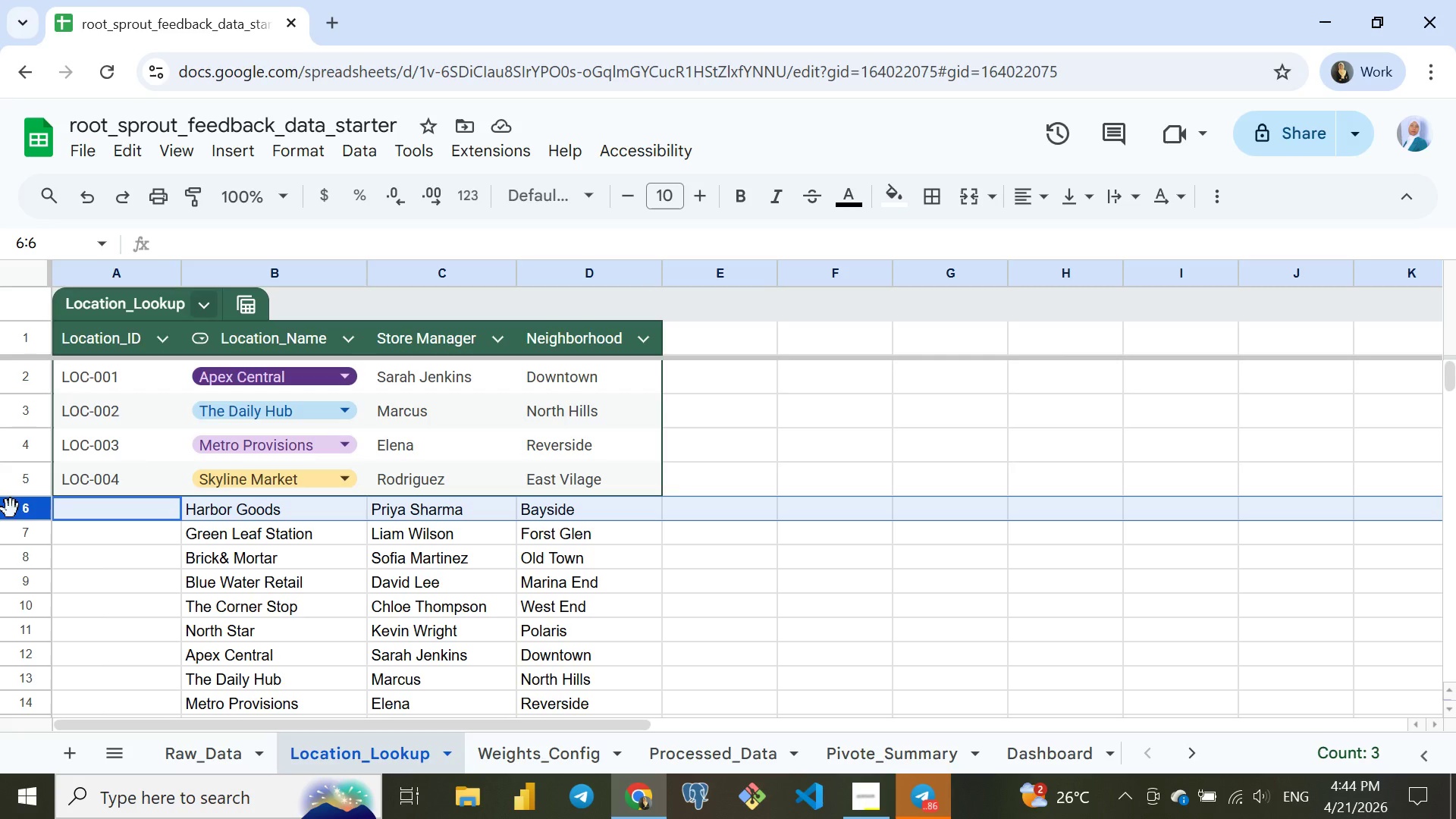 
wait(13.61)
 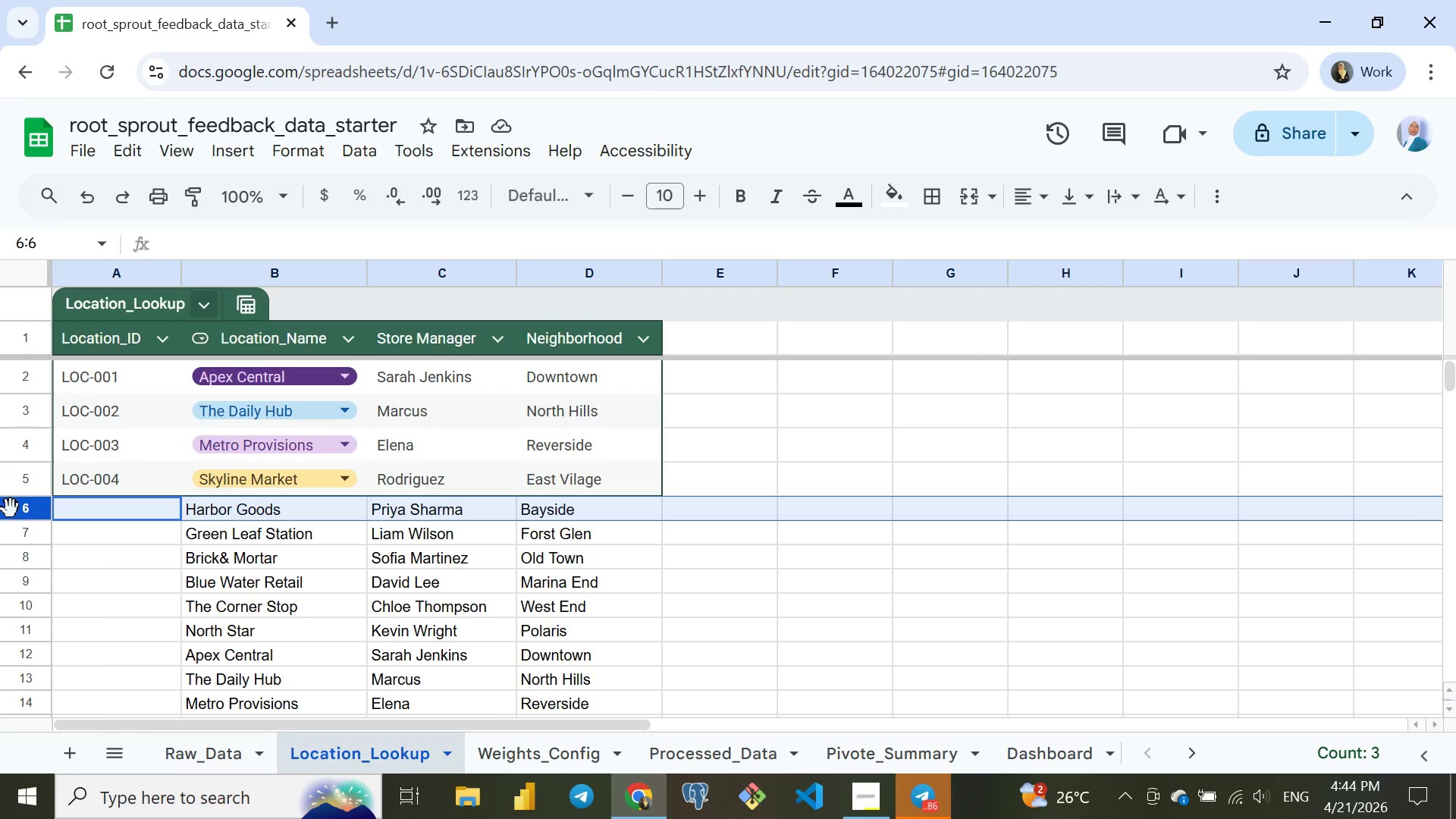 
key(Control+Shift+ArrowDown)
 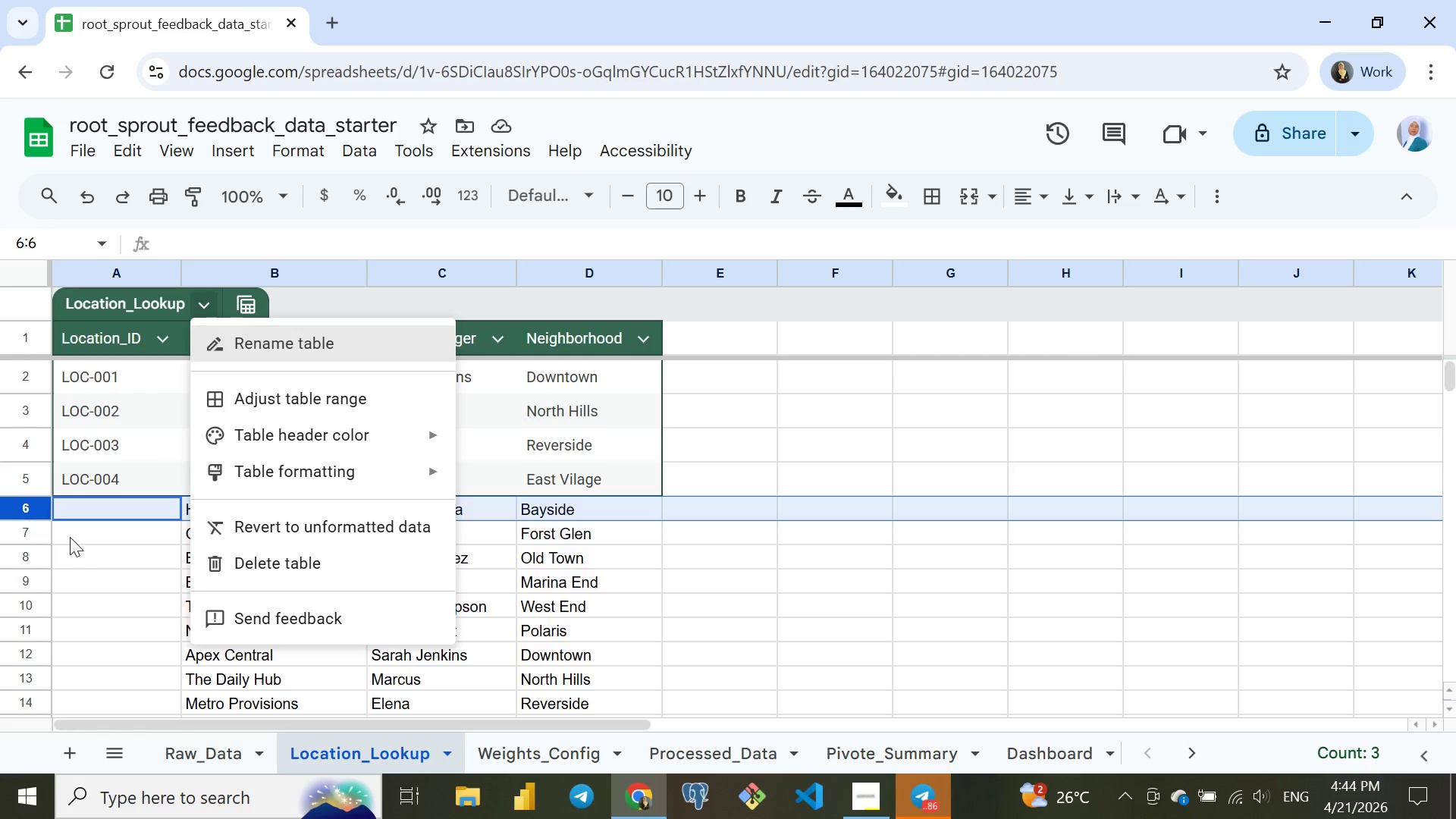 
left_click([88, 542])
 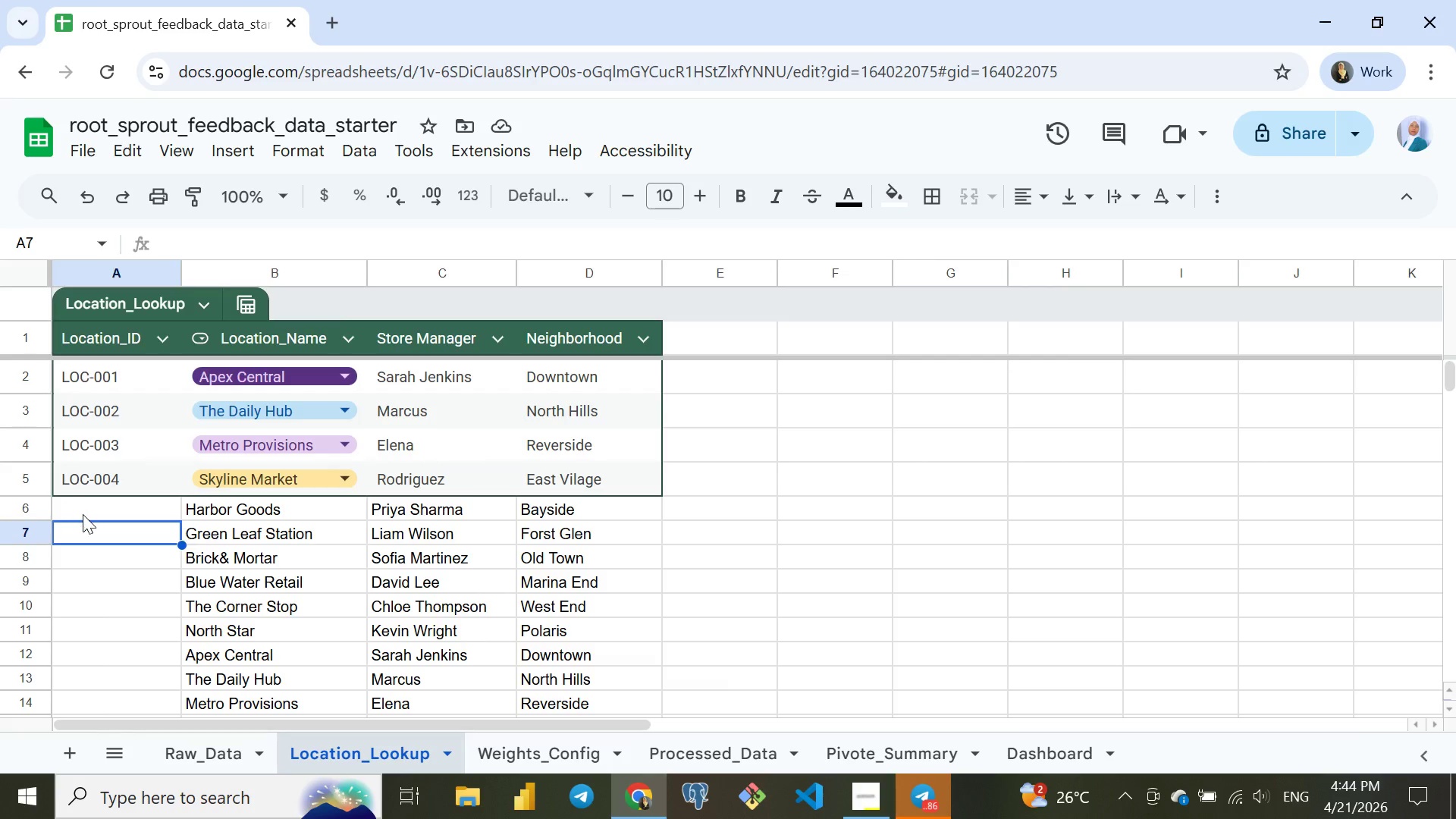 
left_click([82, 513])
 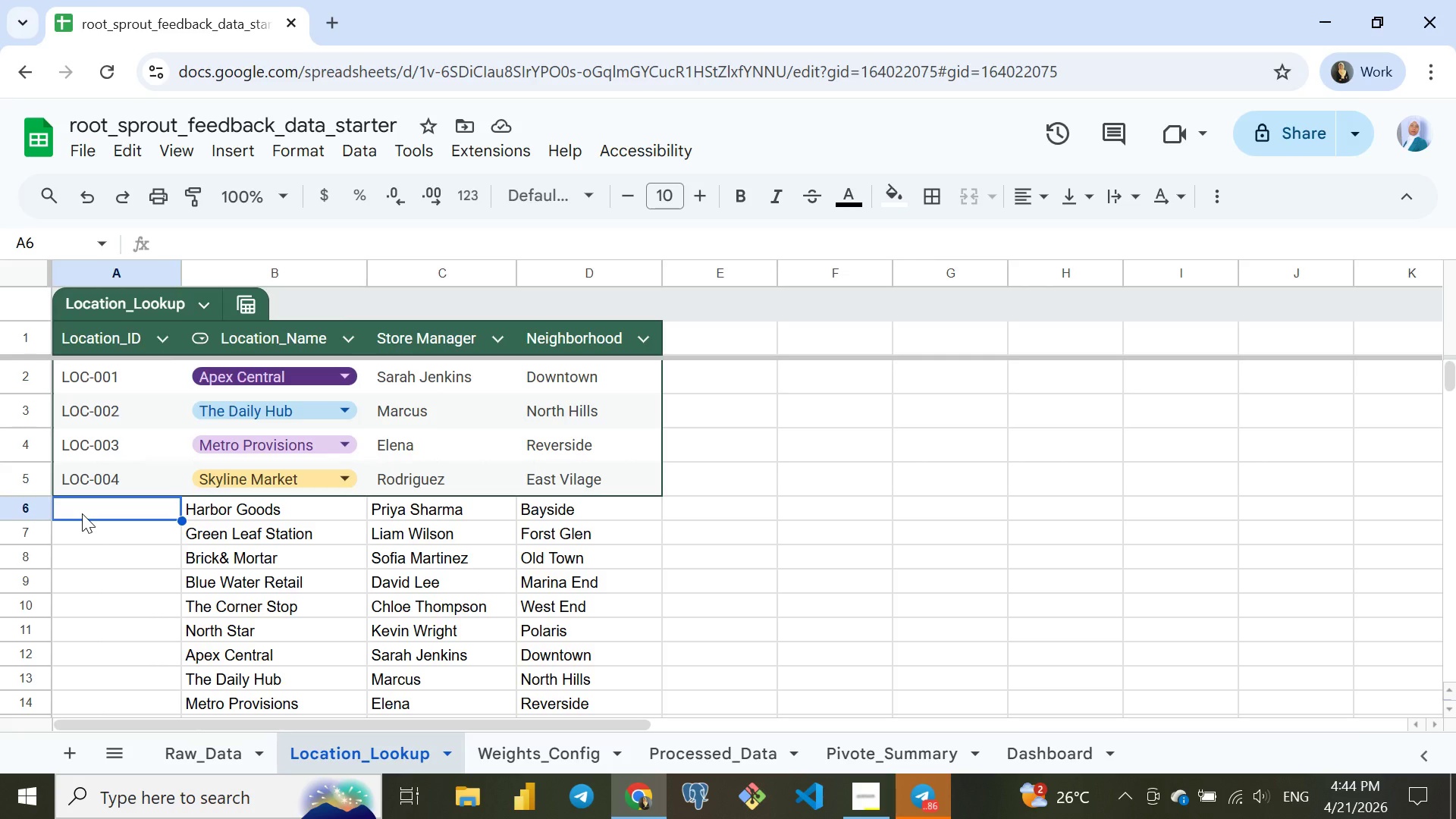 
key(Control+Shift+ArrowDown)
 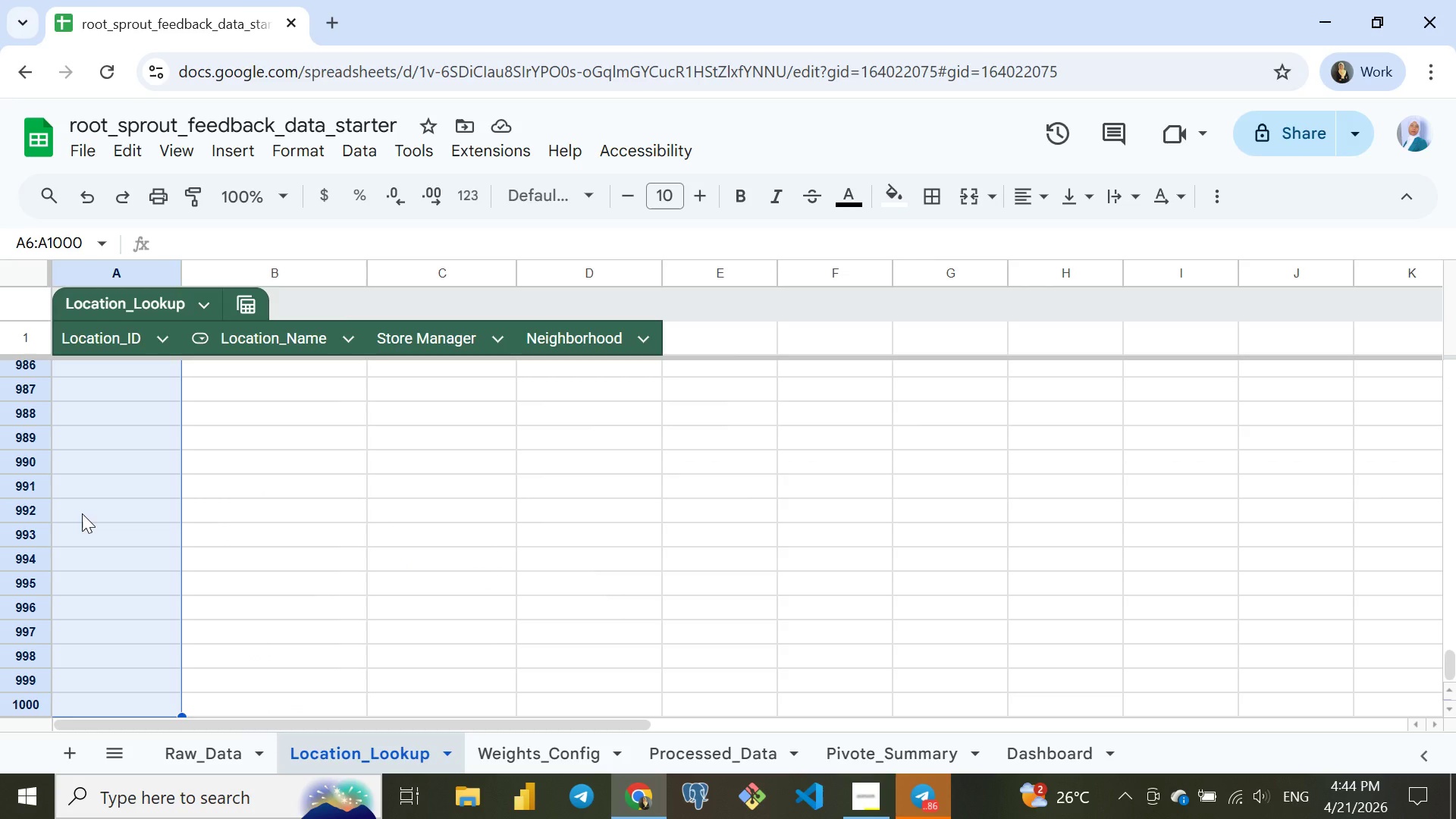 
key(Control+Shift+ArrowUp)
 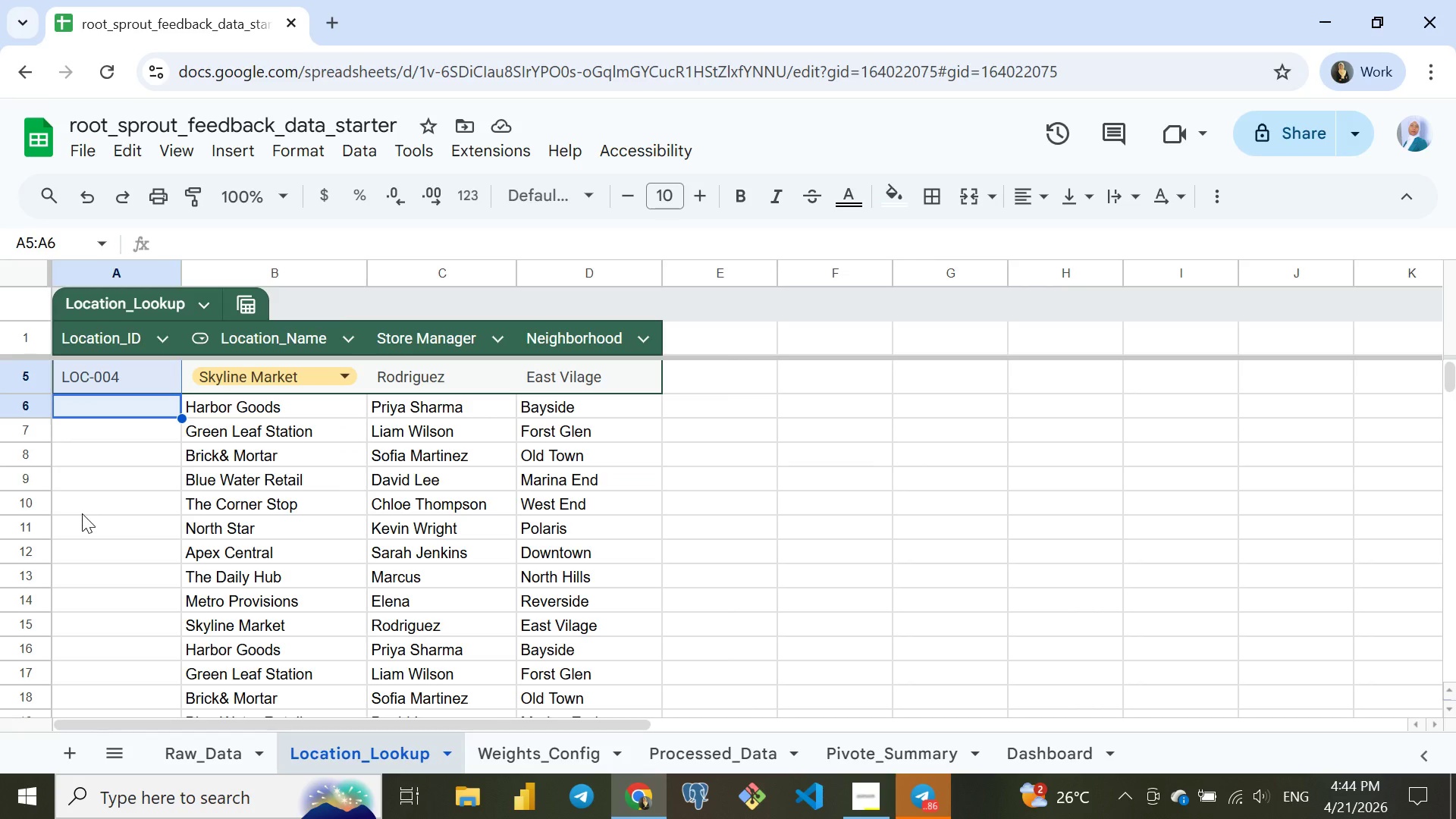 
key(Control+Shift+ArrowRight)
 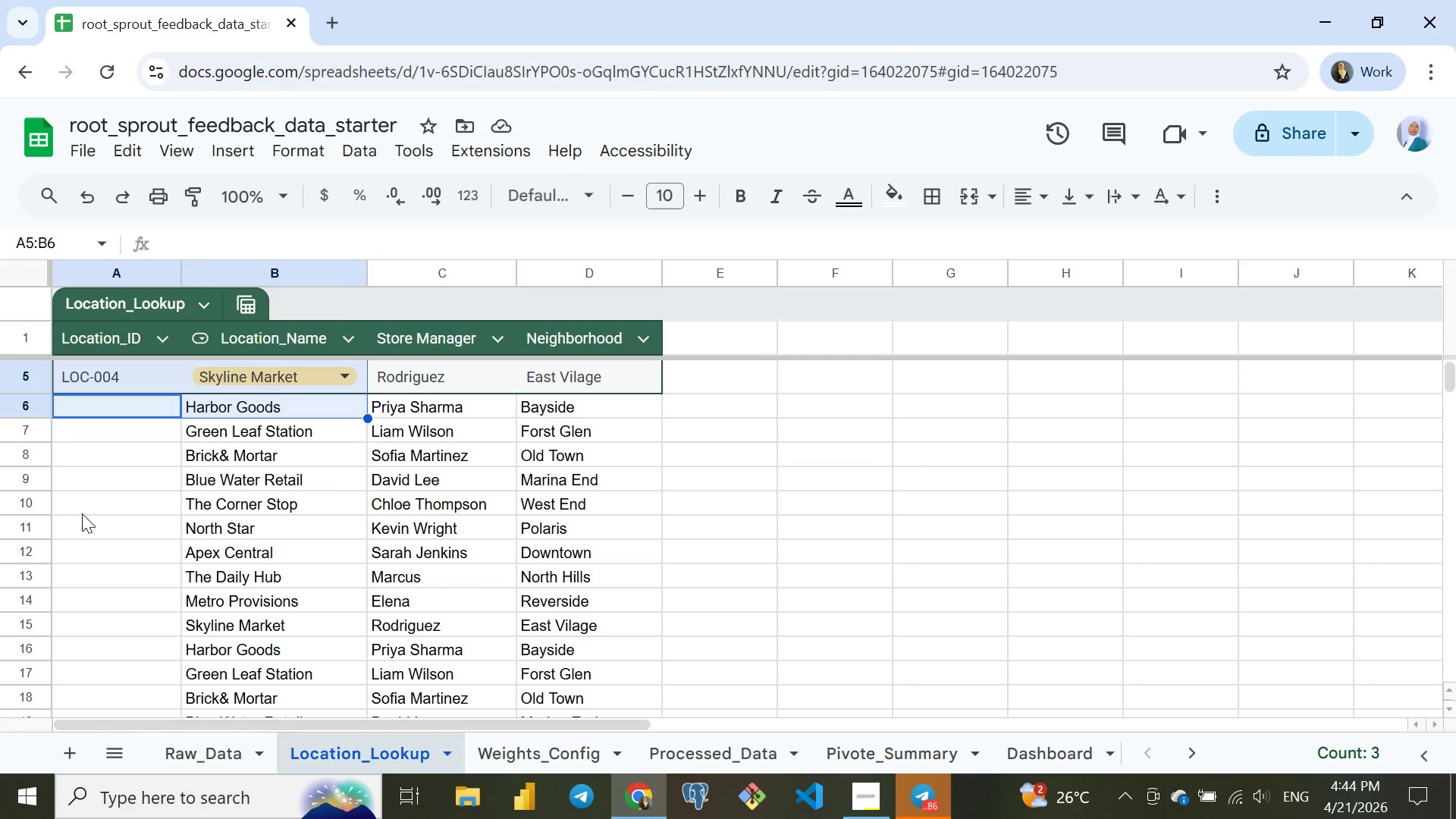 
key(Control+Shift+ArrowRight)
 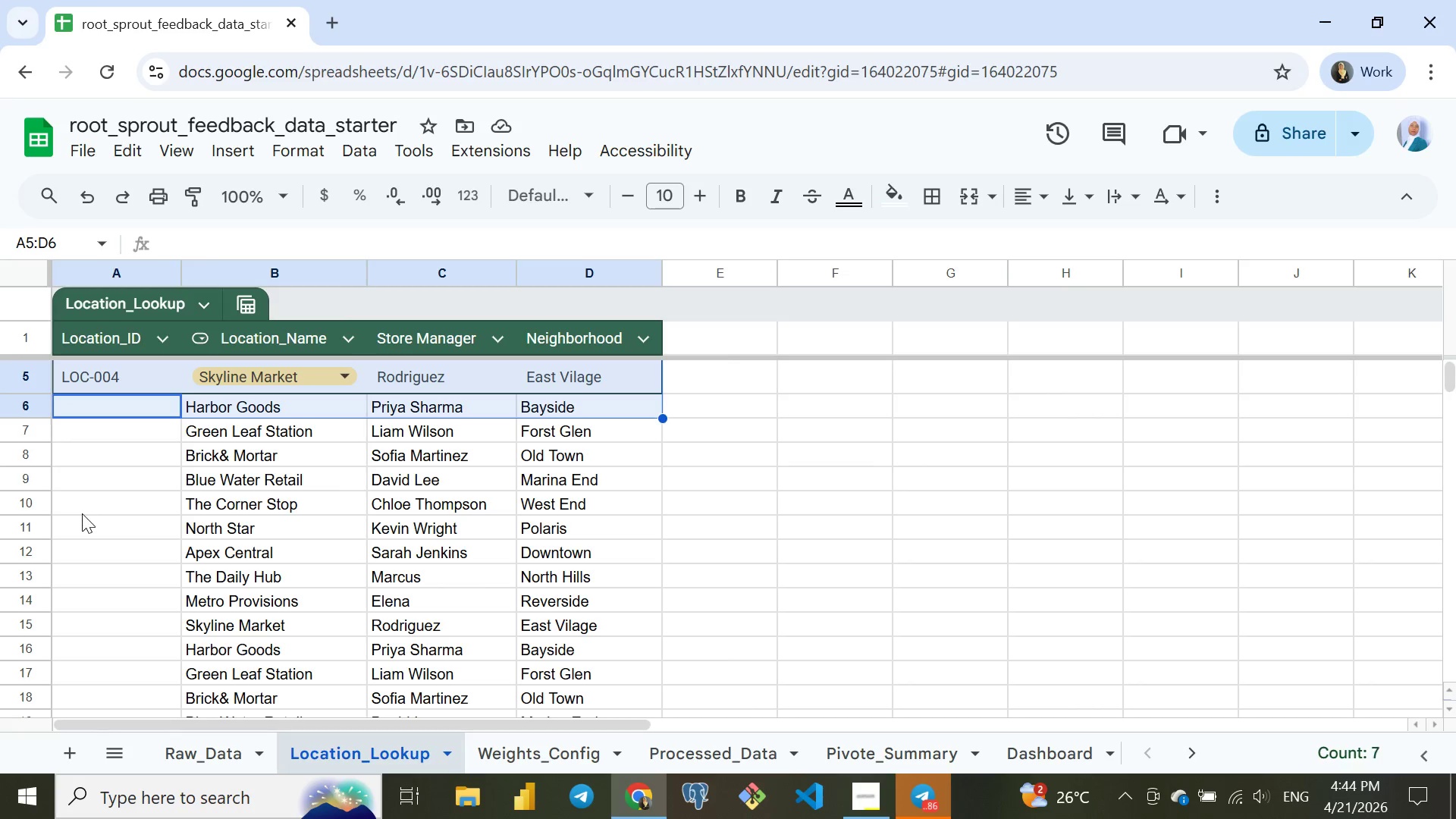 
key(Control+Shift+ArrowRight)
 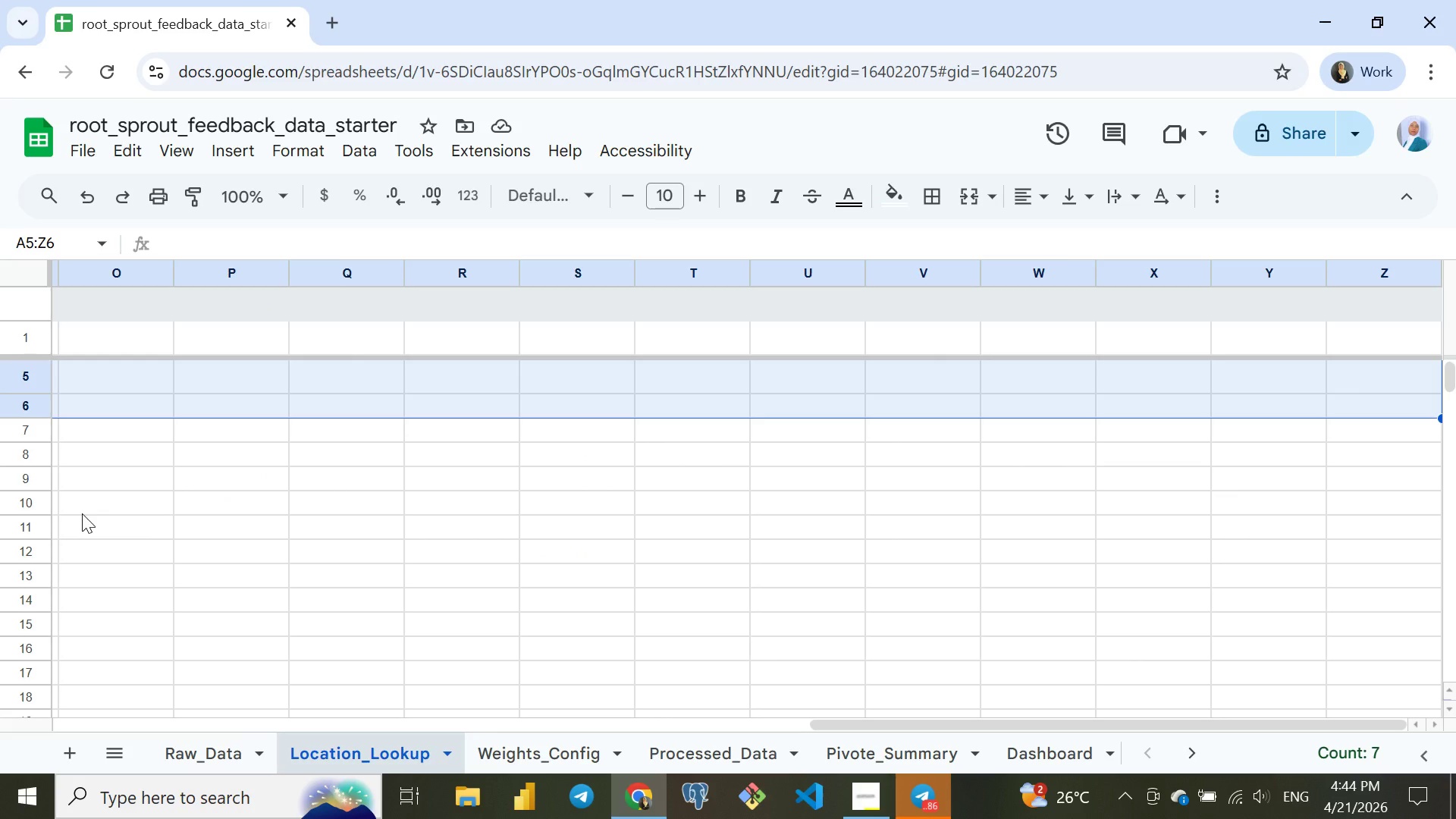 
key(Control+Shift+ArrowLeft)
 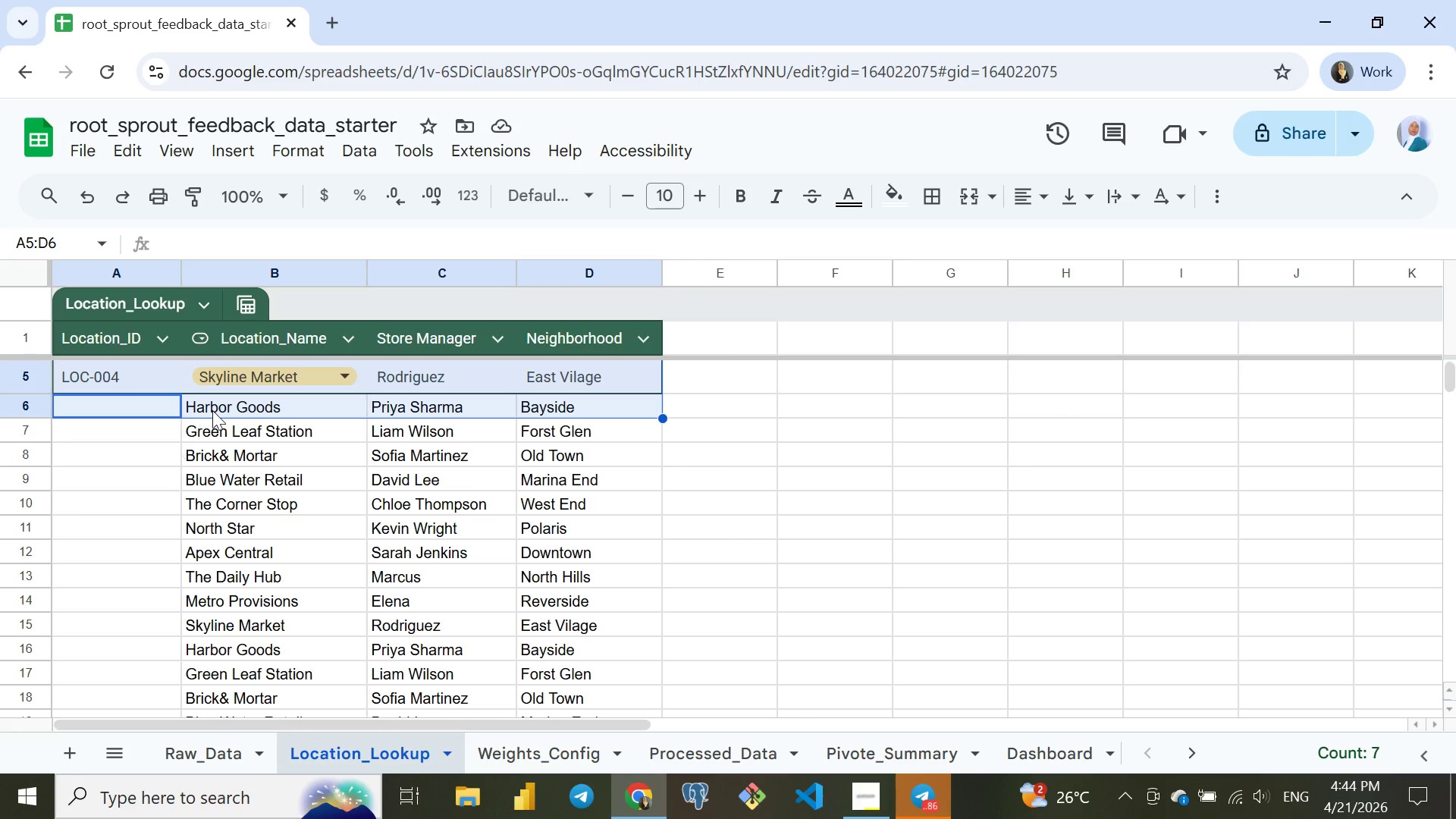 
left_click([228, 404])
 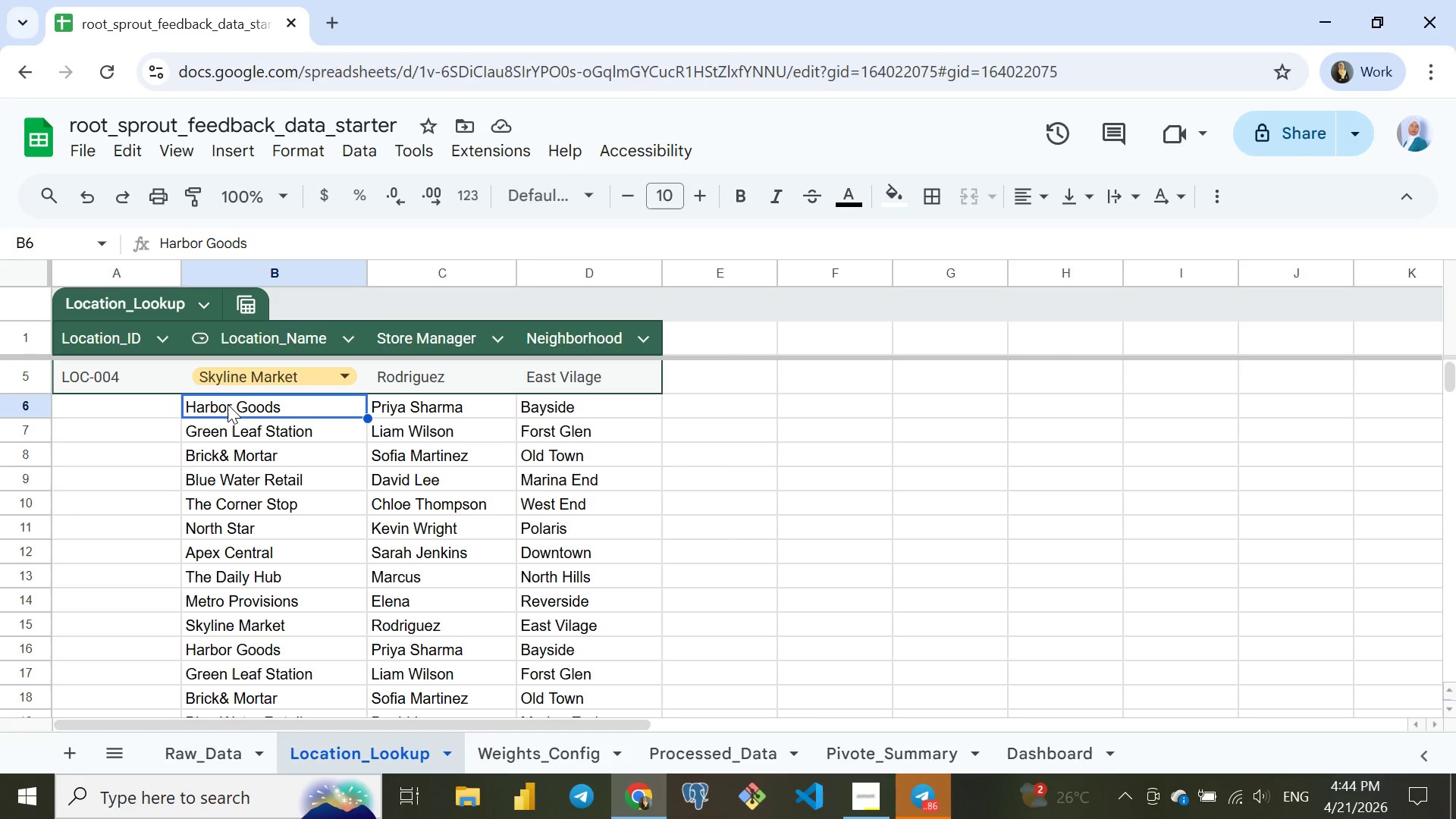 
key(Control+Shift+ArrowDown)
 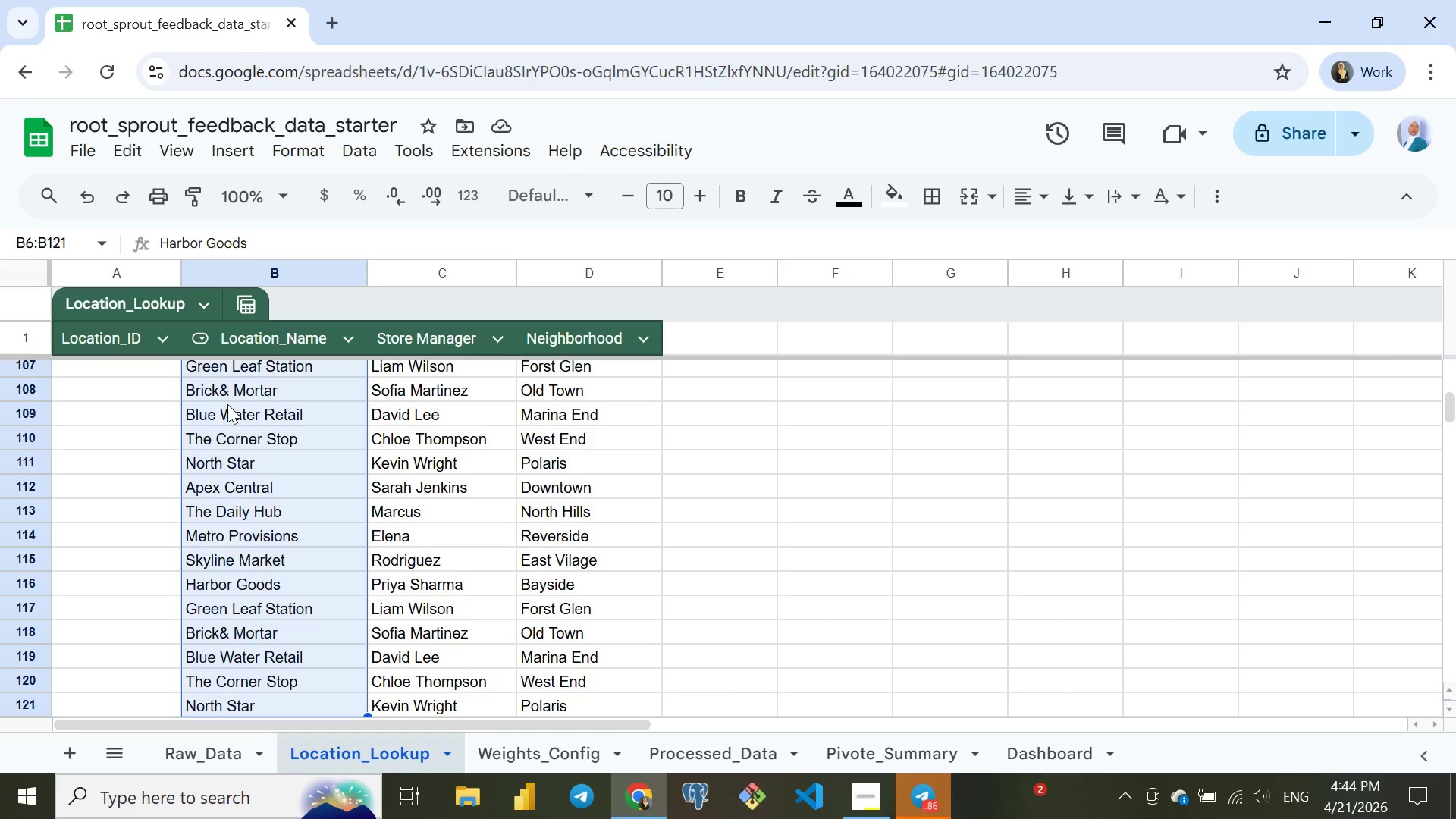 
key(Control+Shift+ArrowRight)
 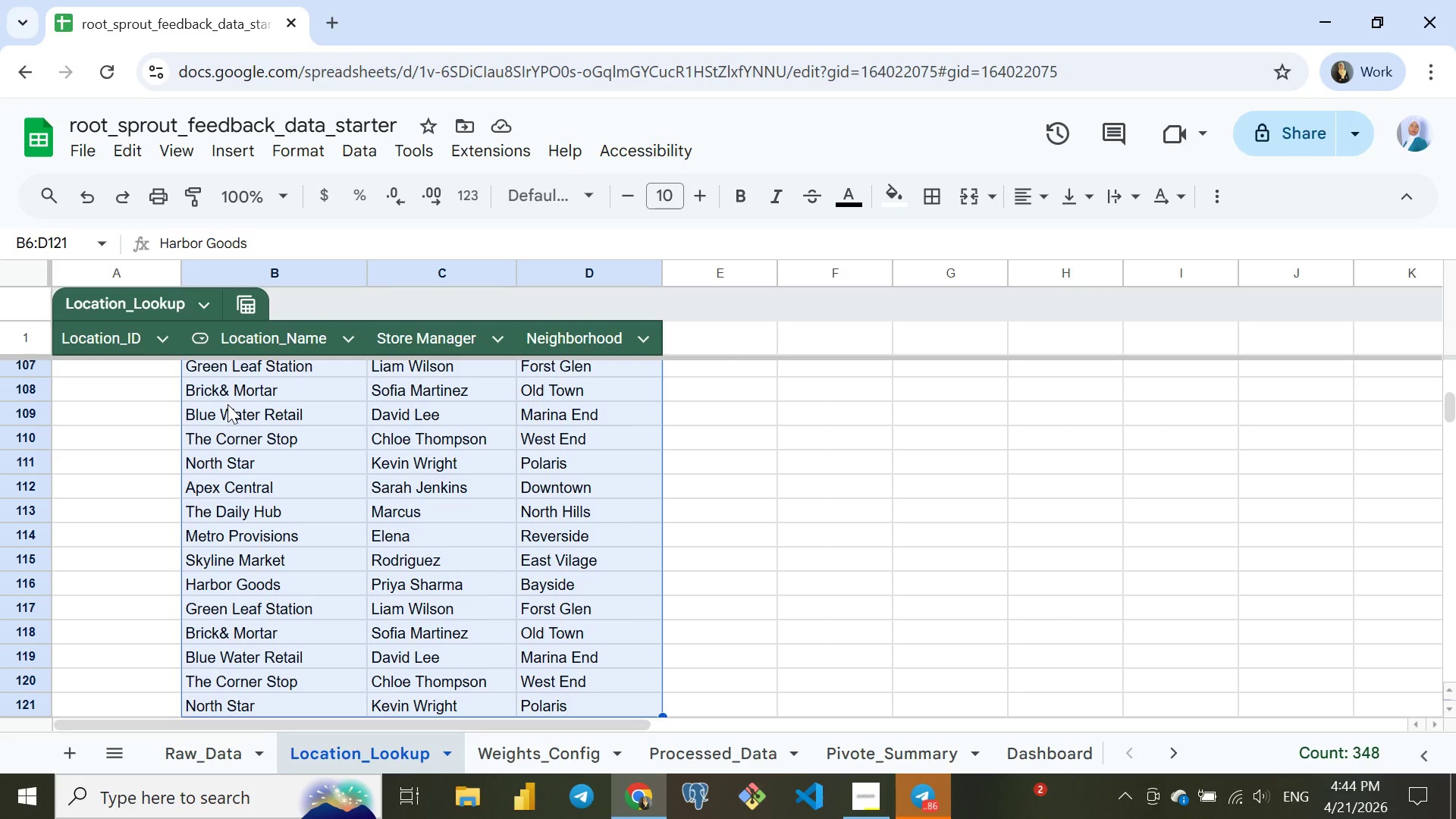 
key(Delete)
 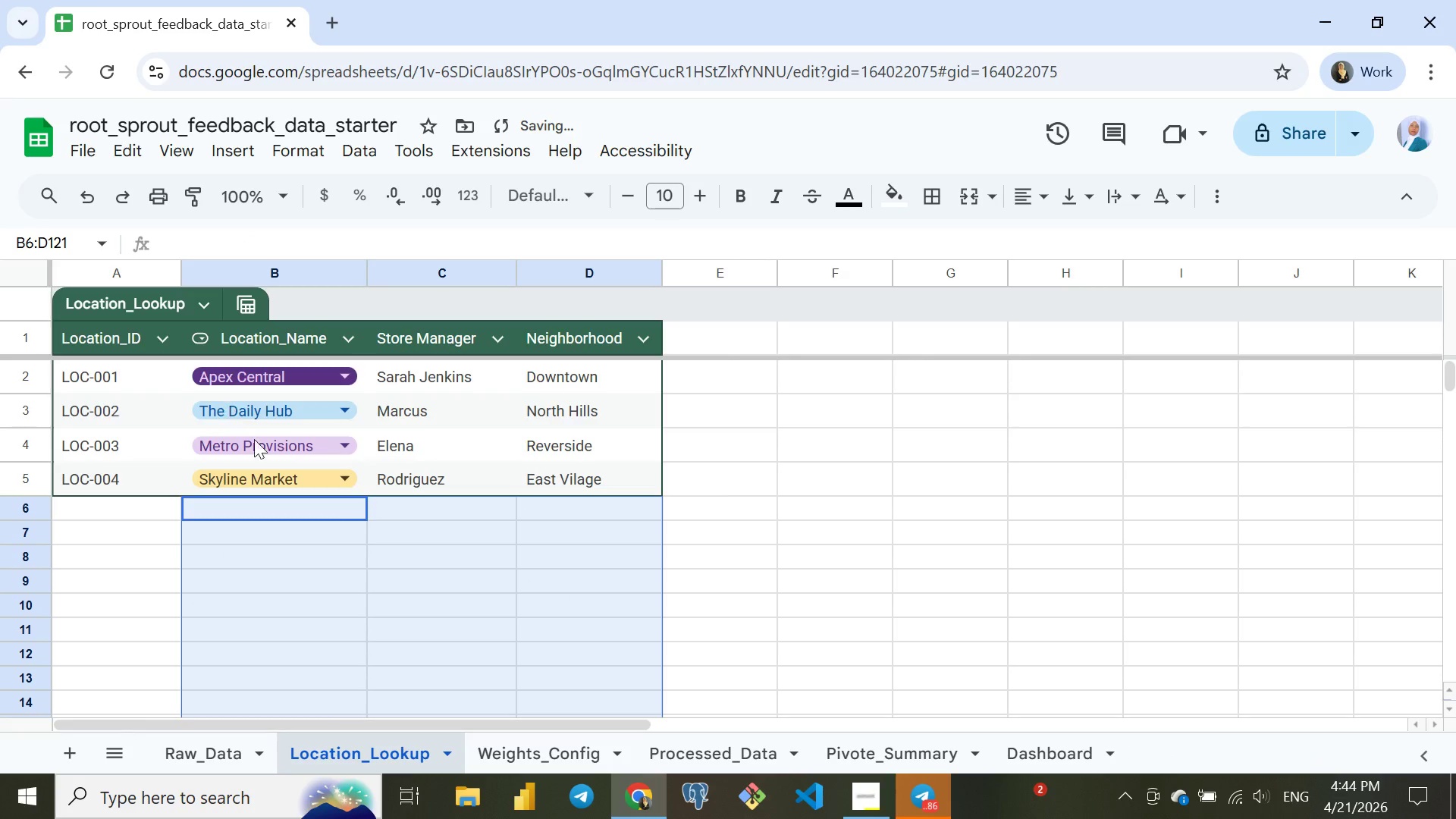 
left_click([460, 590])
 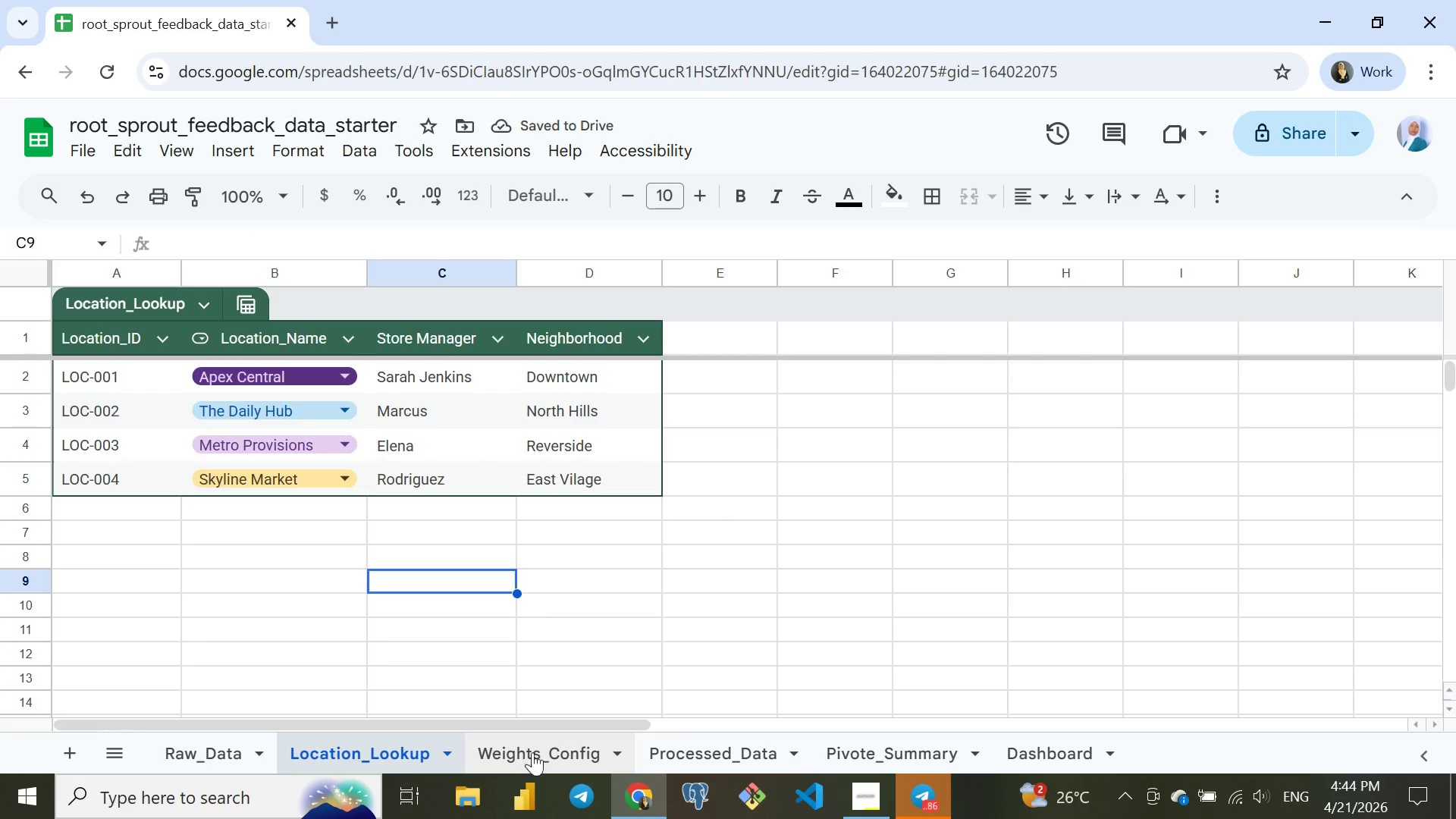 
left_click([540, 748])
 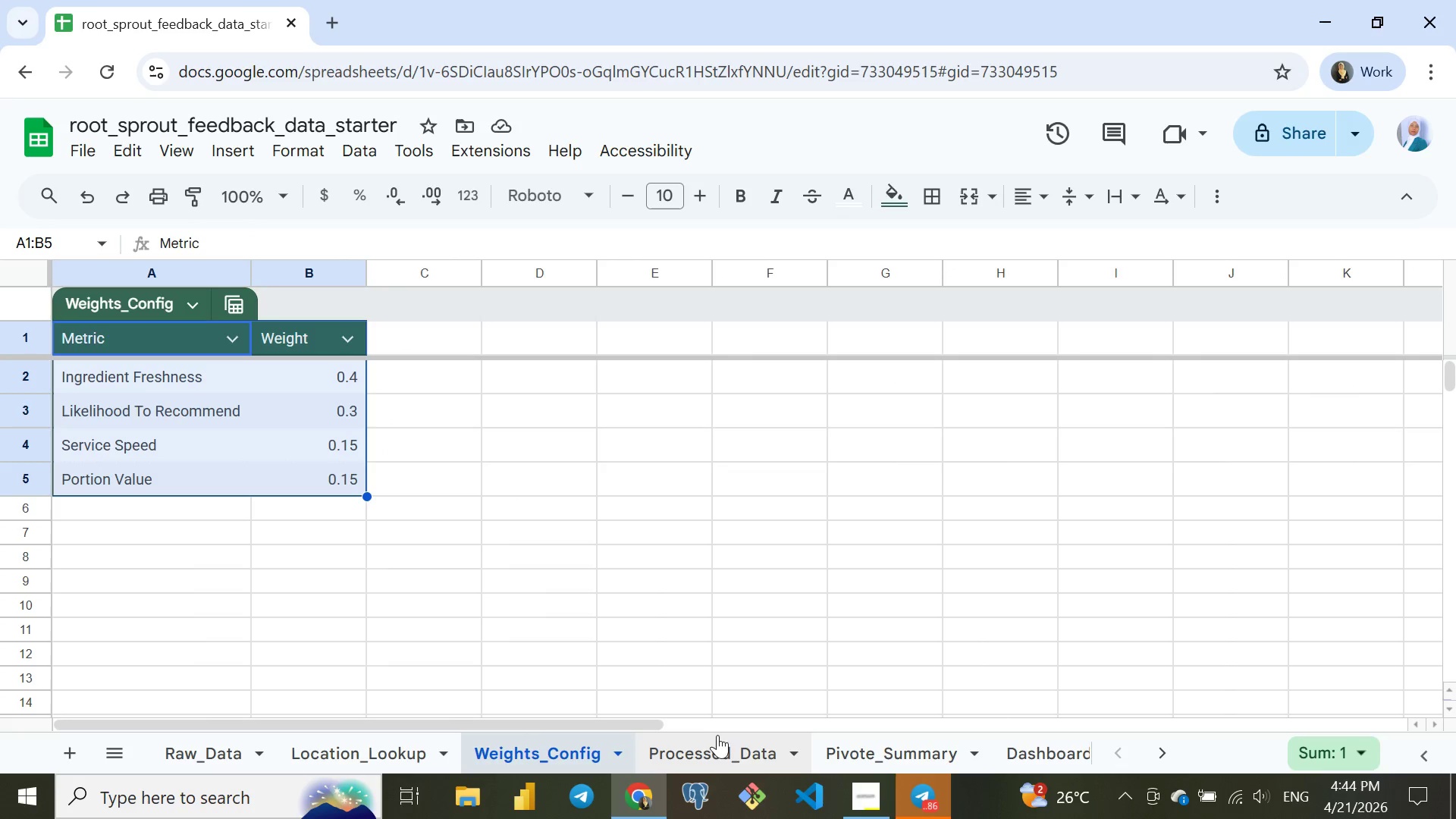 
left_click([717, 751])
 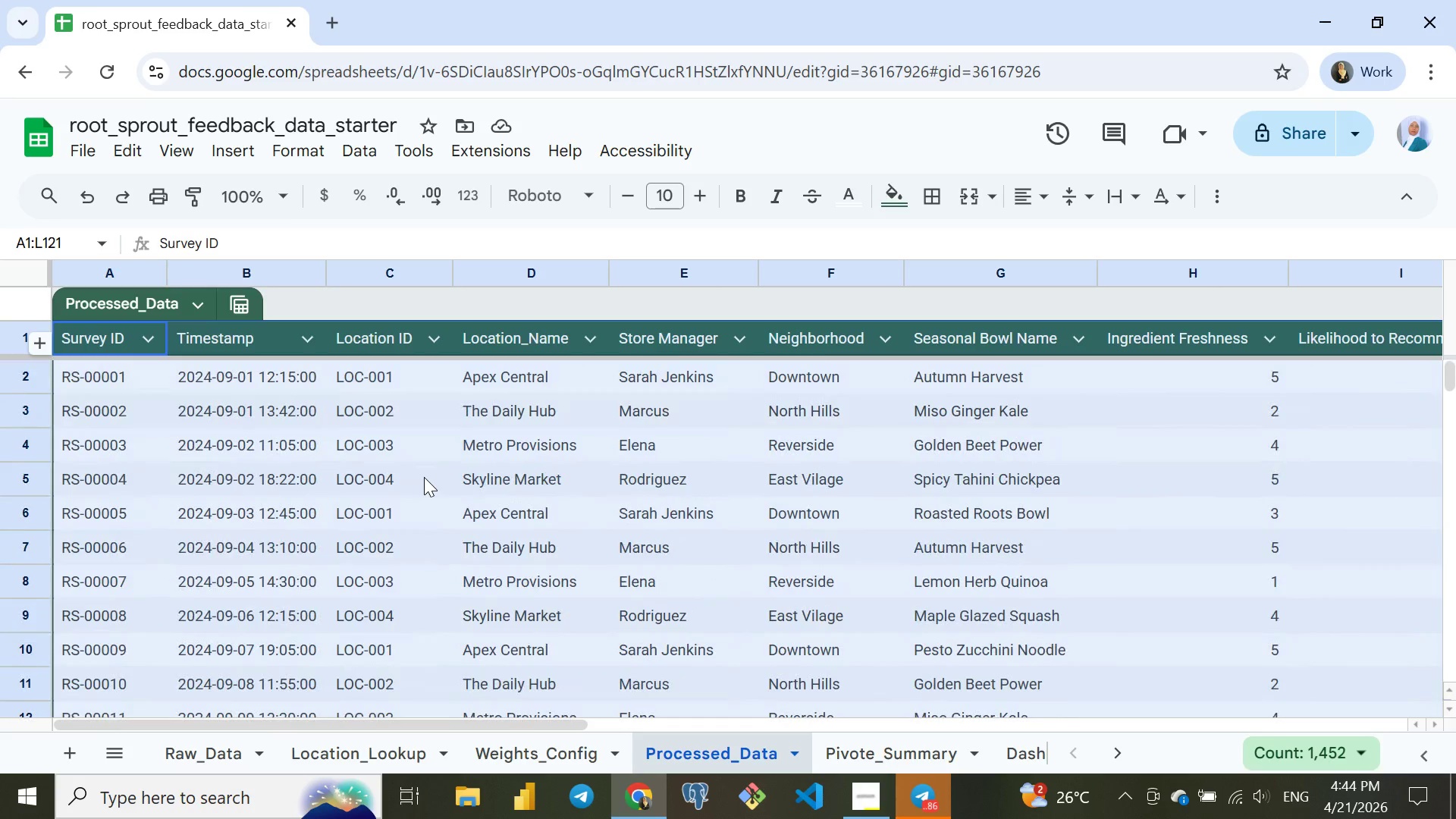 
wait(14.16)
 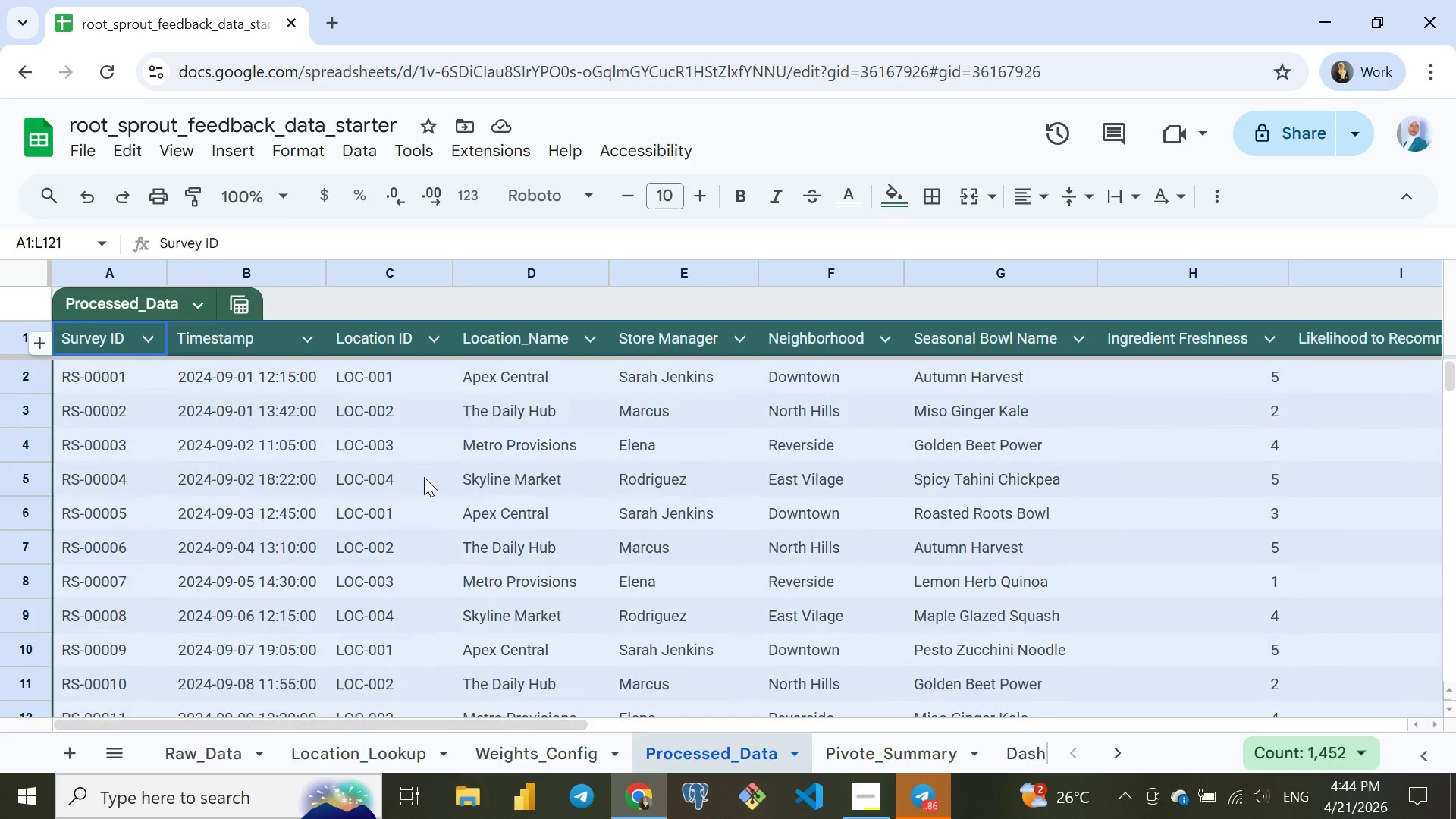 
left_click([366, 375])
 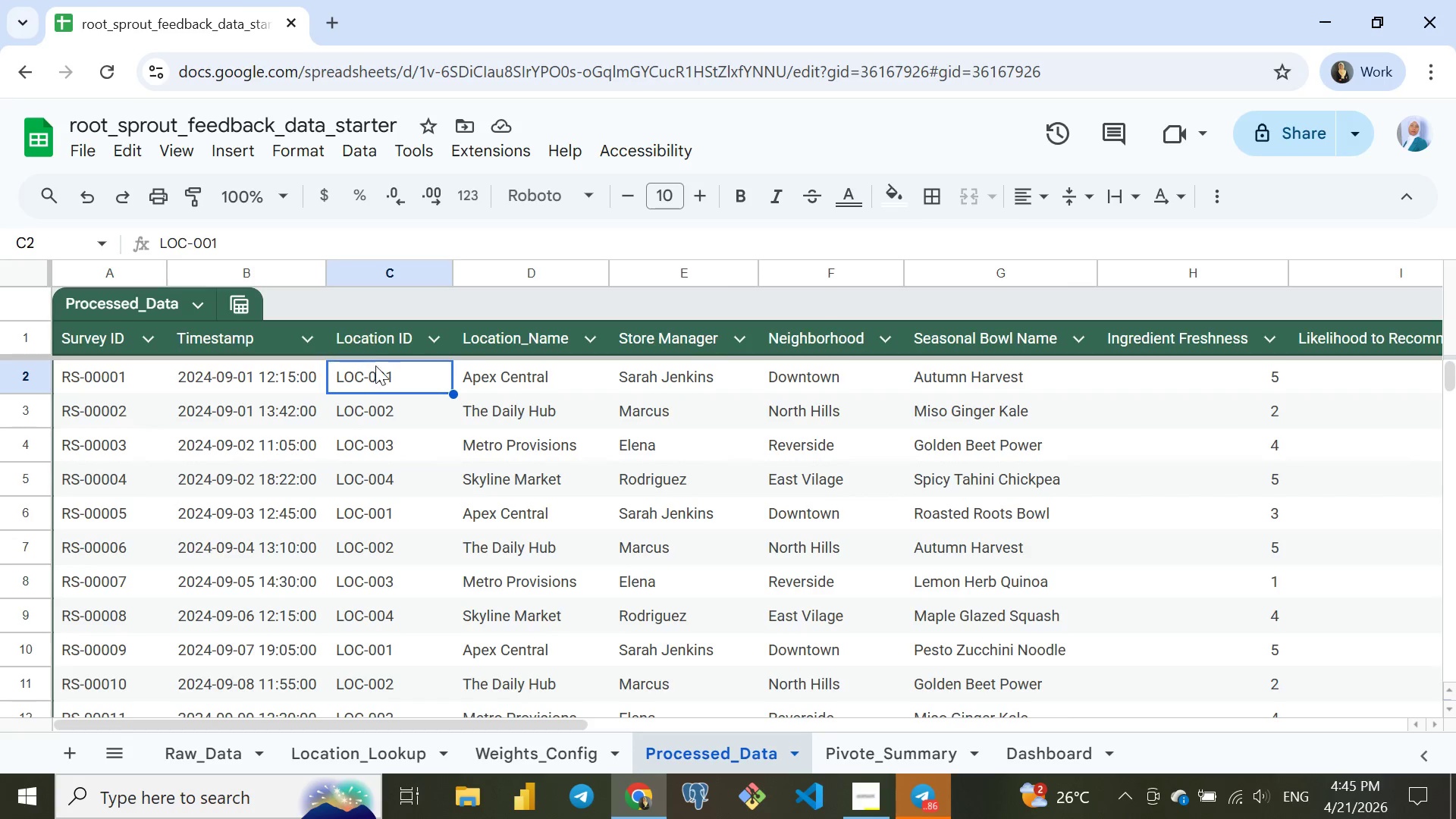 
left_click([374, 416])
 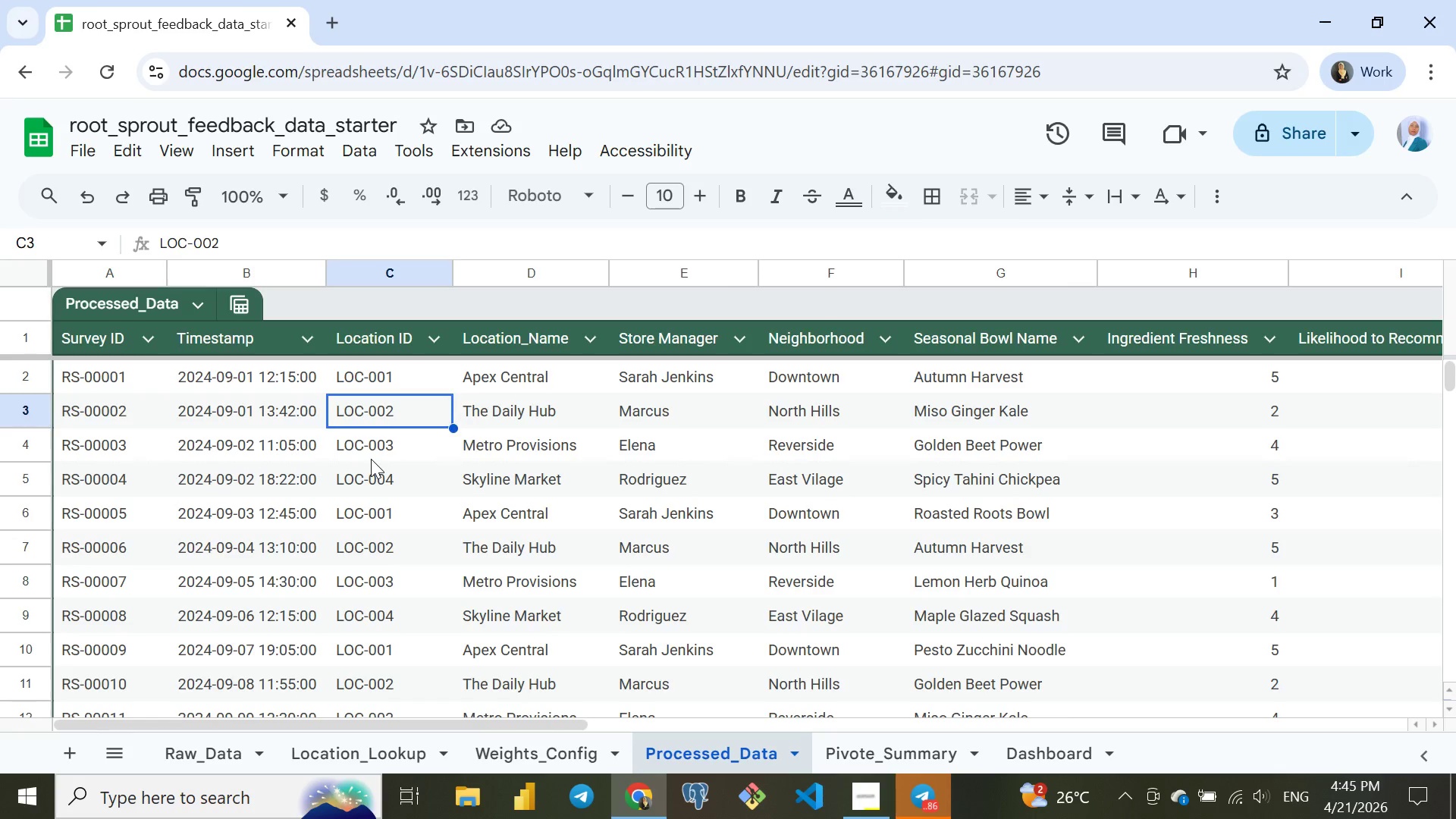 
left_click([371, 459])
 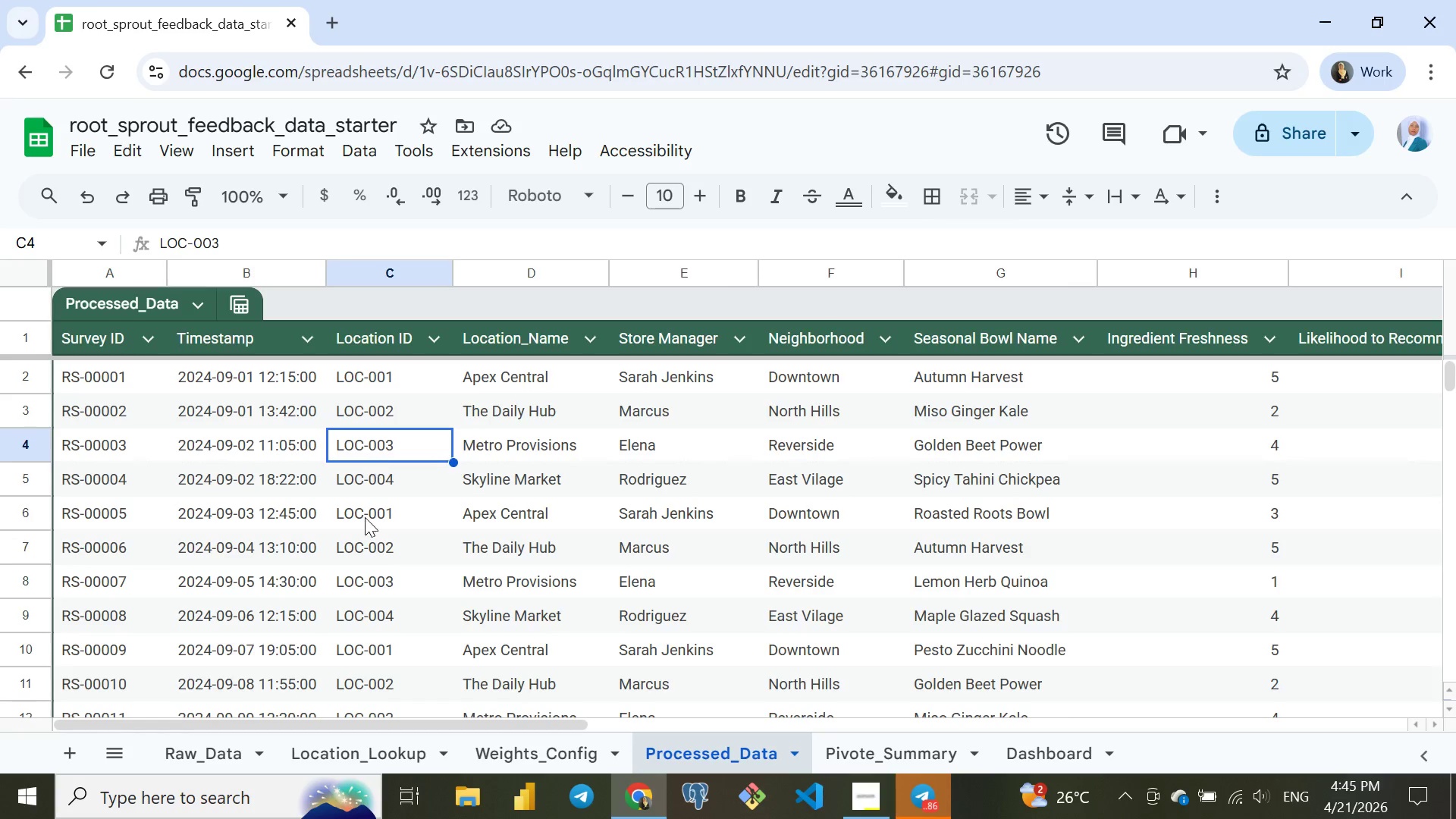 
left_click([365, 518])
 